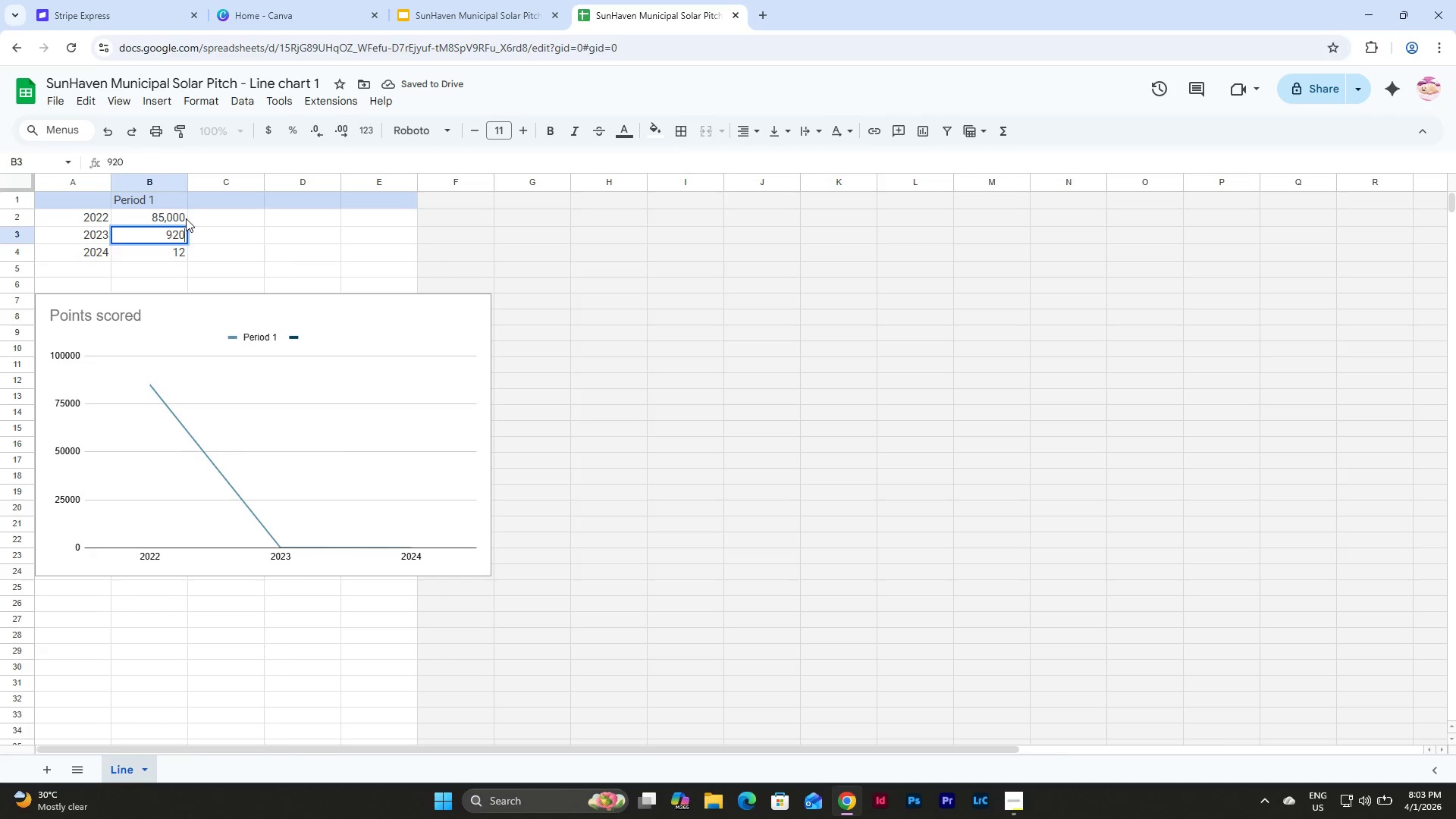 
key(Backspace)
 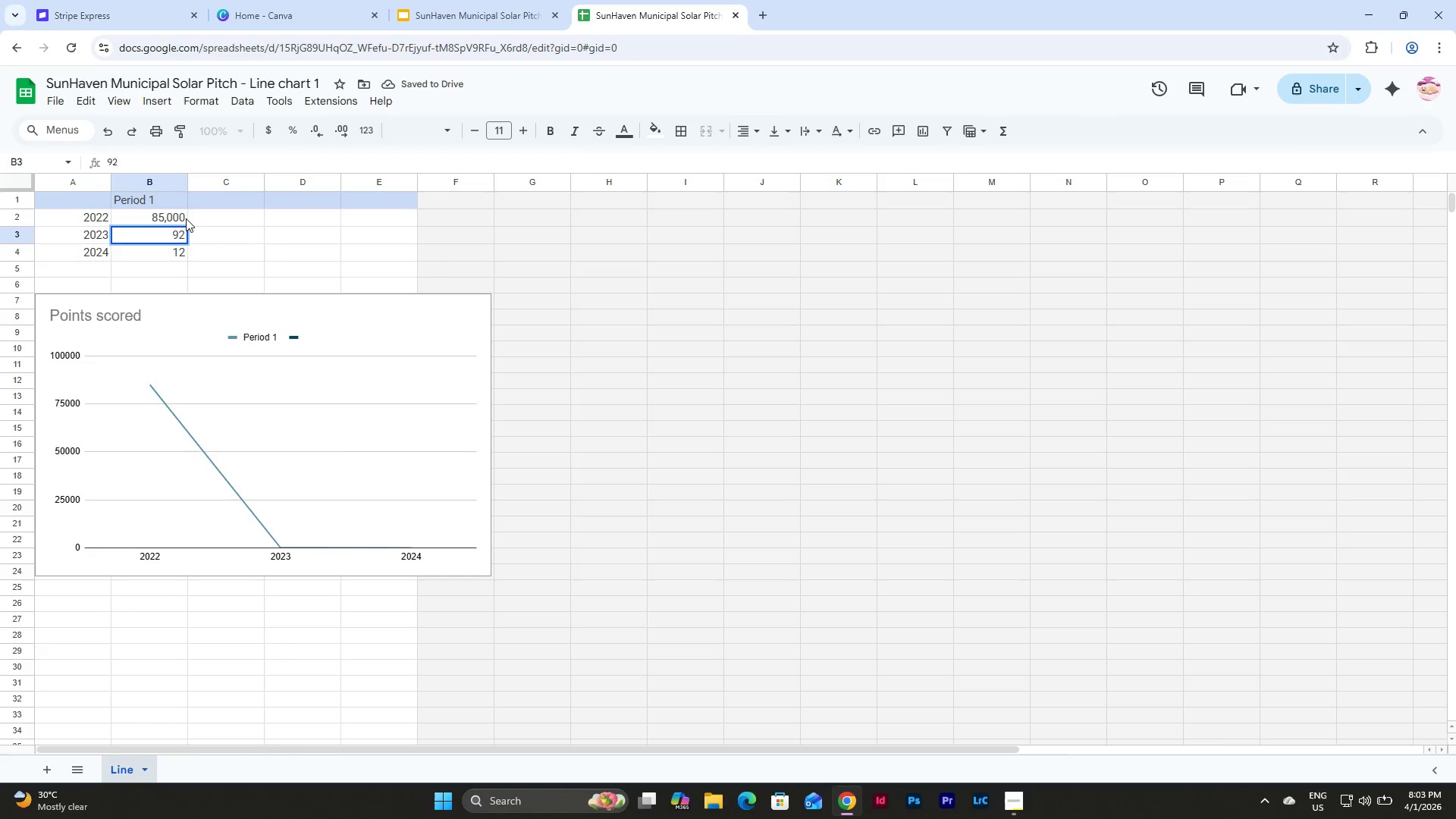 
key(Backspace)
 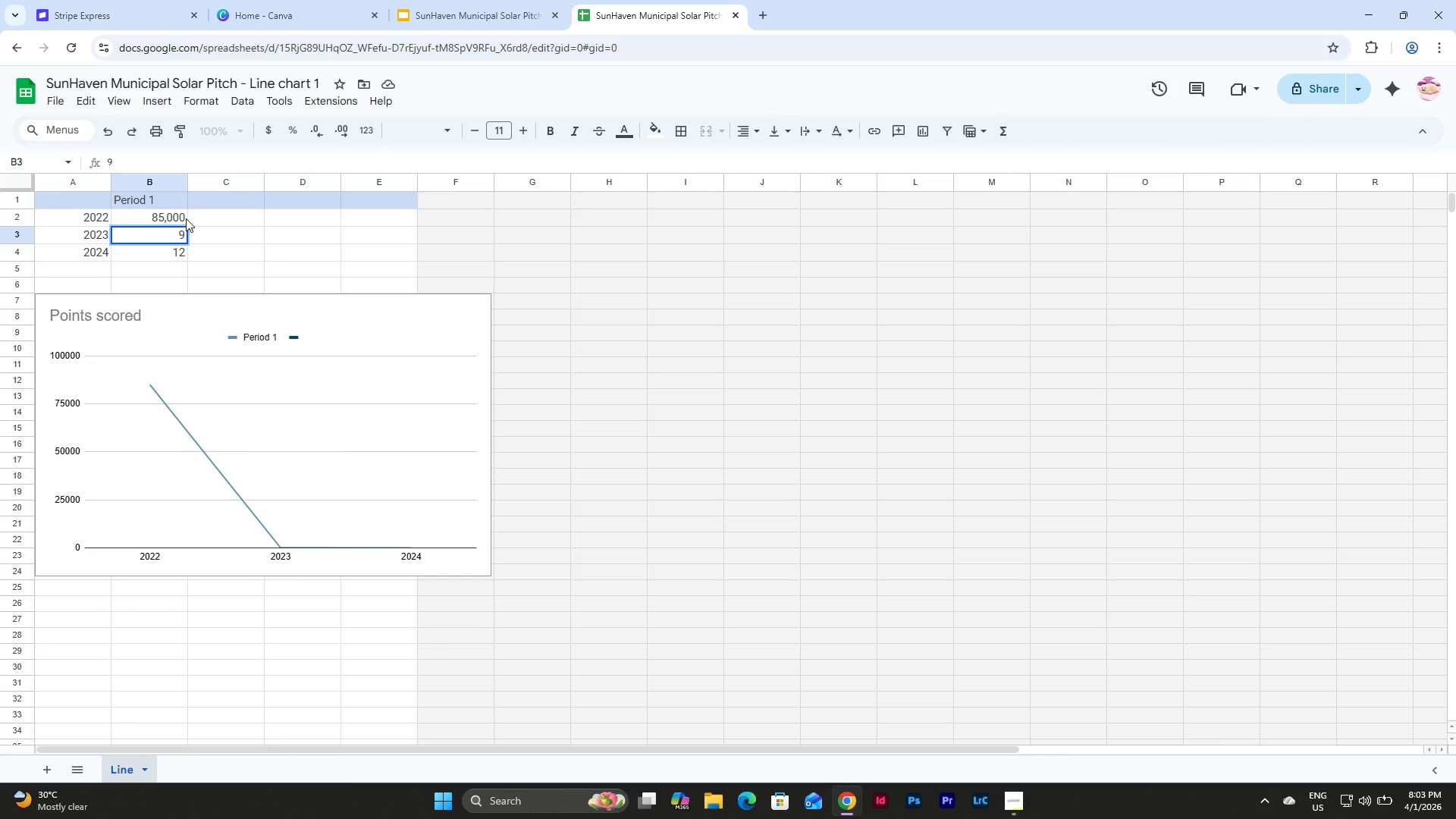 
key(Numpad2)
 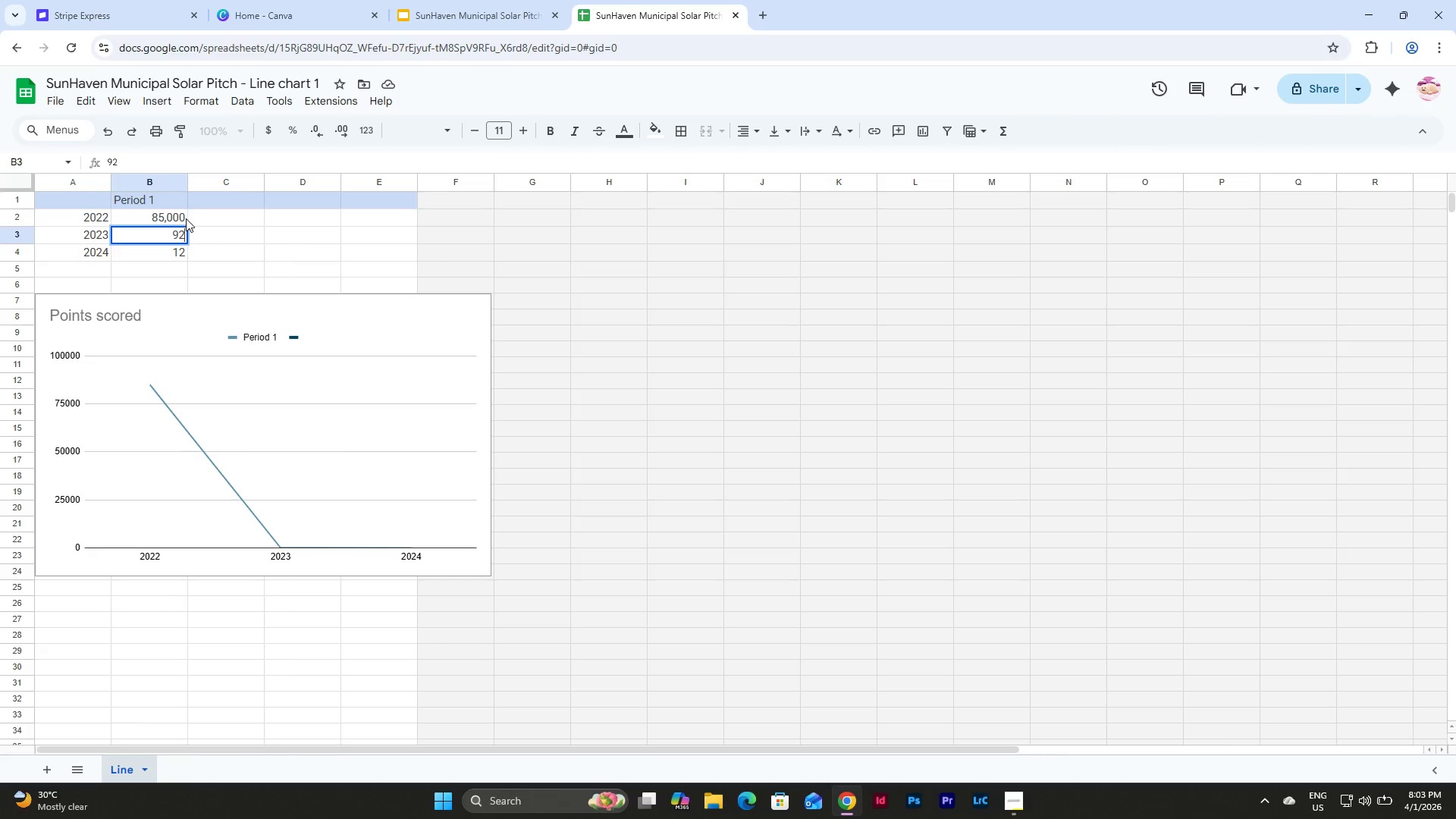 
key(Numpad0)
 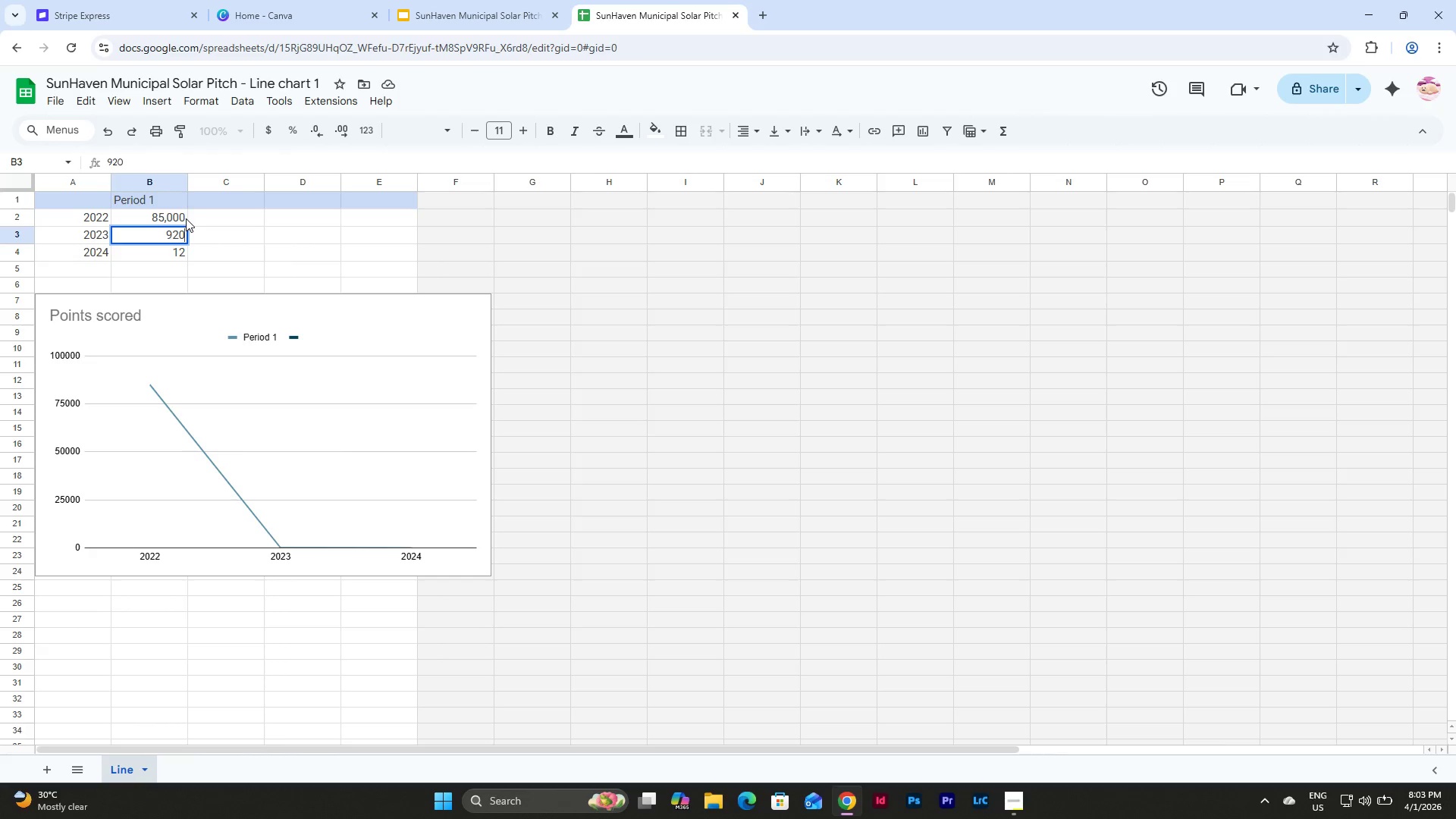 
key(Numpad0)
 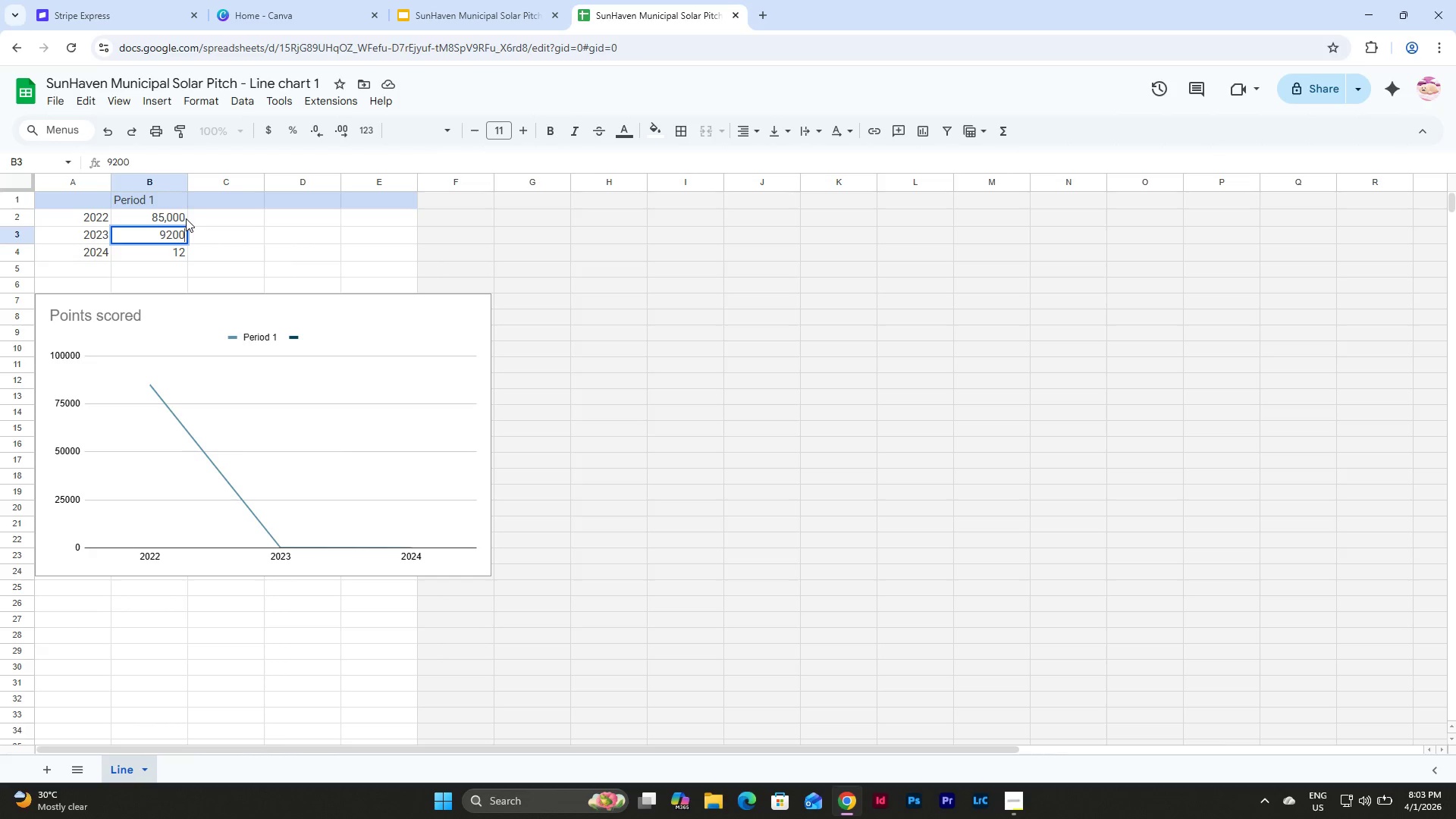 
key(Numpad0)
 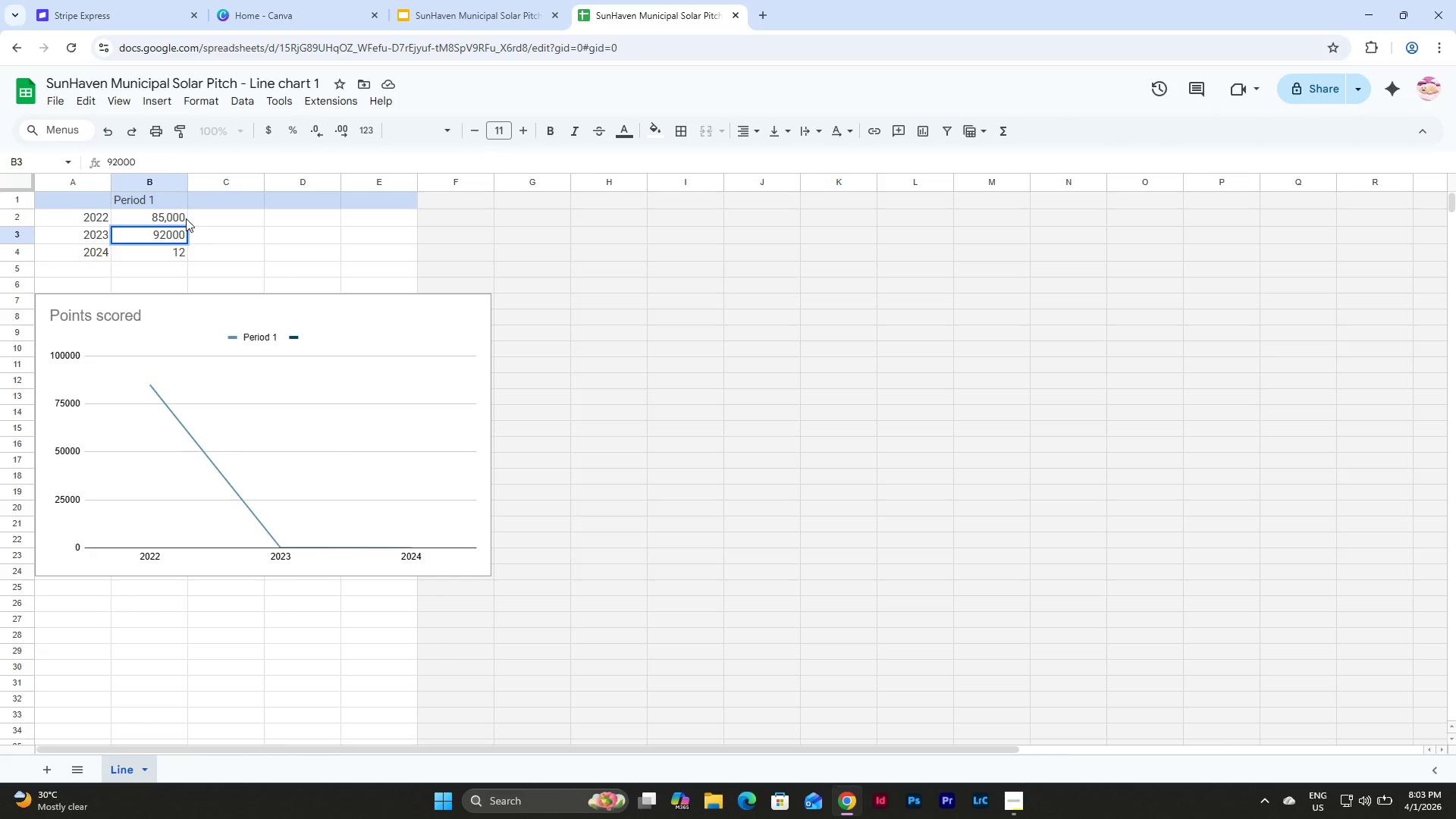 
key(ArrowUp)
 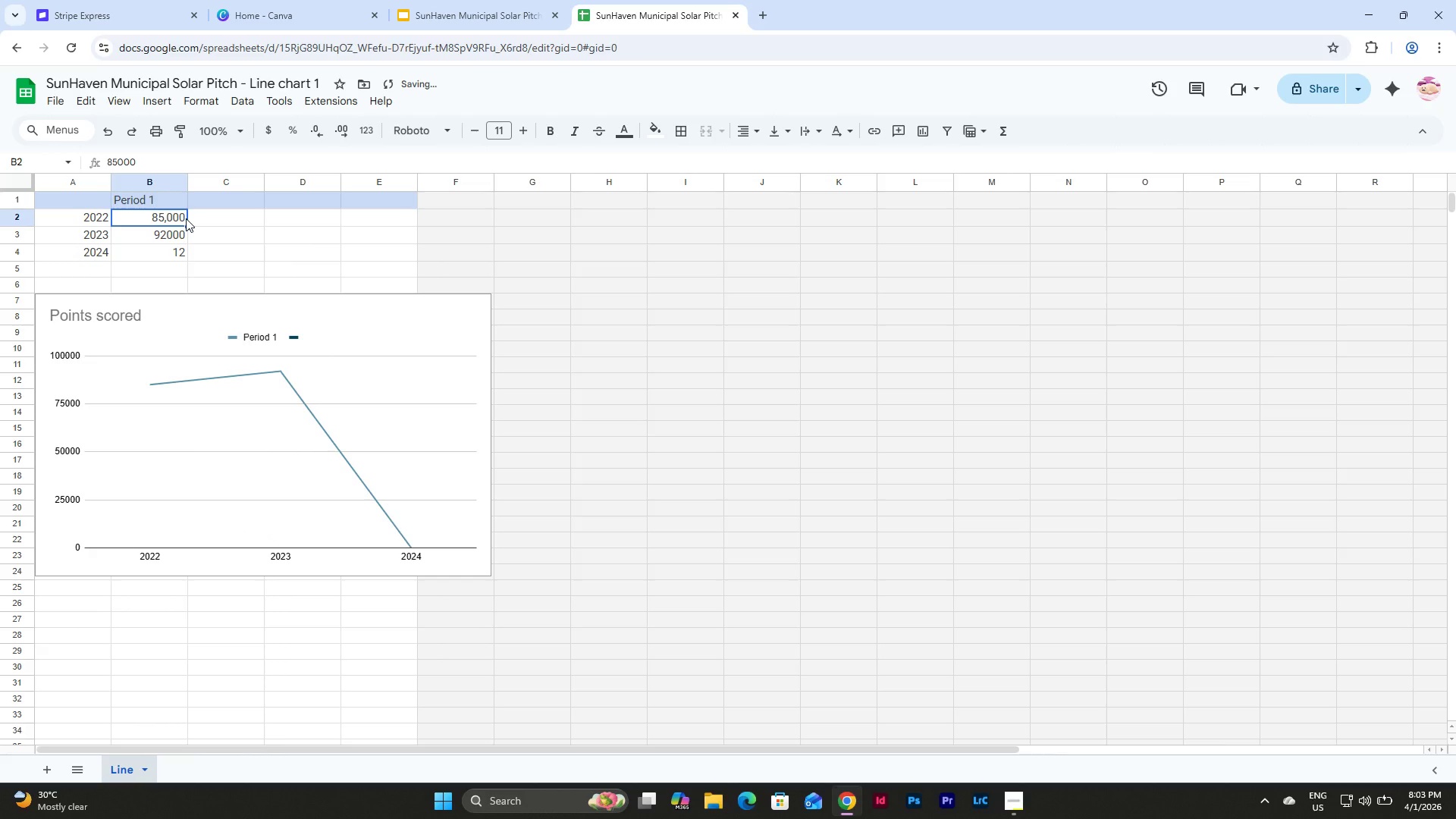 
key(Numpad8)
 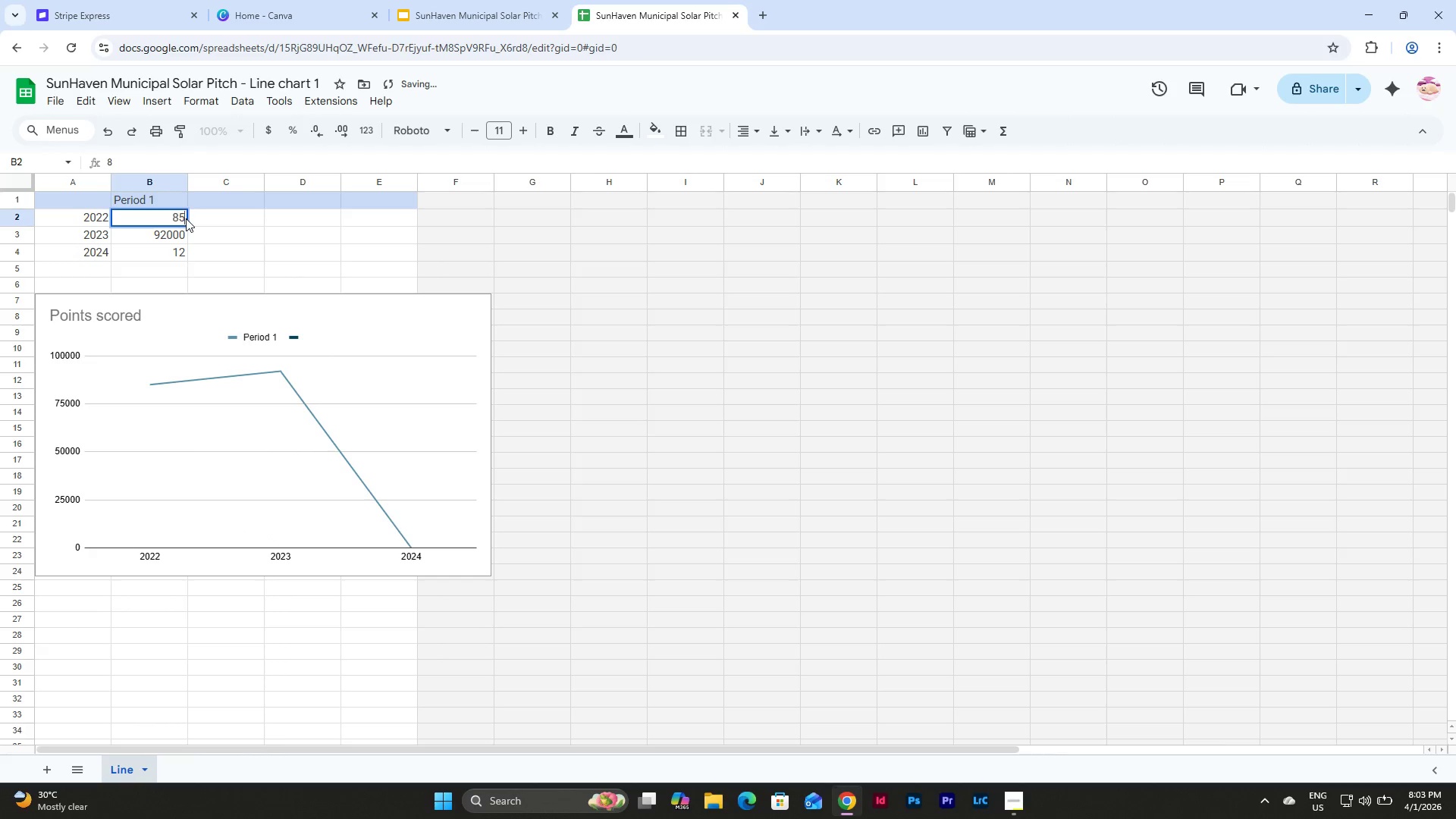 
key(Numpad5)
 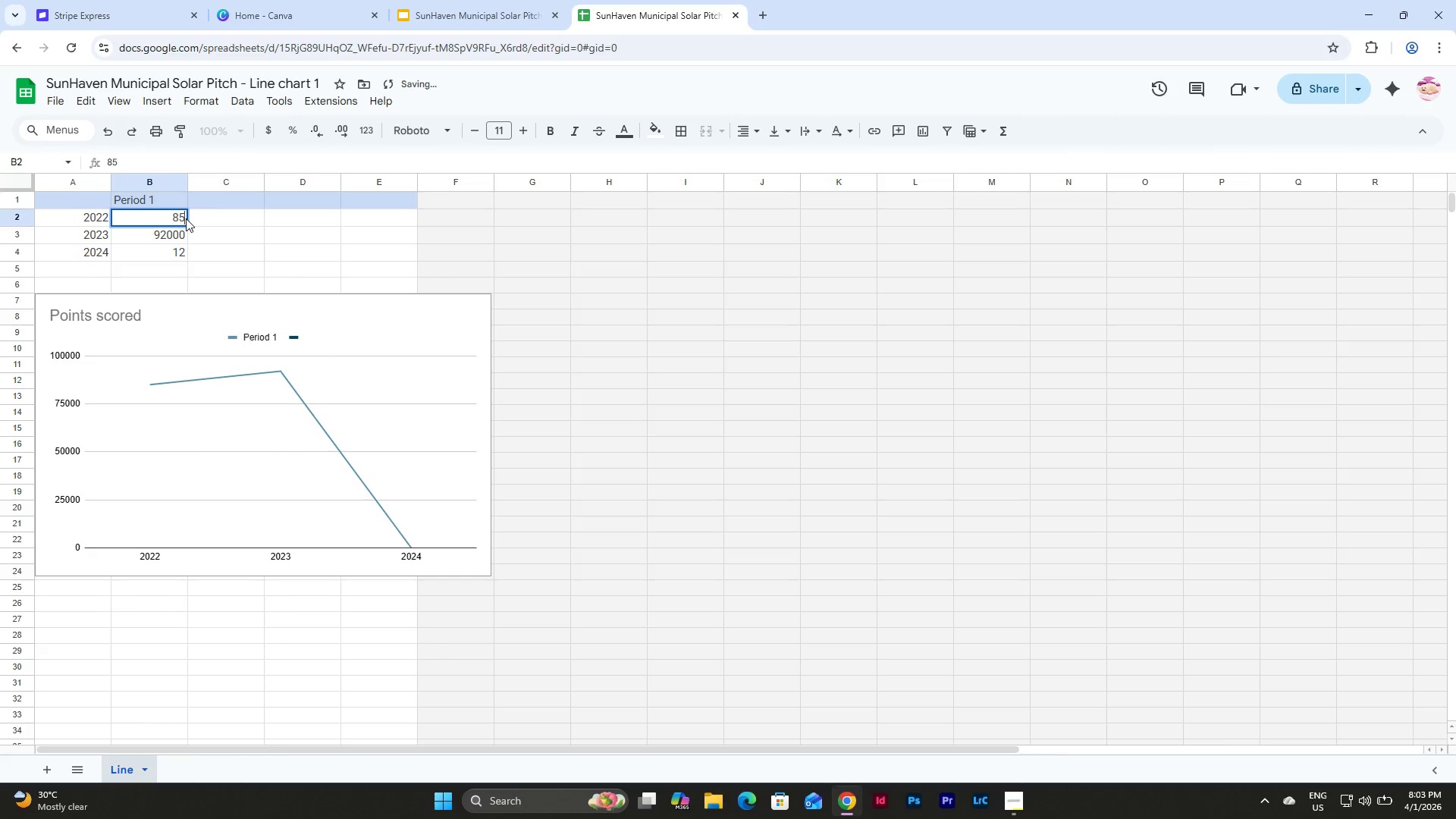 
key(Numpad0)
 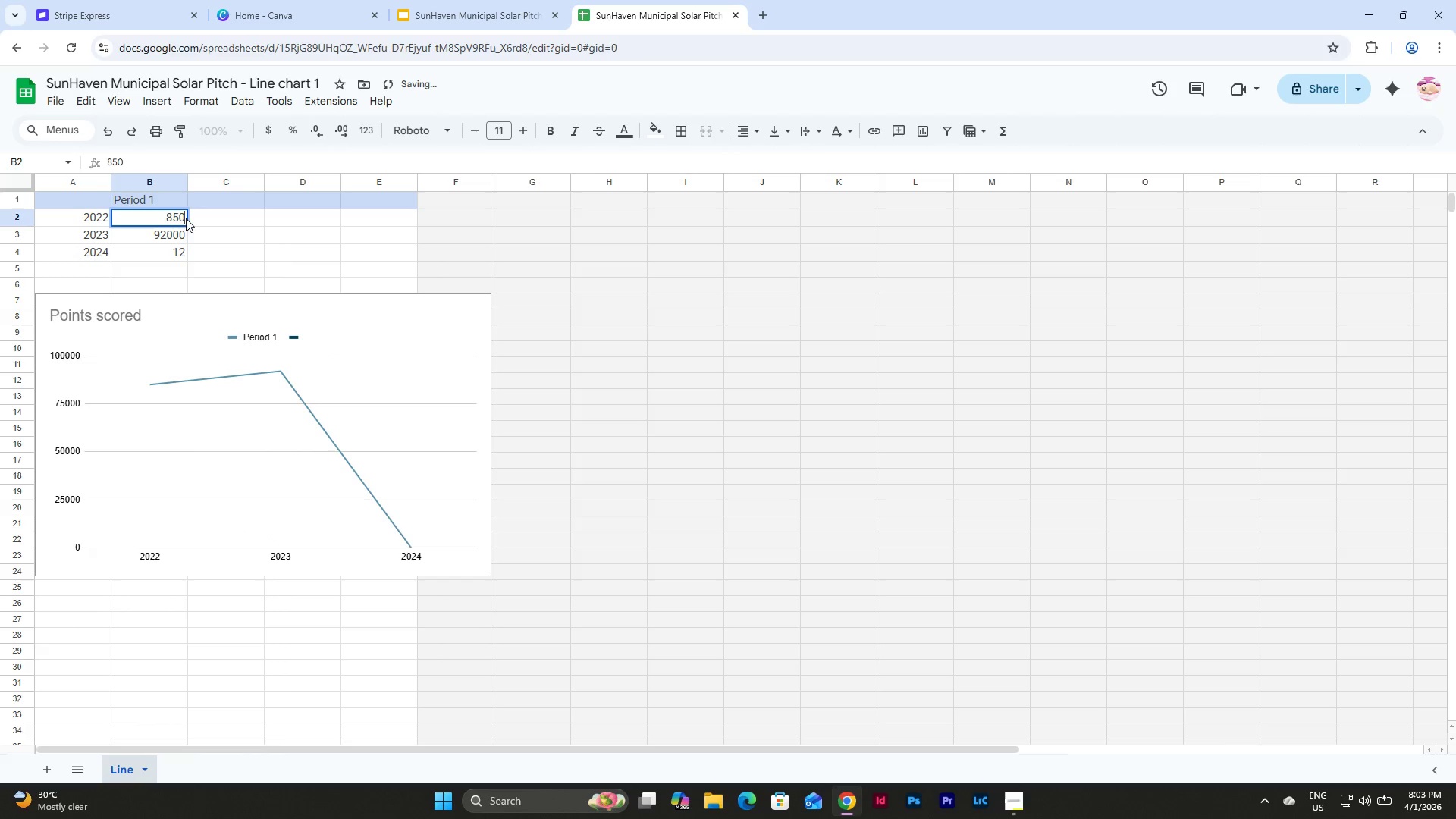 
key(Numpad0)
 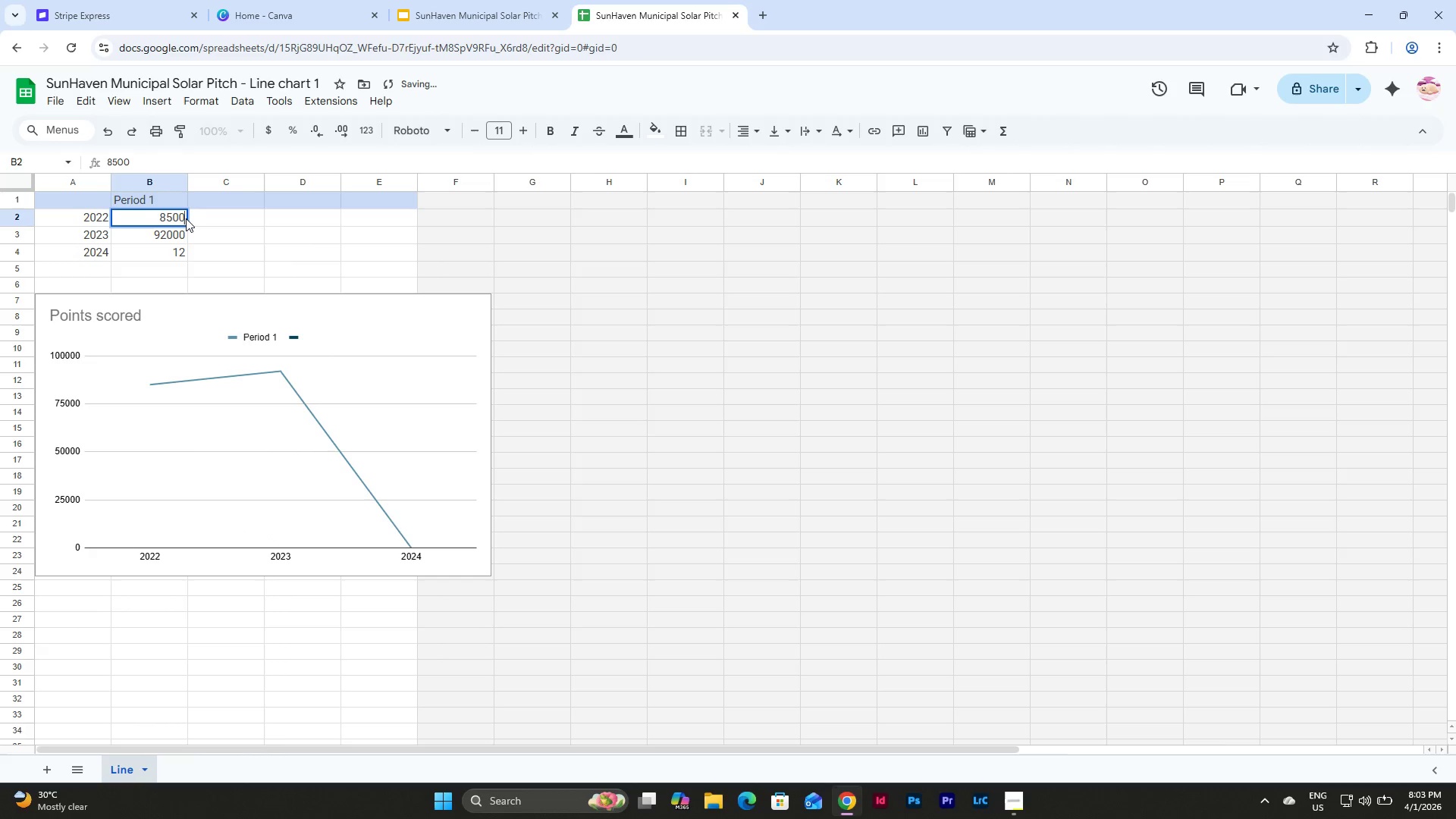 
key(Numpad0)
 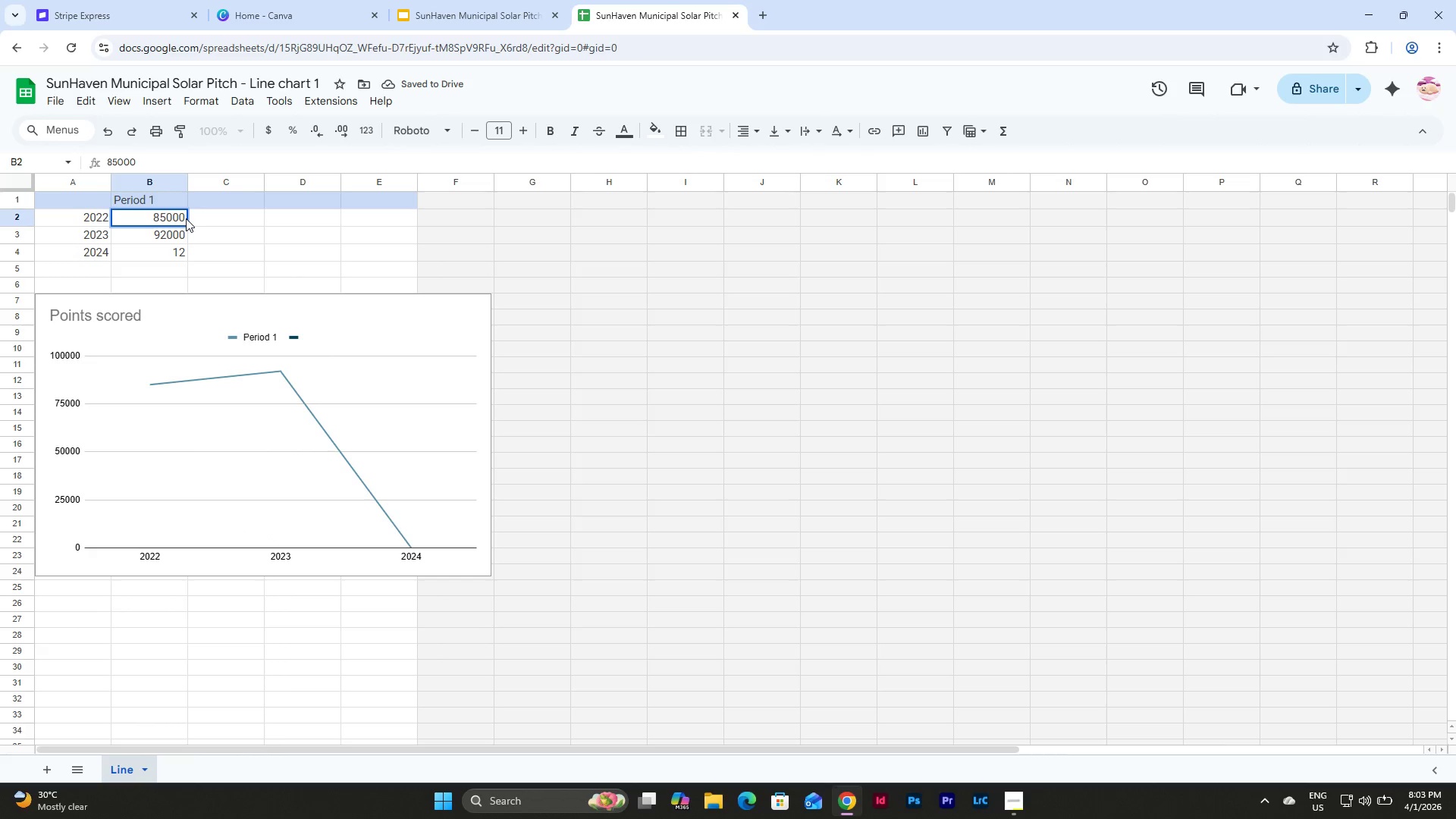 
key(NumpadEnter)
 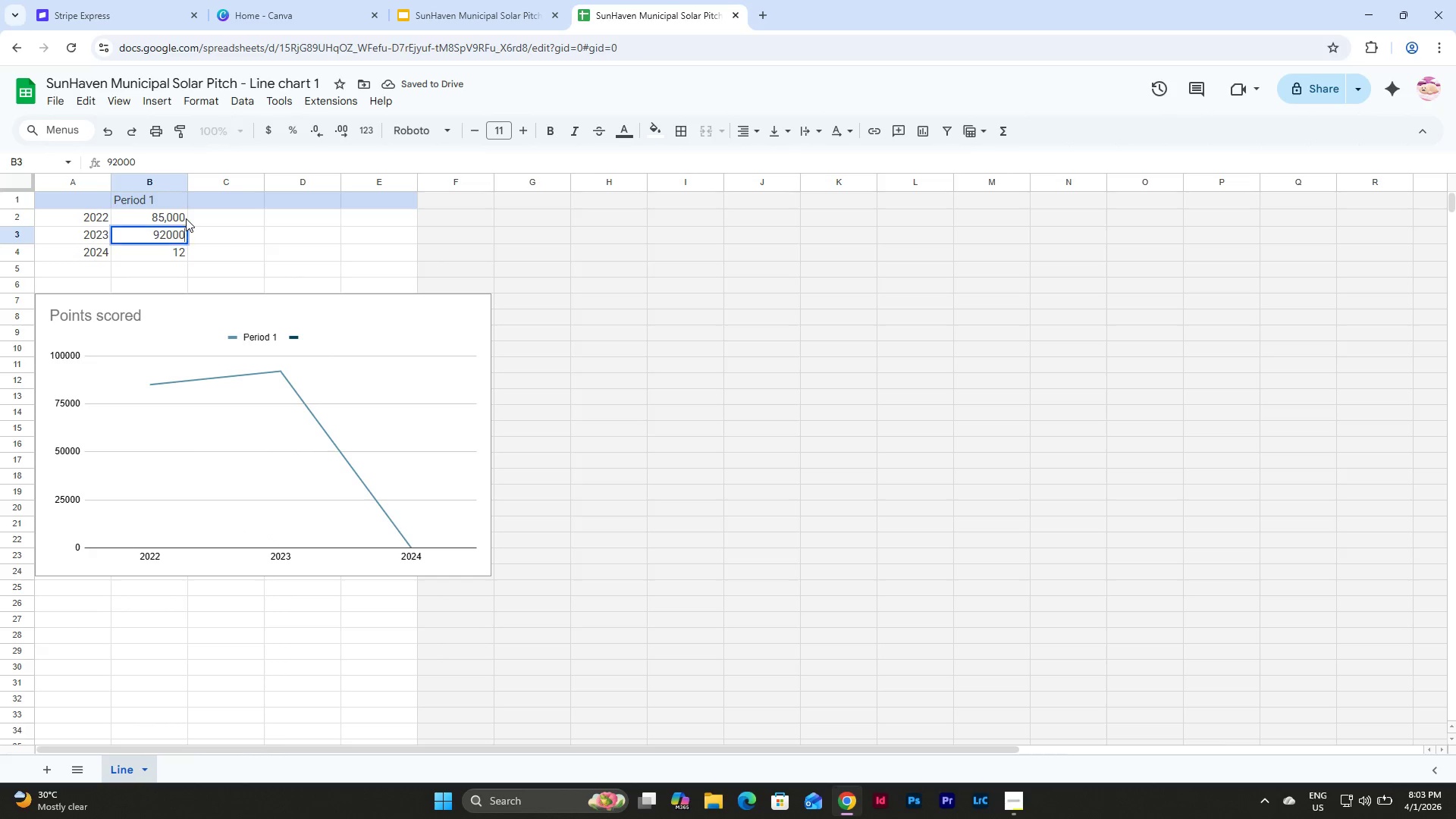 
key(NumpadEnter)
 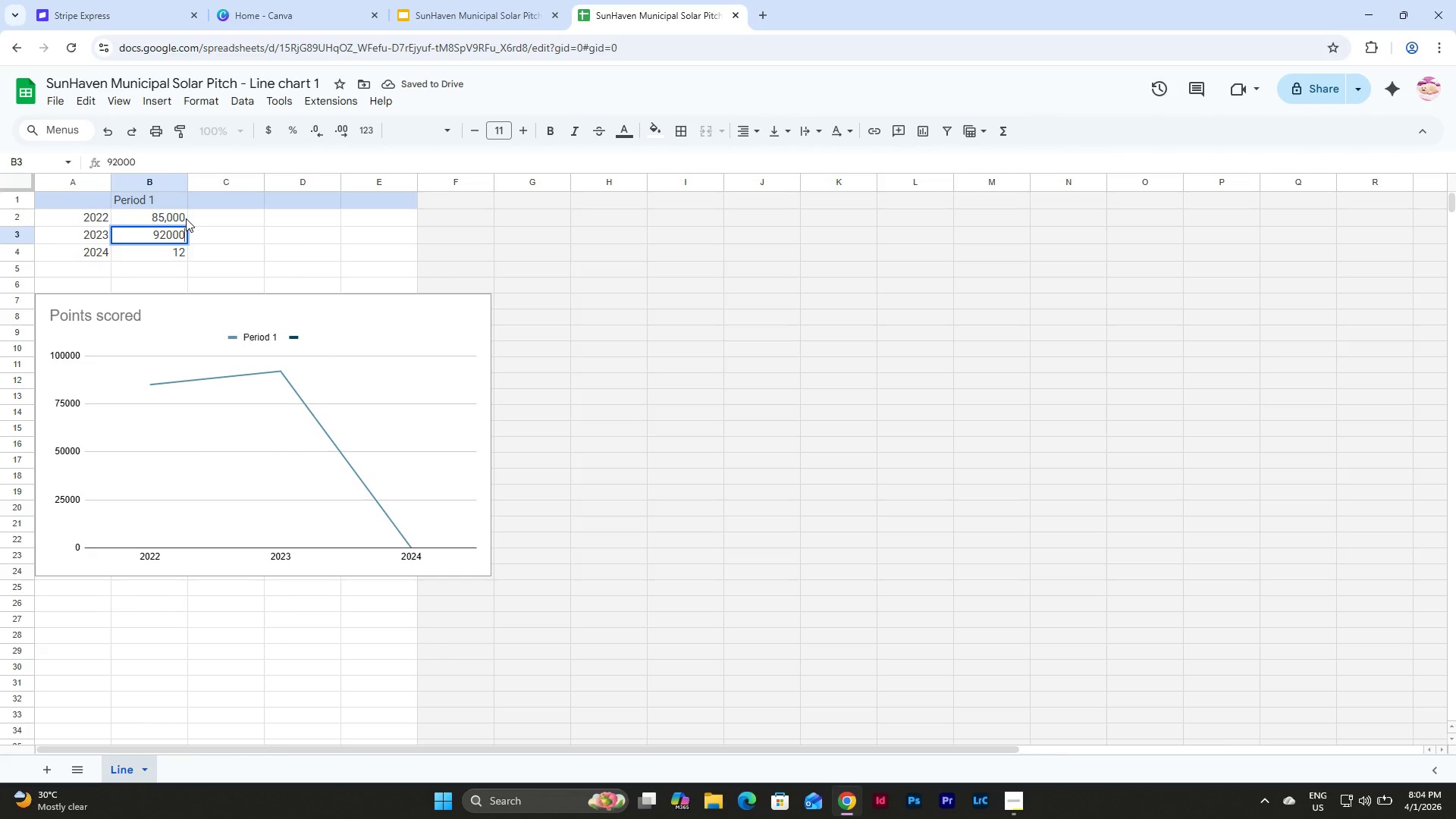 
key(NumpadEnter)
 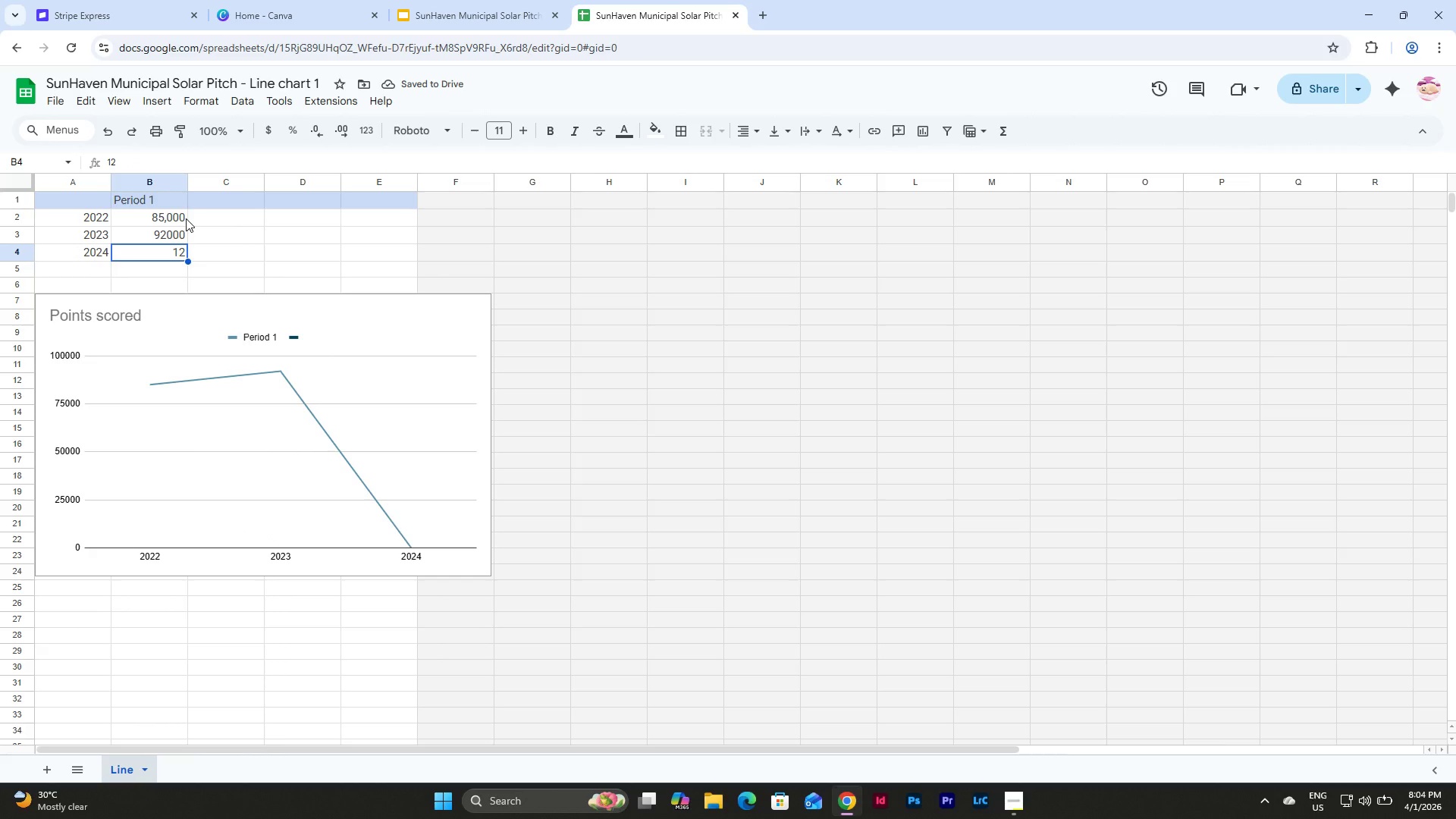 
key(Numpad9)
 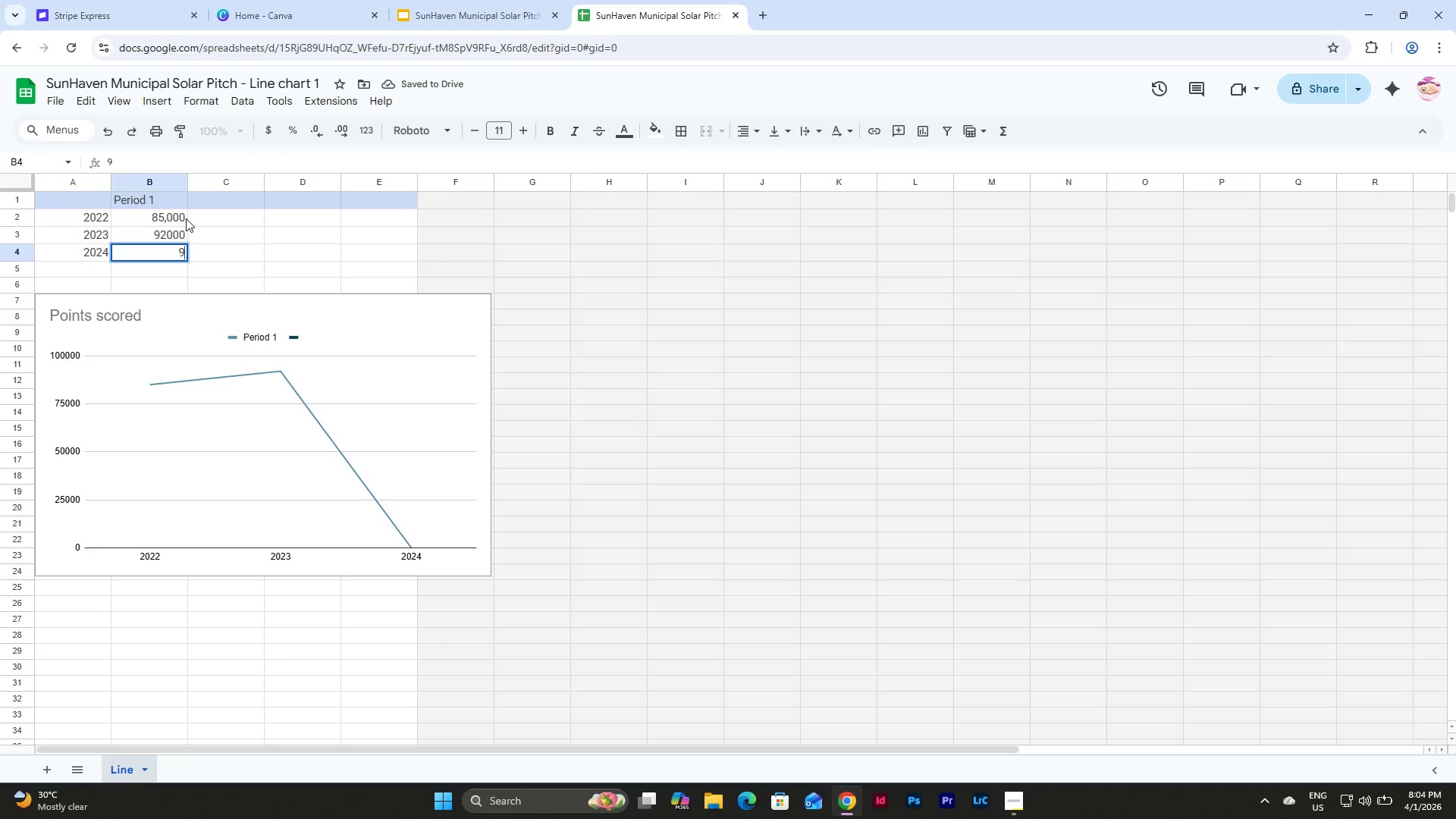 
key(Numpad8)
 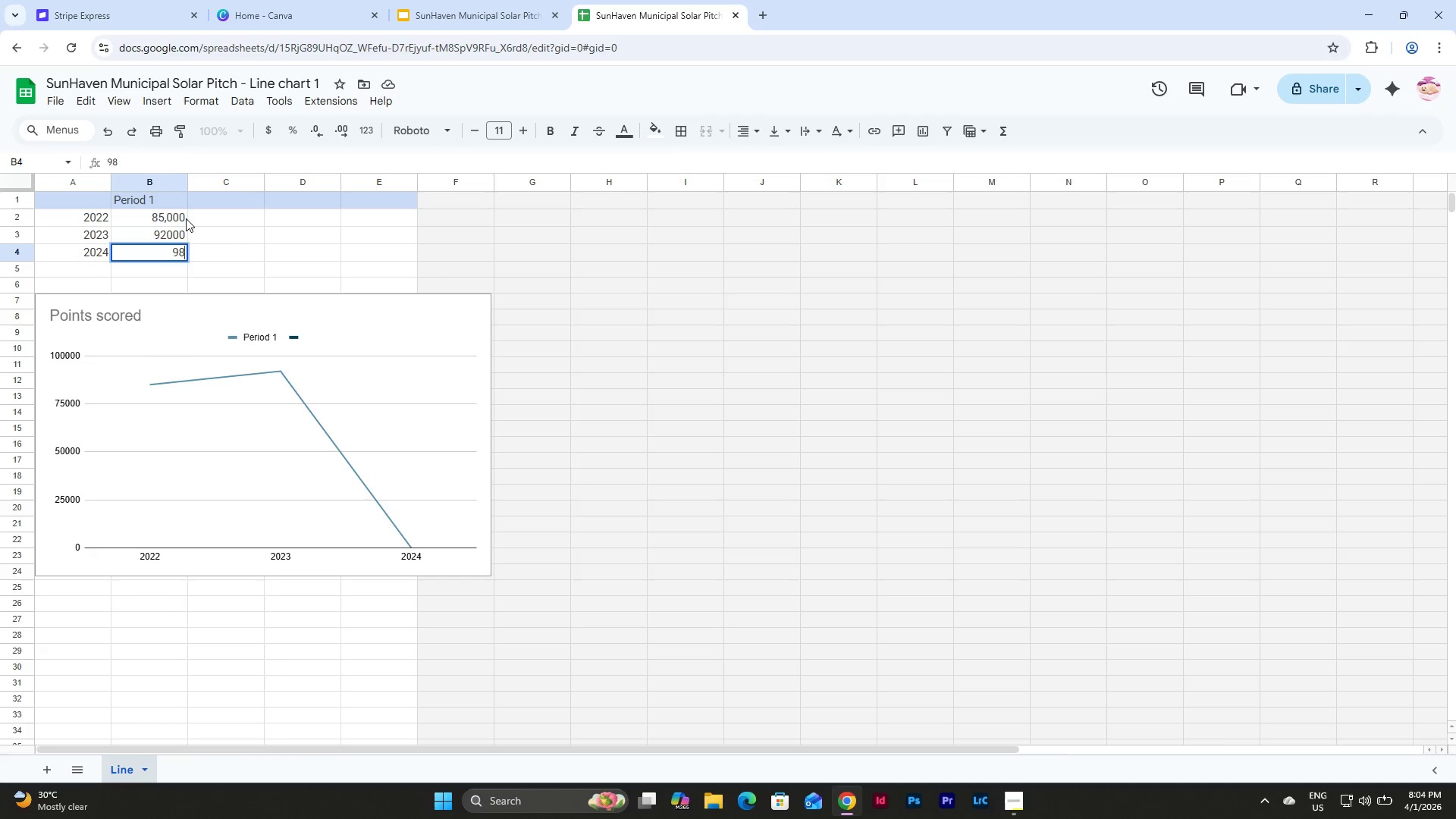 
key(Numpad0)
 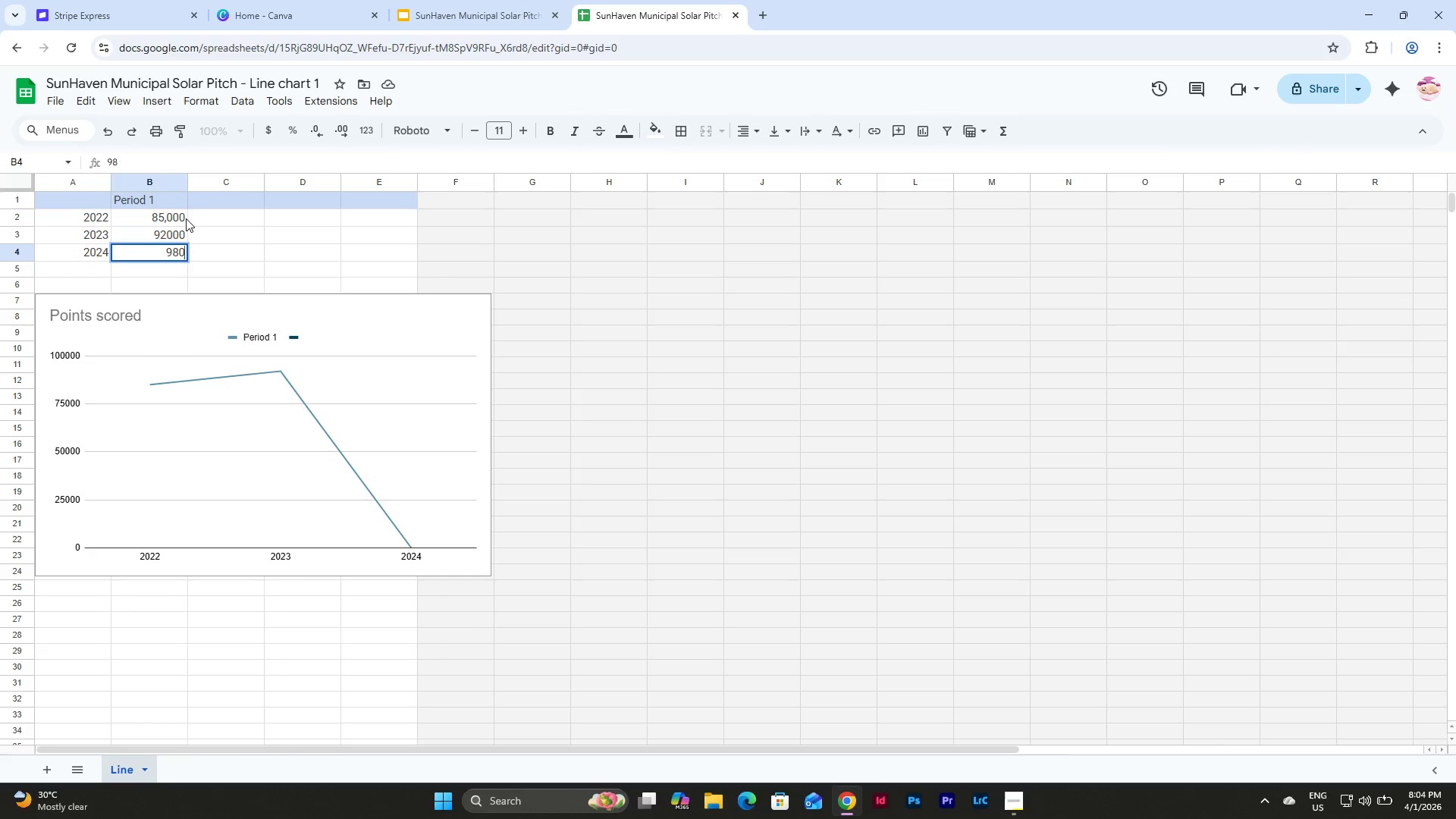 
key(Numpad0)
 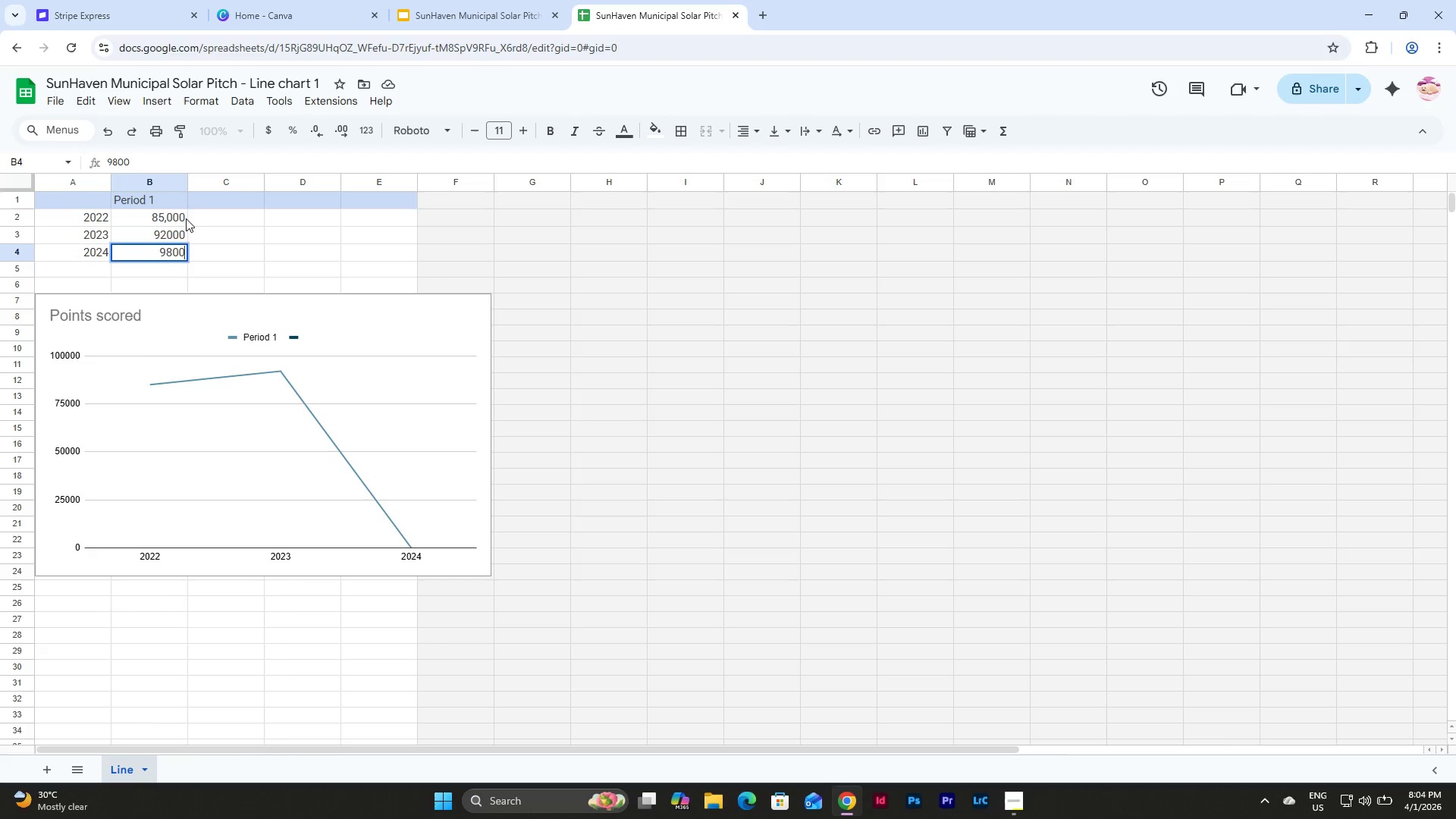 
key(Numpad0)
 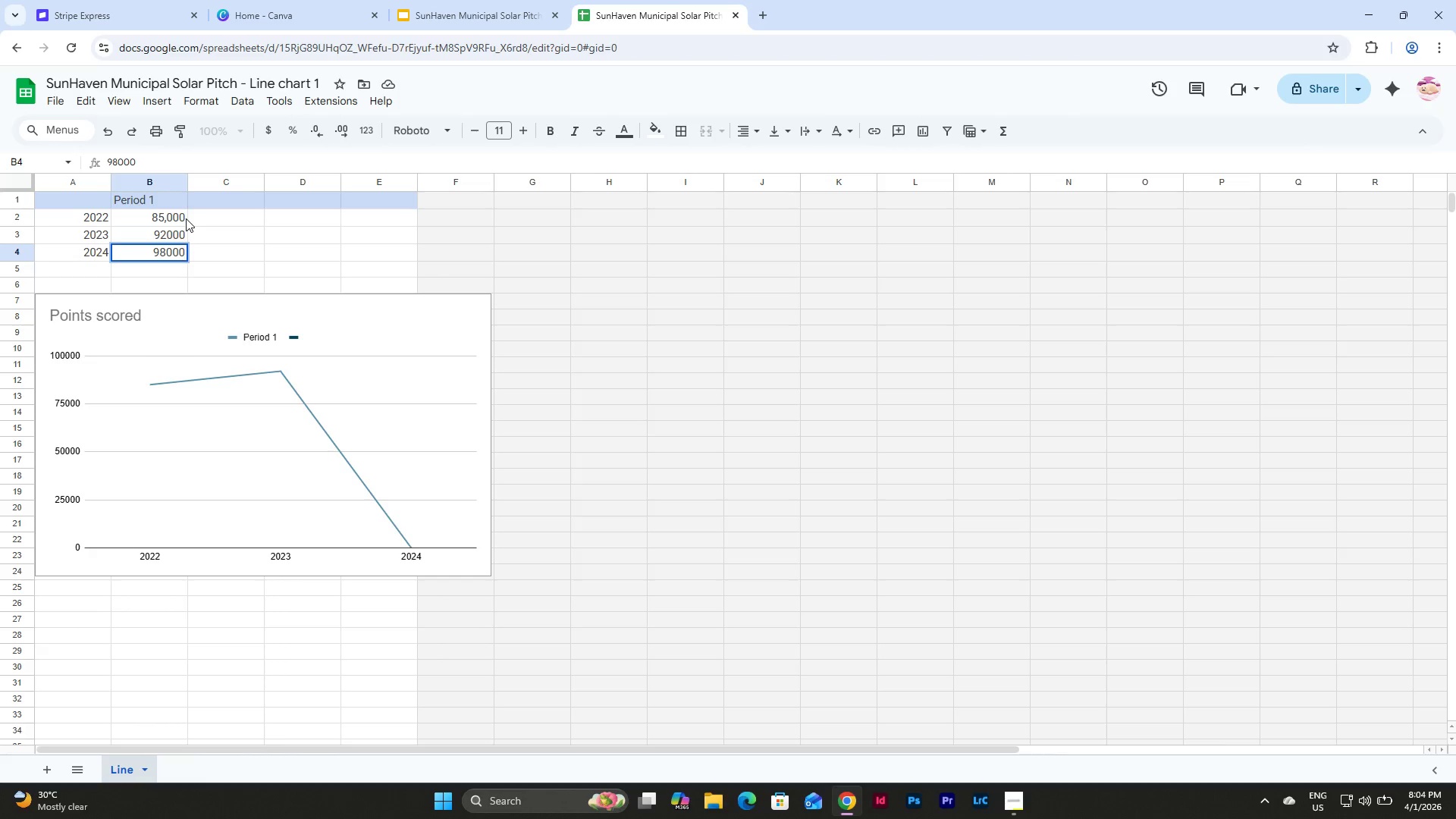 
key(NumpadEnter)
 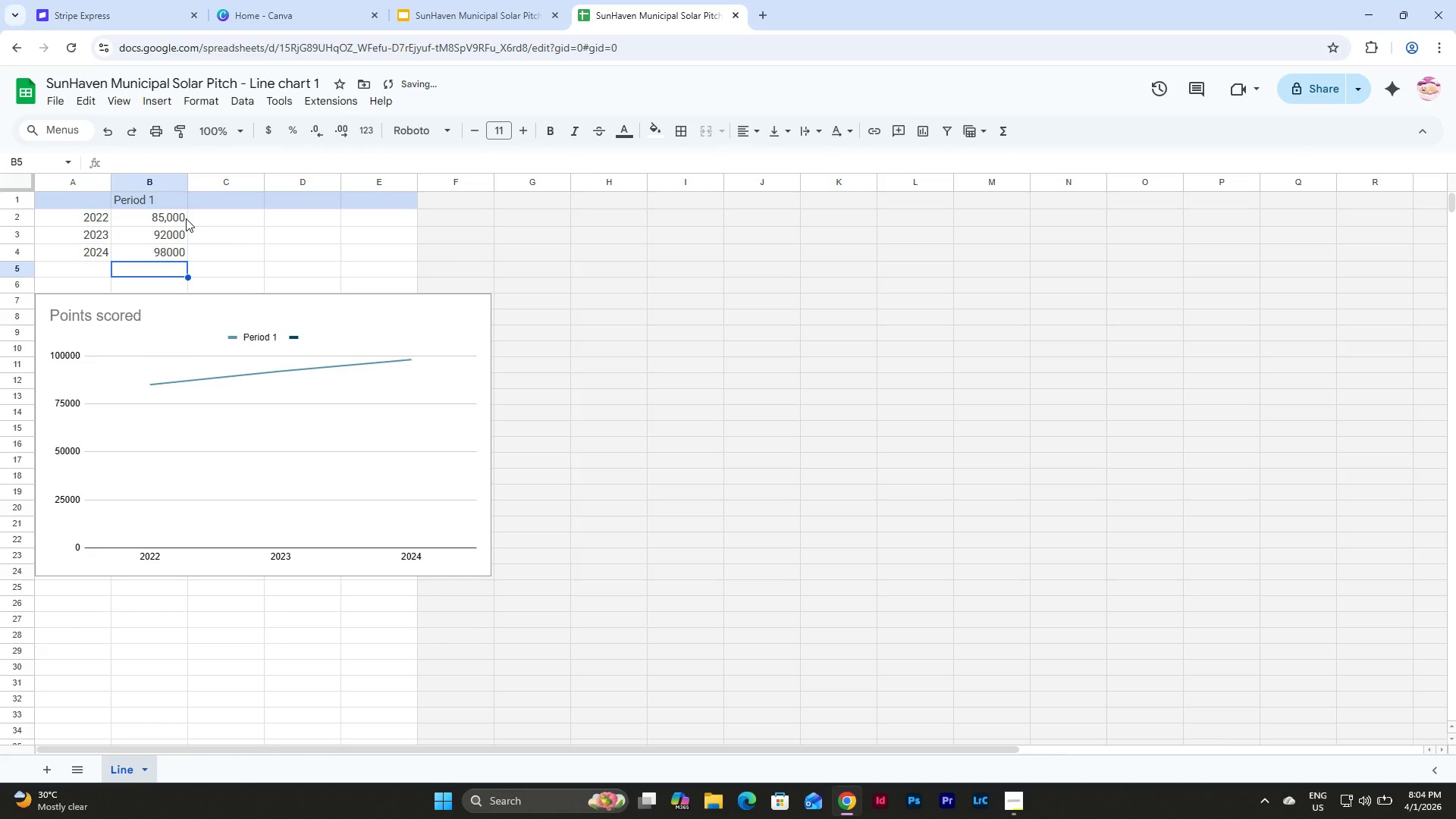 
key(ArrowUp)
 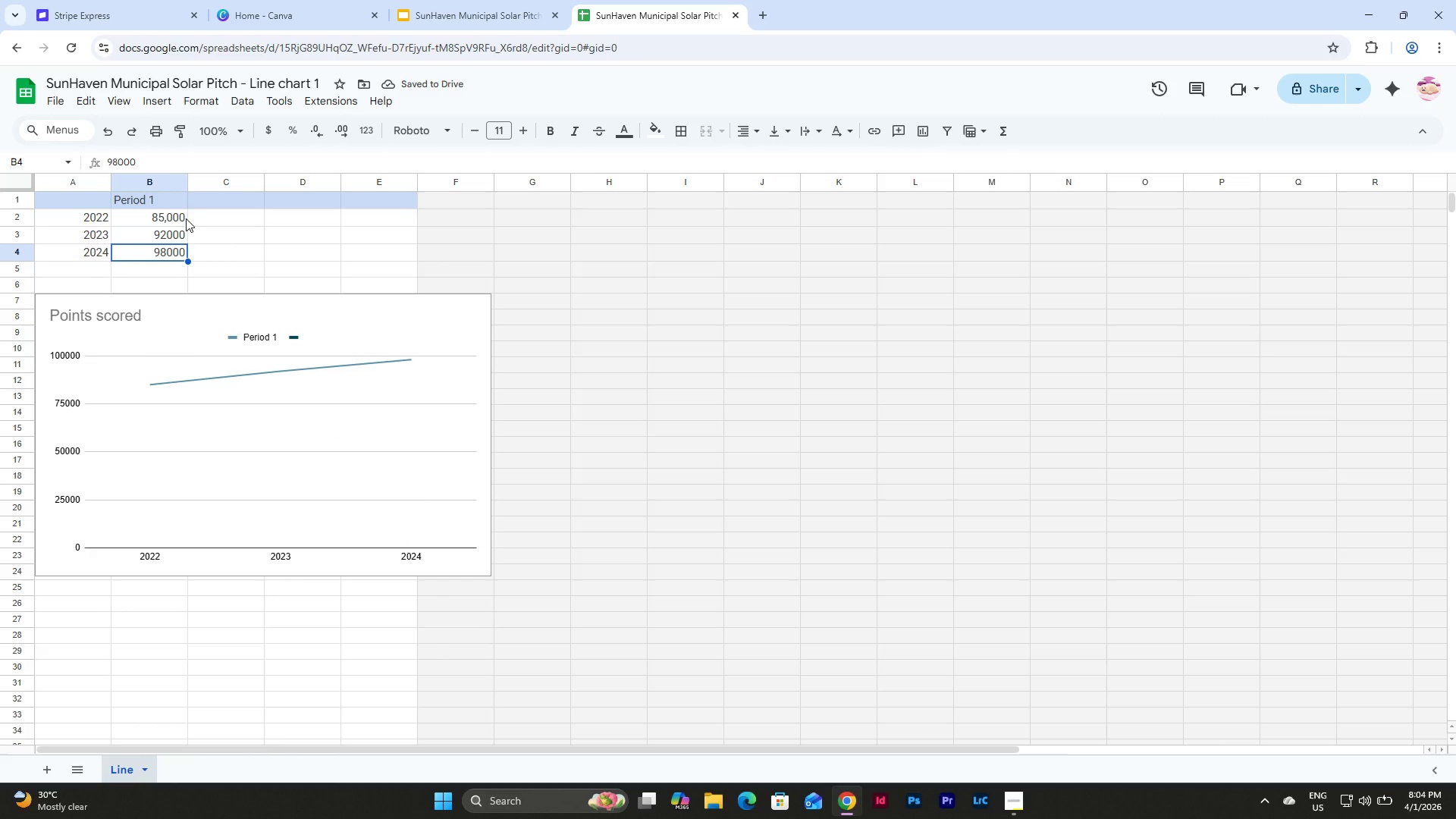 
left_click([315, 249])
 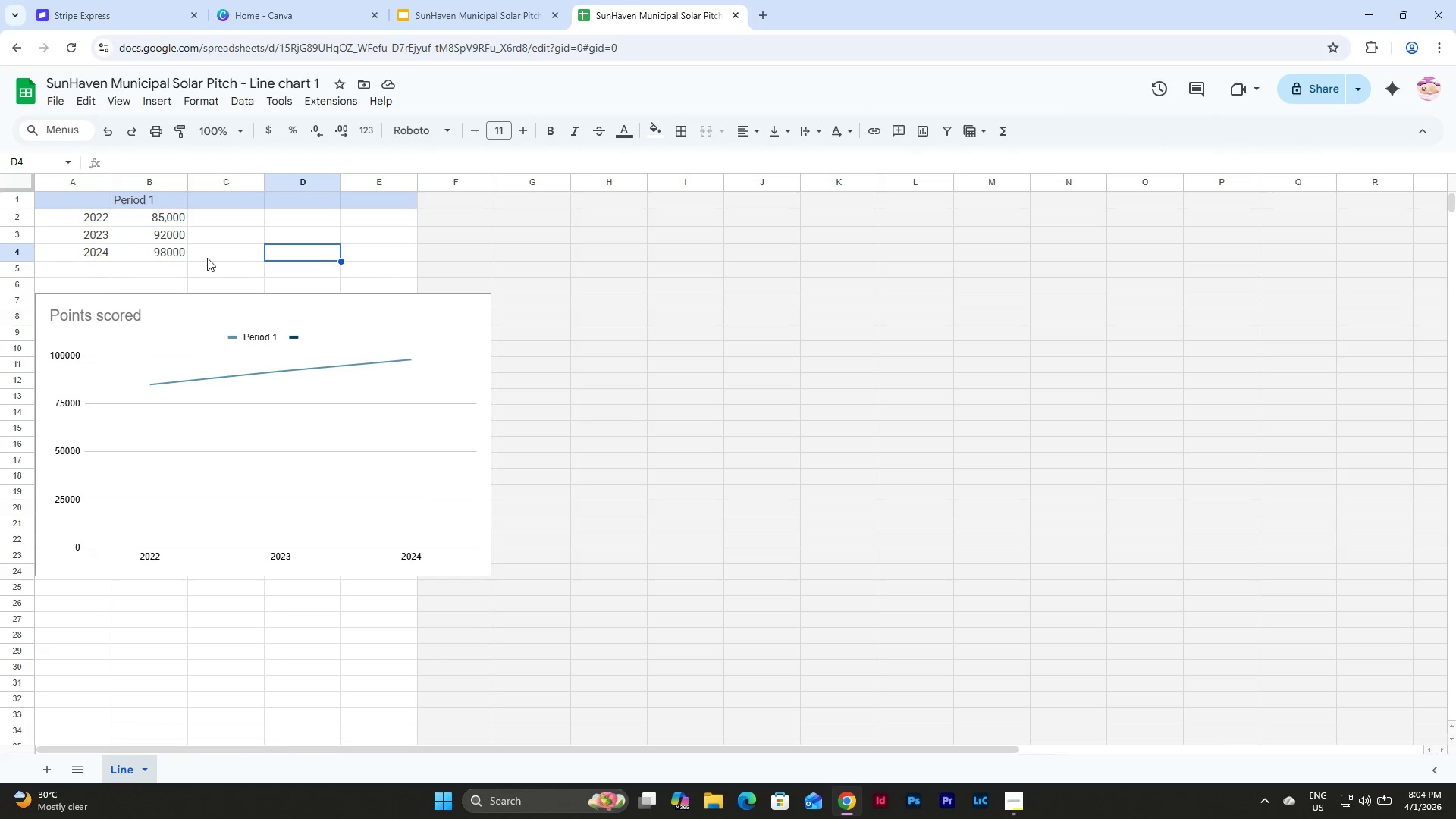 
left_click([167, 258])
 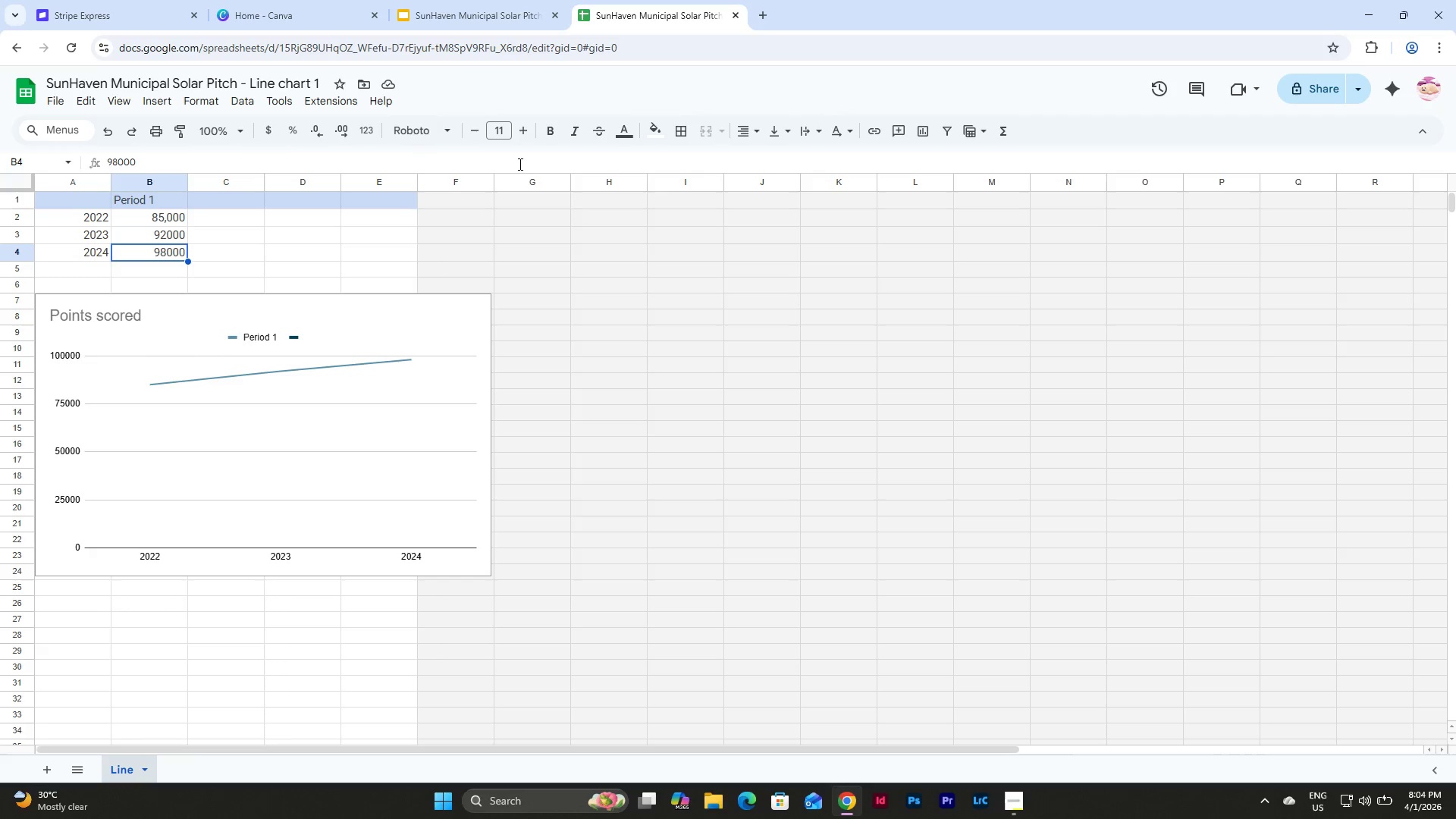 
left_click([326, 242])
 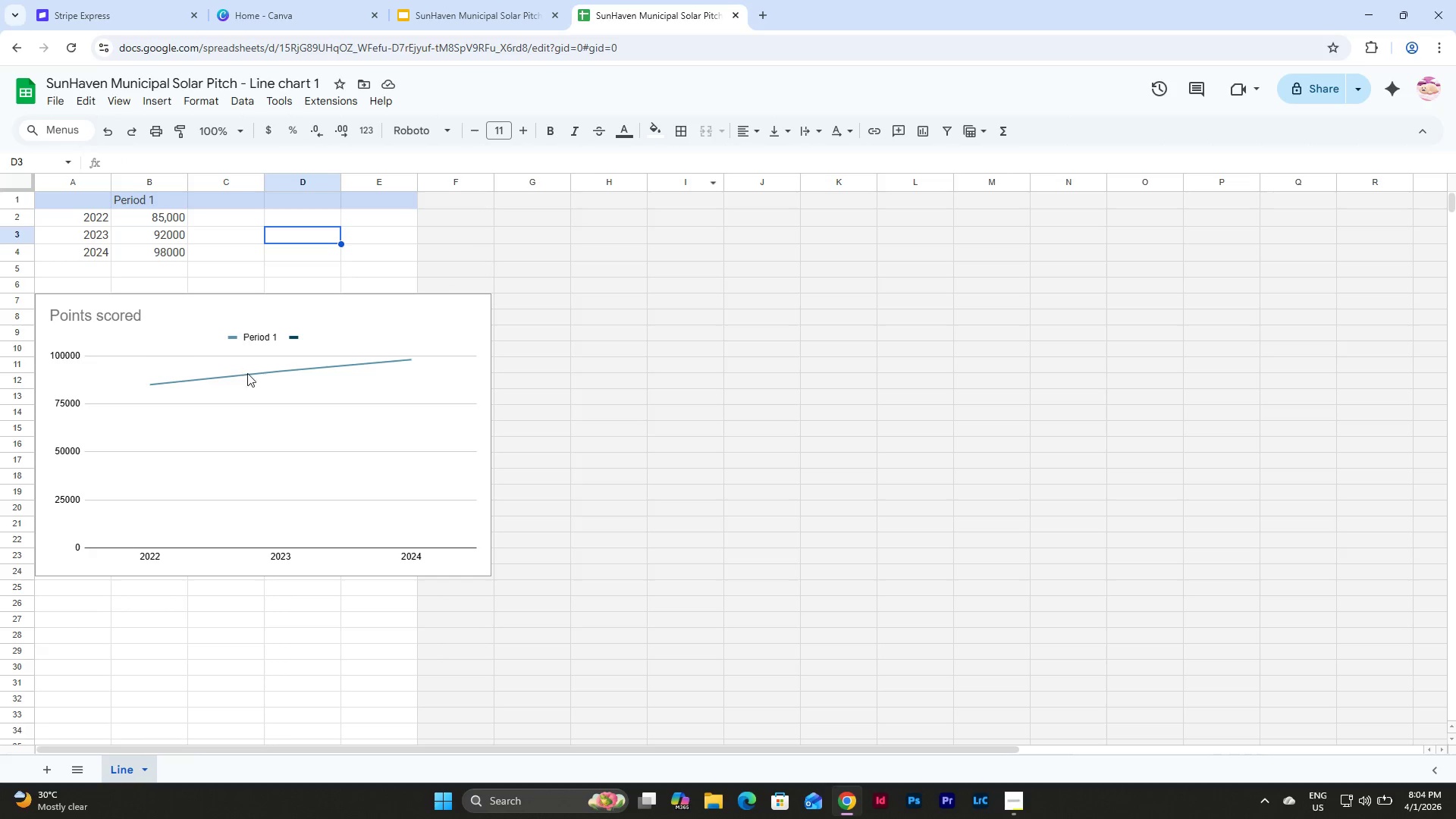 
left_click([480, 372])
 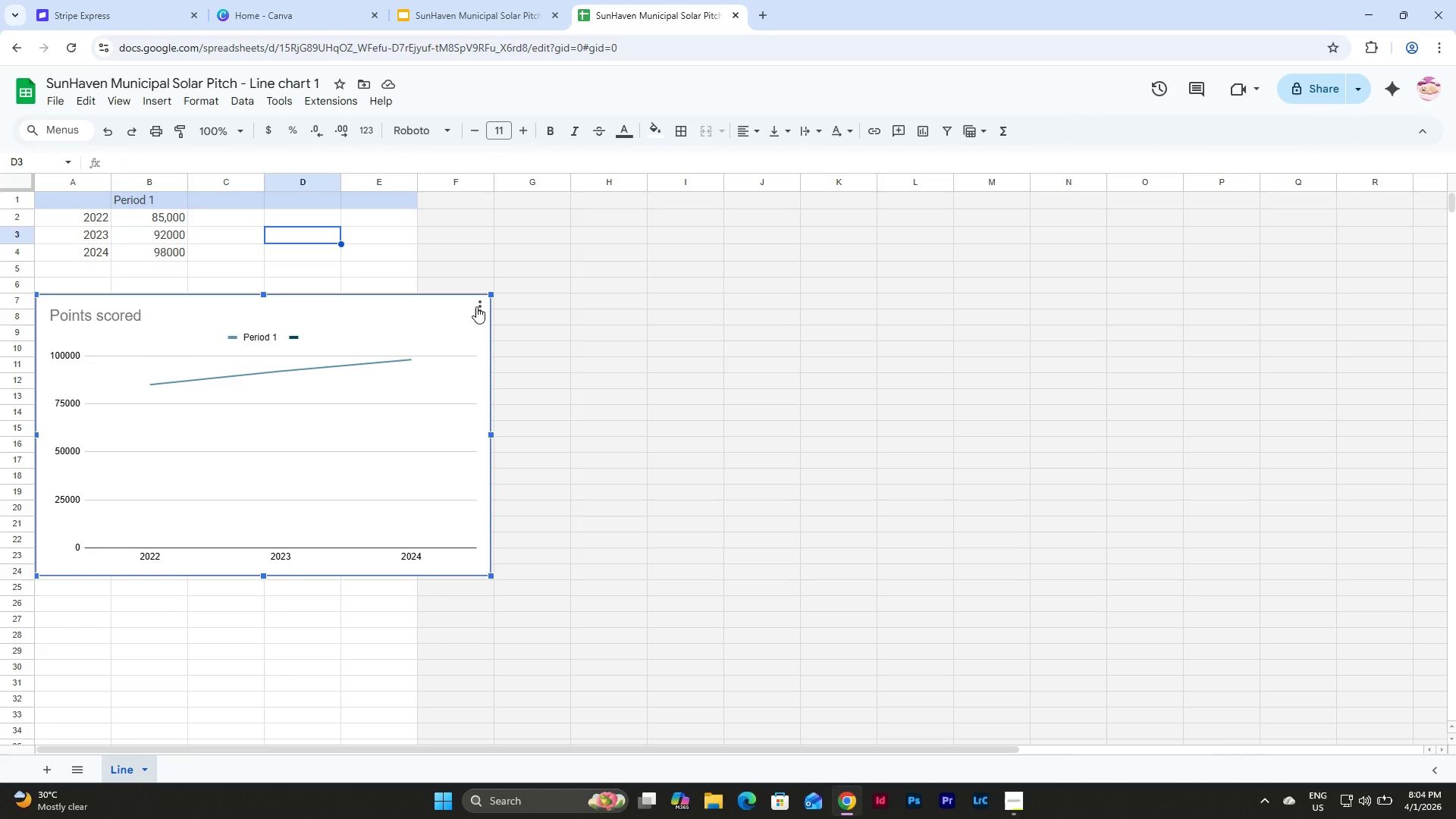 
left_click([476, 306])
 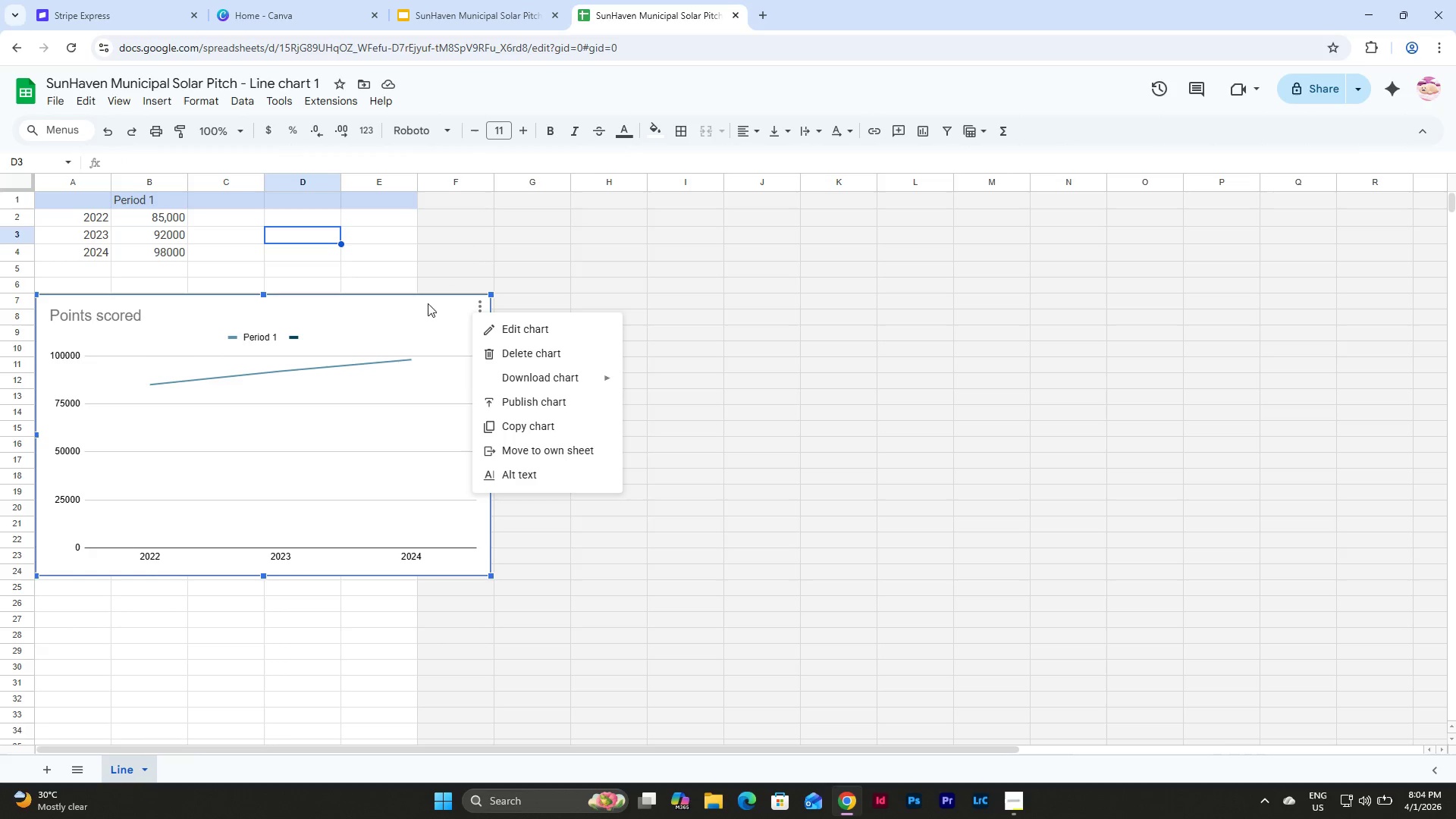 
left_click([534, 320])
 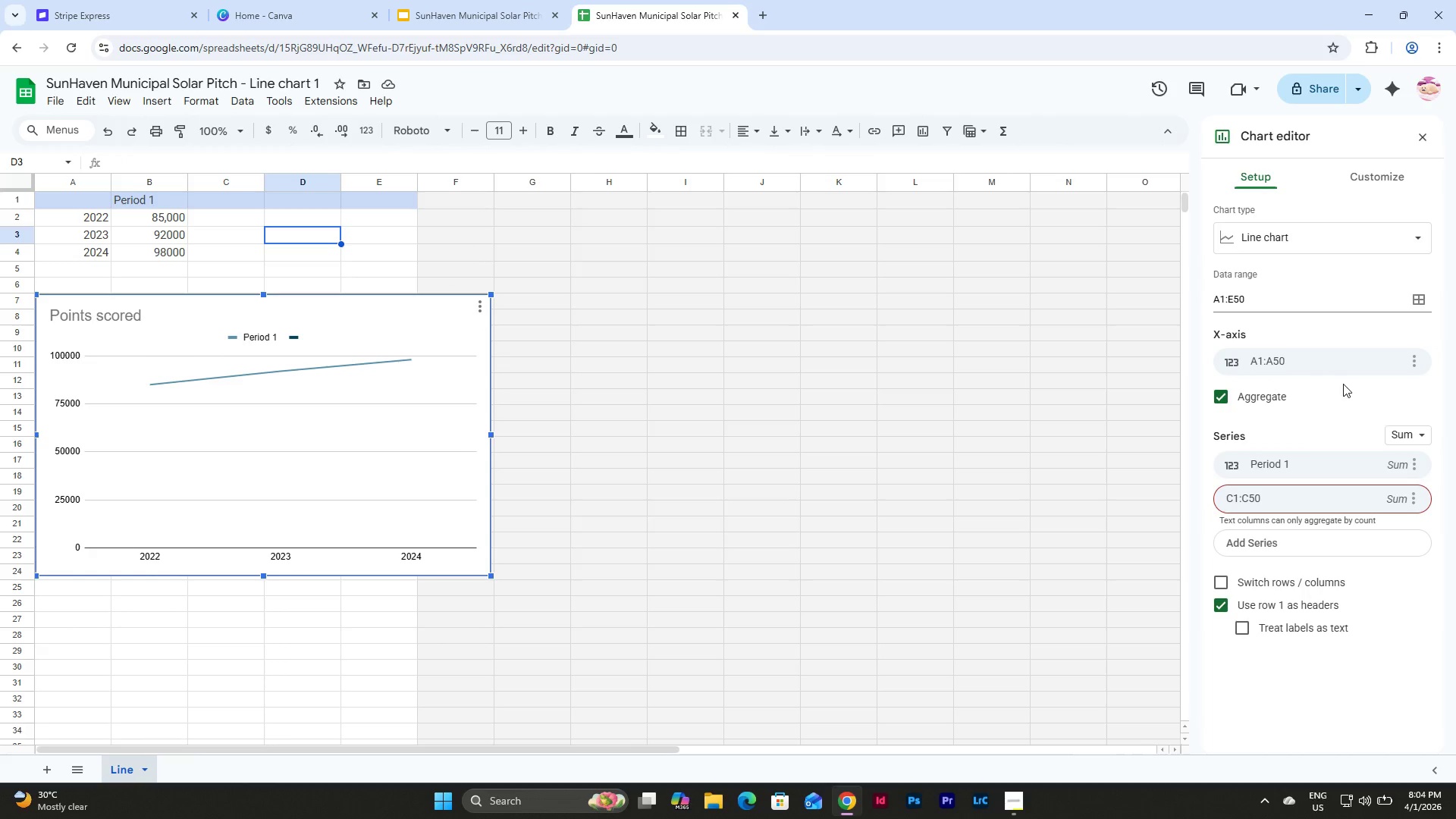 
scroll: coordinate [1370, 392], scroll_direction: up, amount: 6.0
 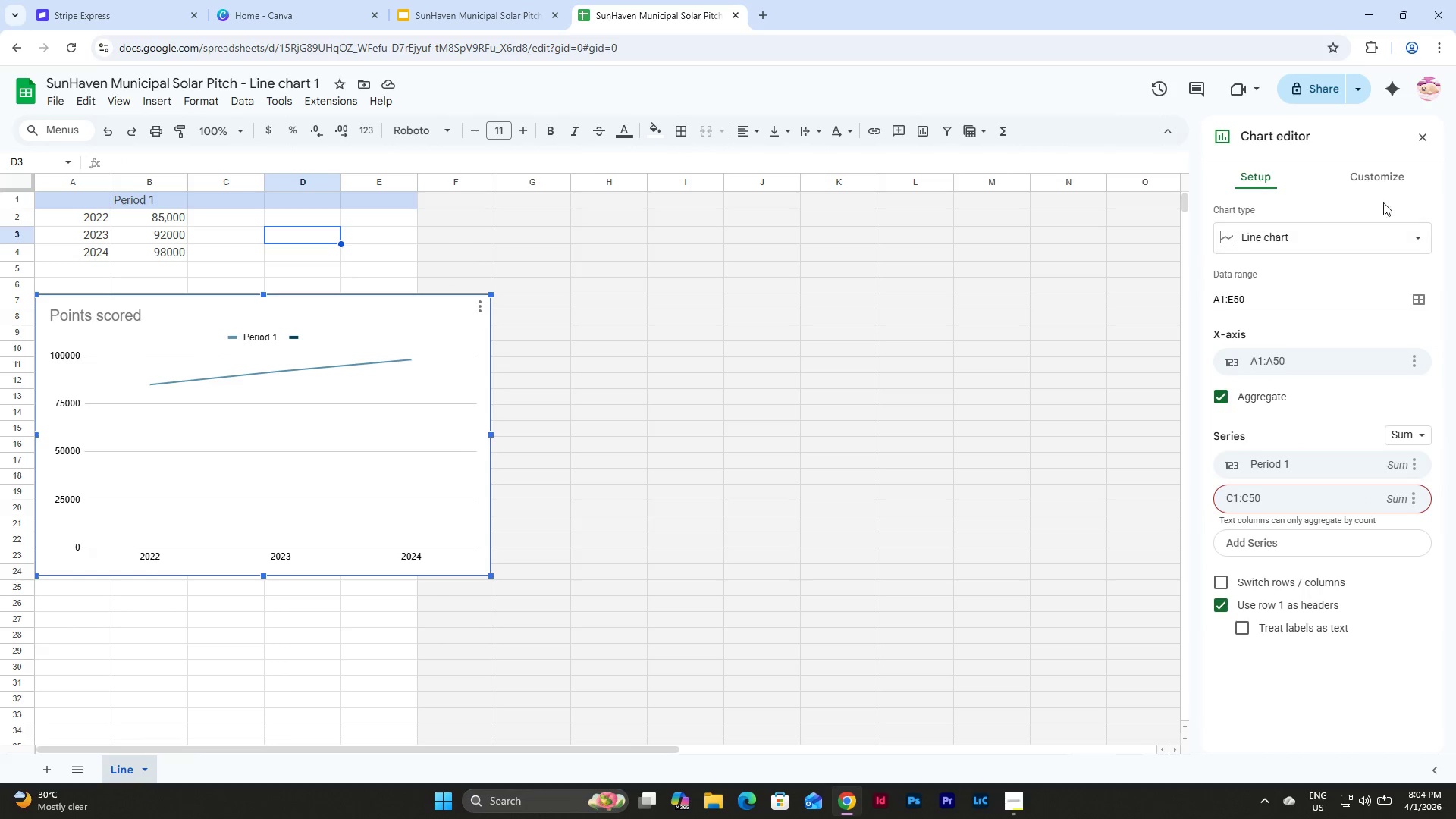 
left_click([1378, 174])
 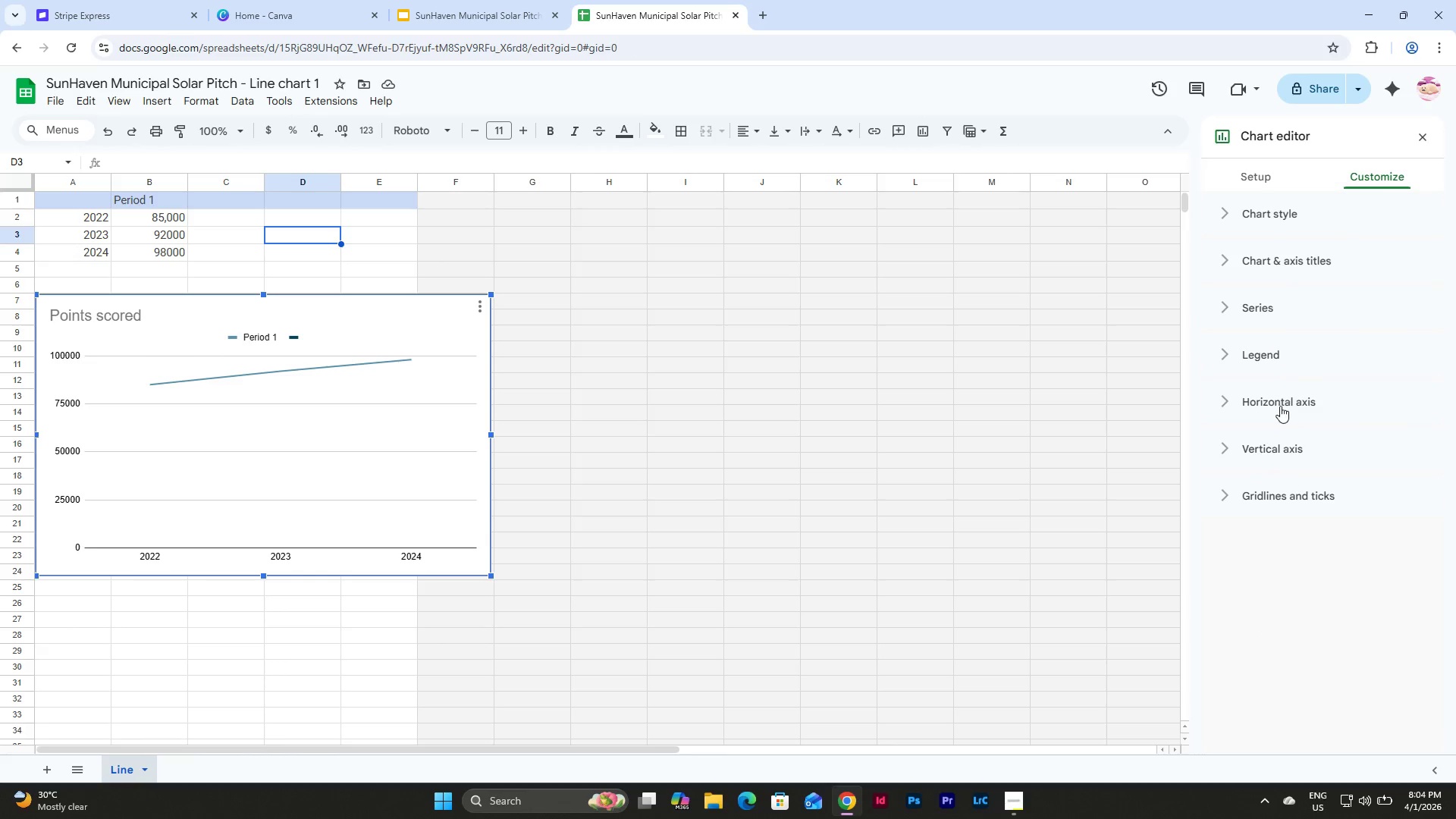 
left_click([1272, 453])
 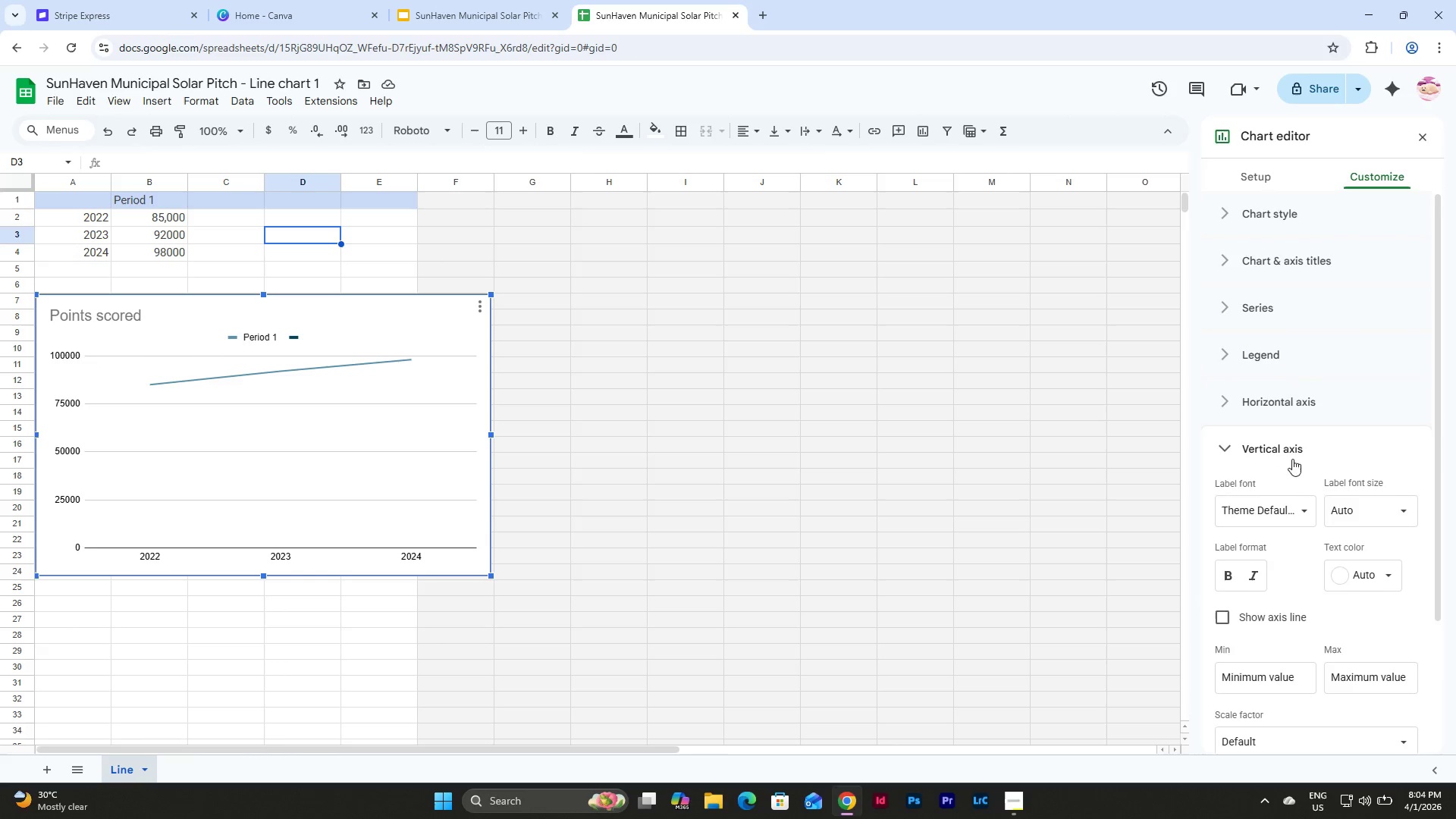 
scroll: coordinate [1301, 459], scroll_direction: down, amount: 3.0
 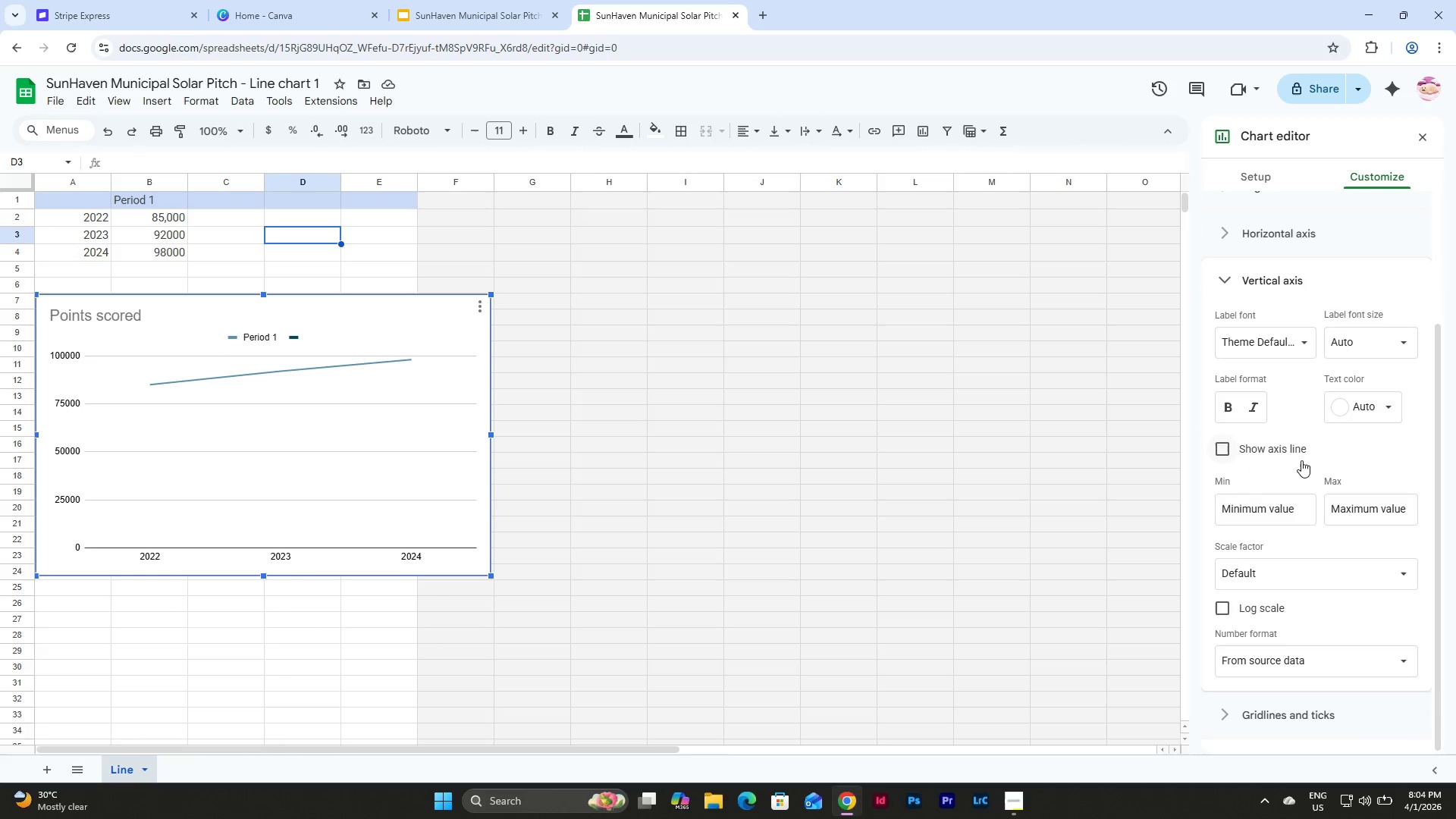 
mouse_move([1285, 506])
 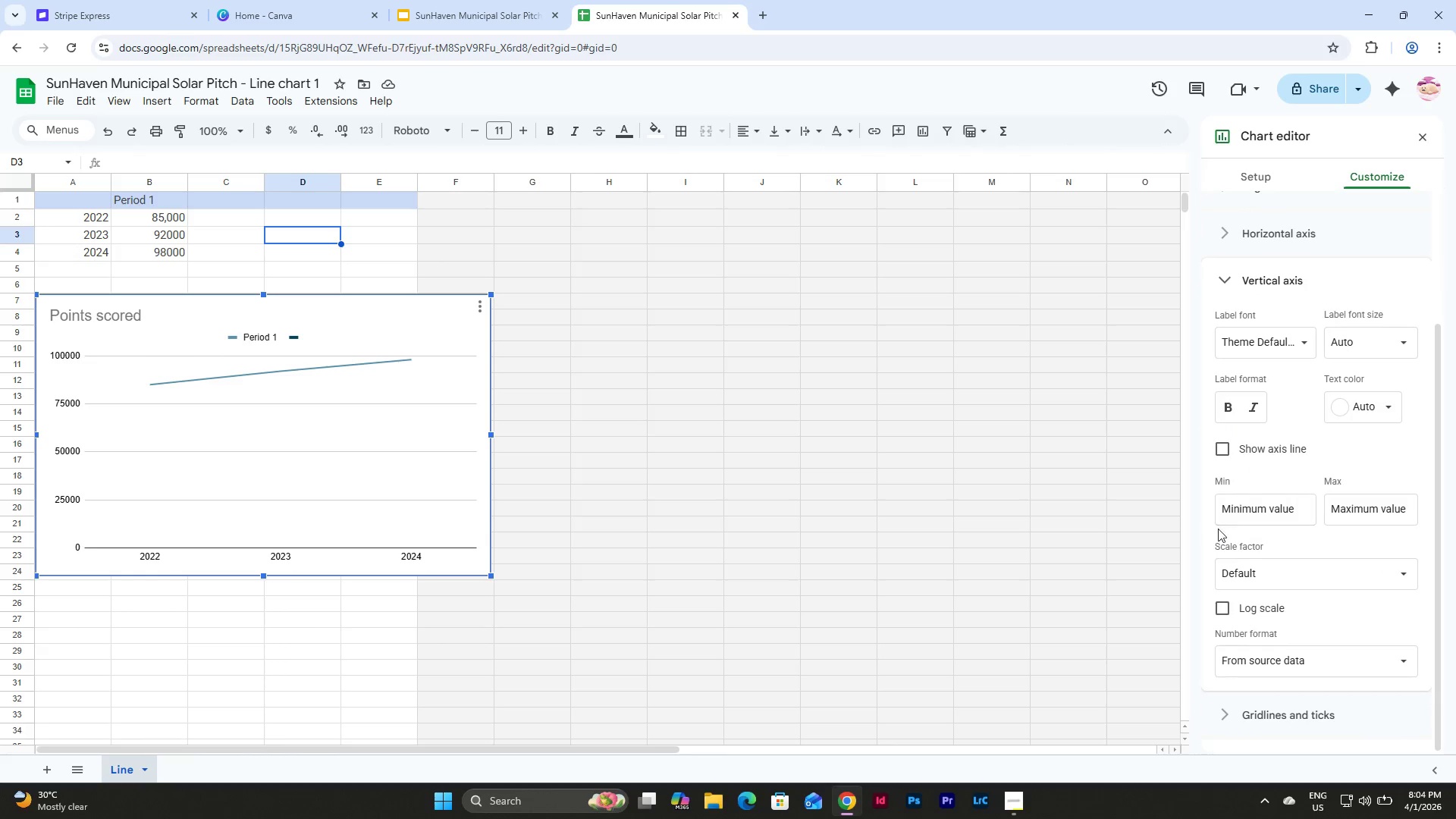 
left_click([1243, 513])
 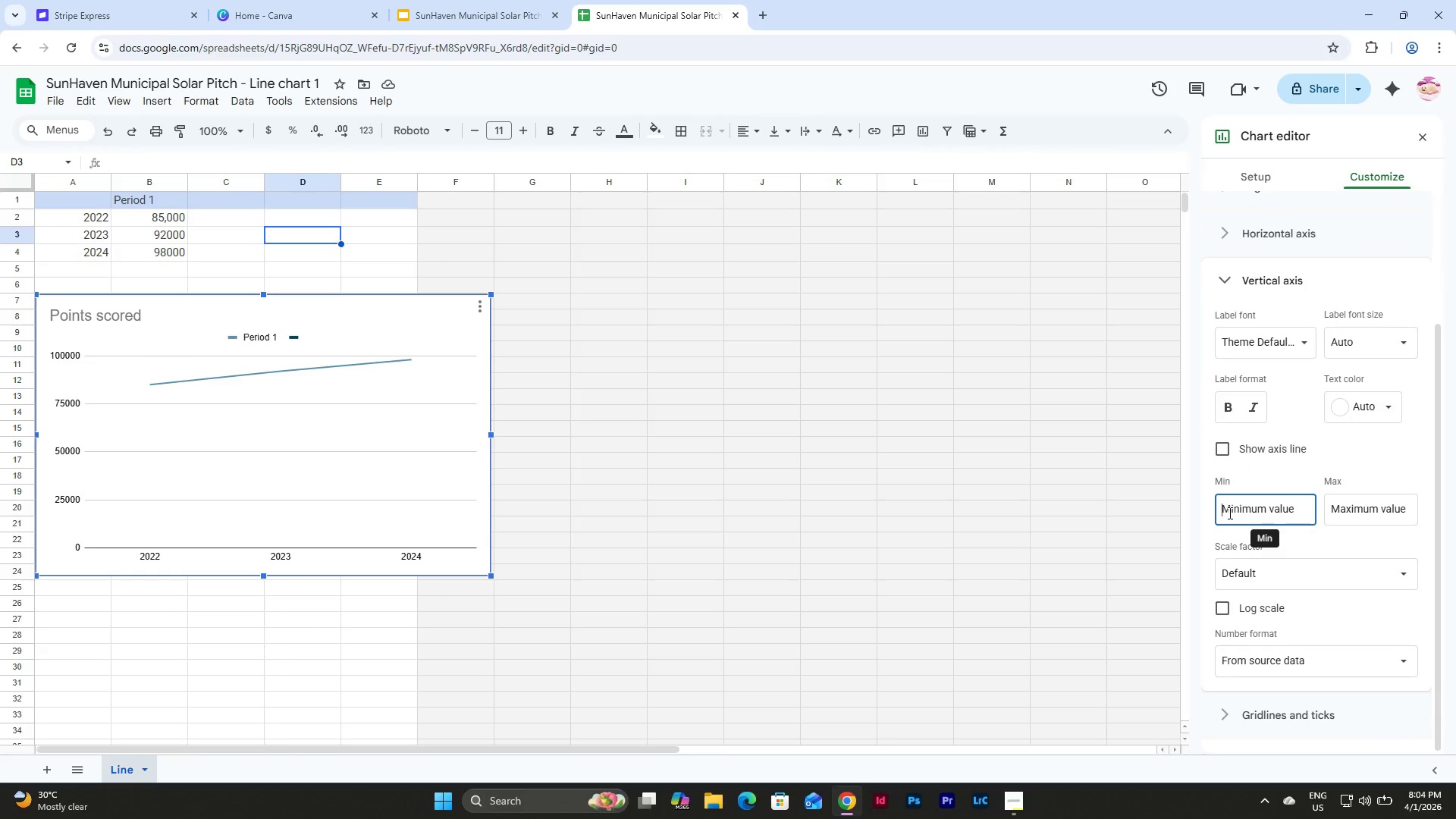 
left_click_drag(start_coordinate=[1224, 511], to_coordinate=[1324, 512])
 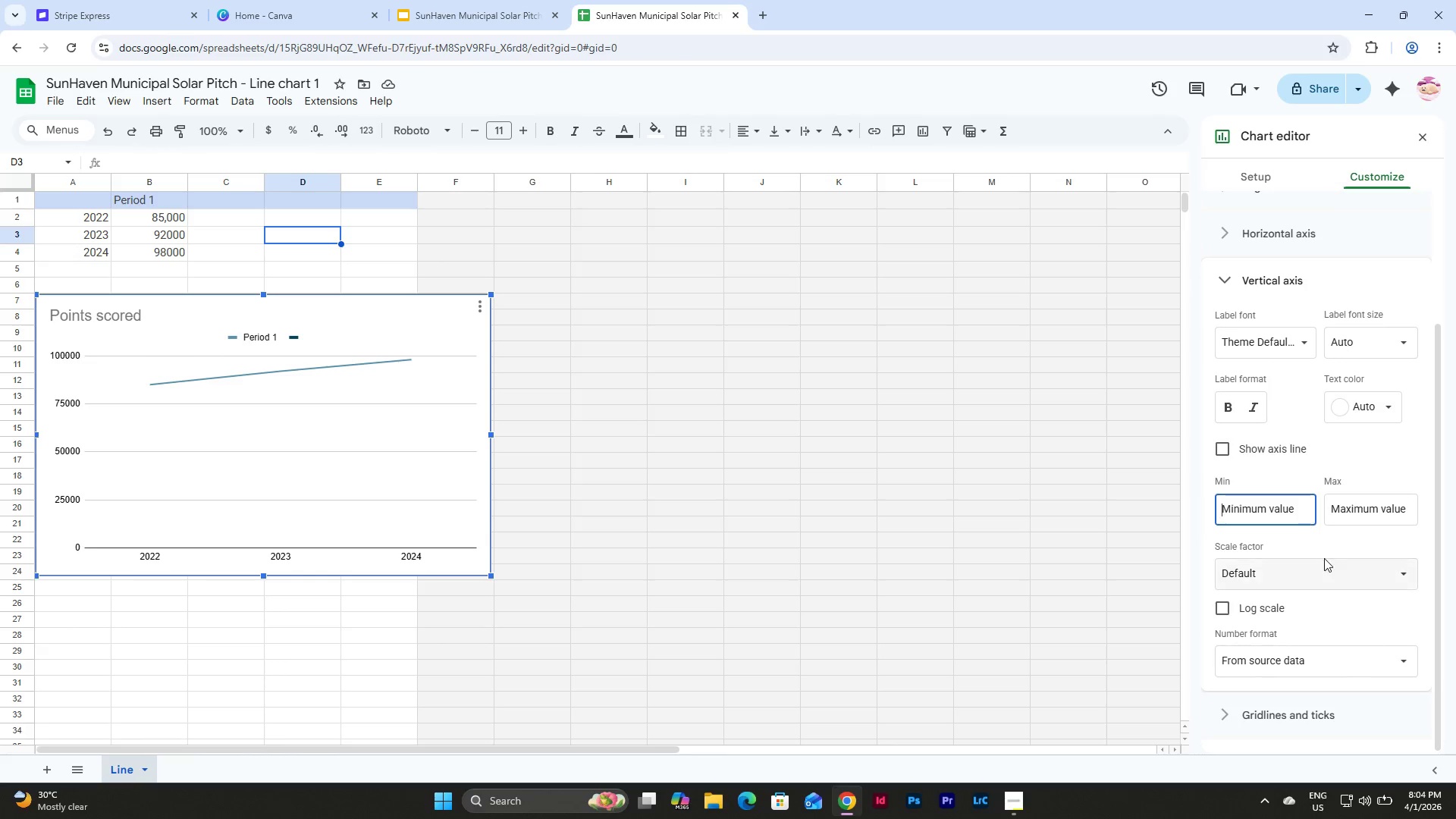 
left_click([1365, 585])
 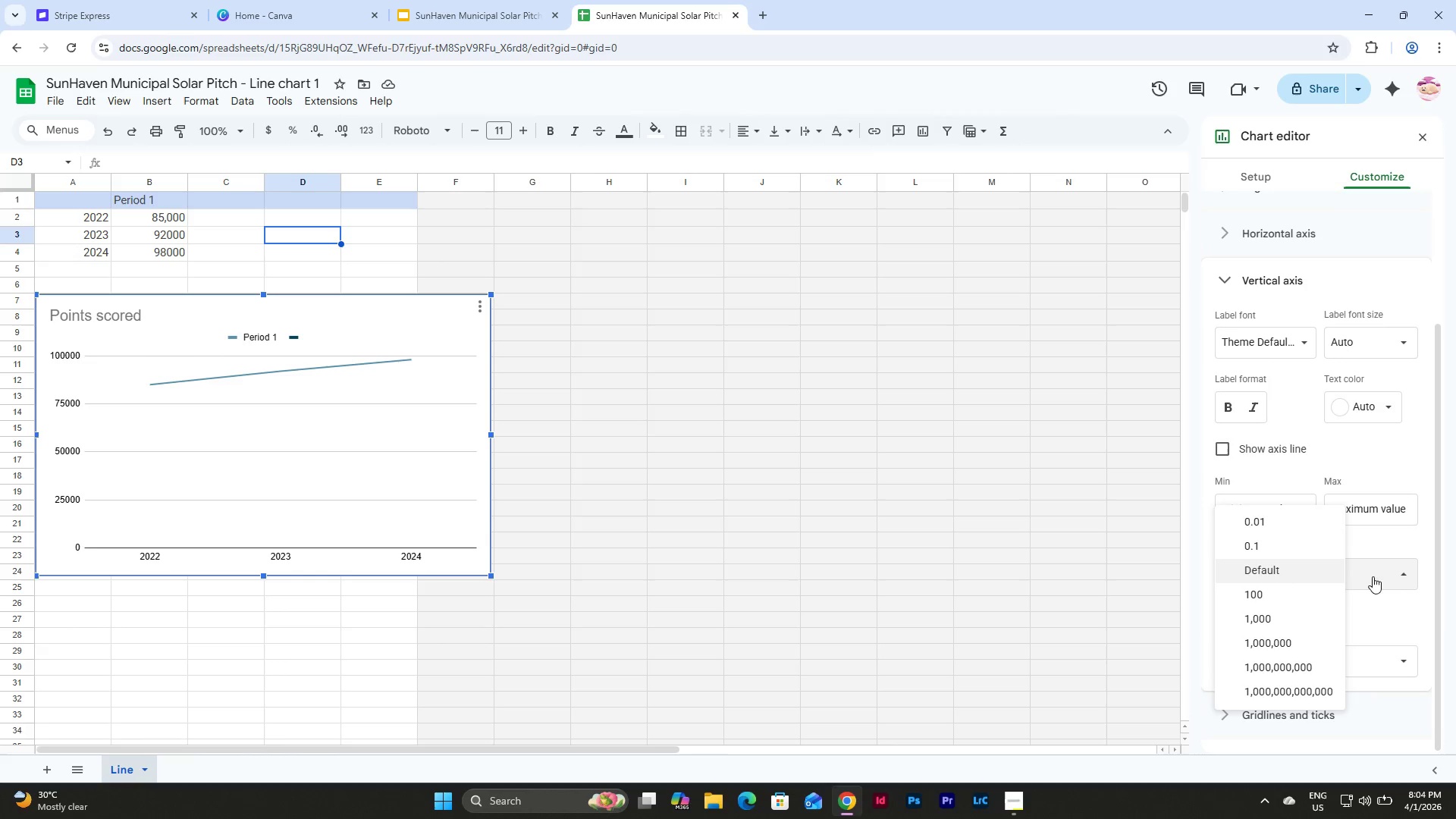 
left_click([1383, 569])
 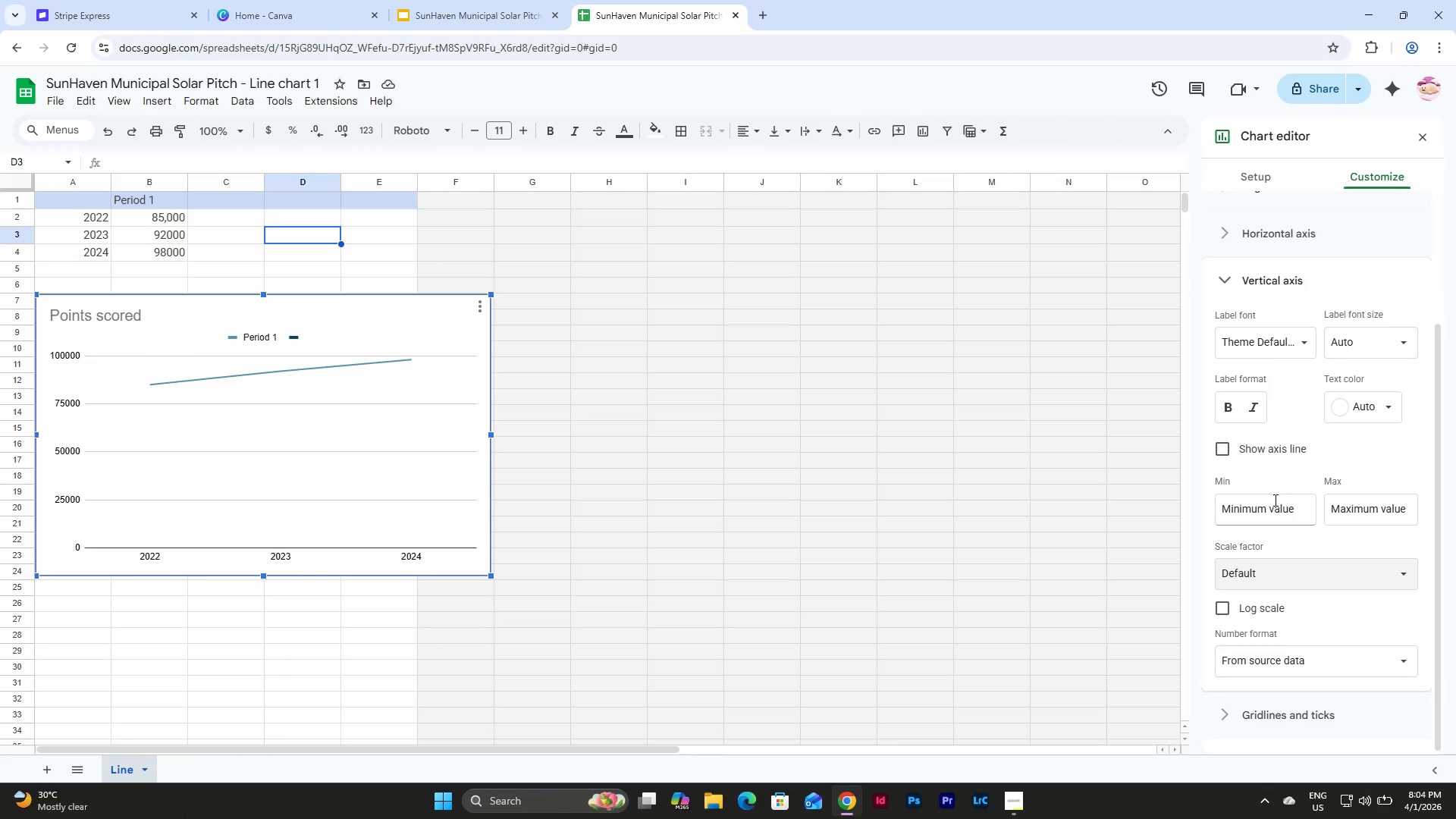 
left_click([1290, 516])
 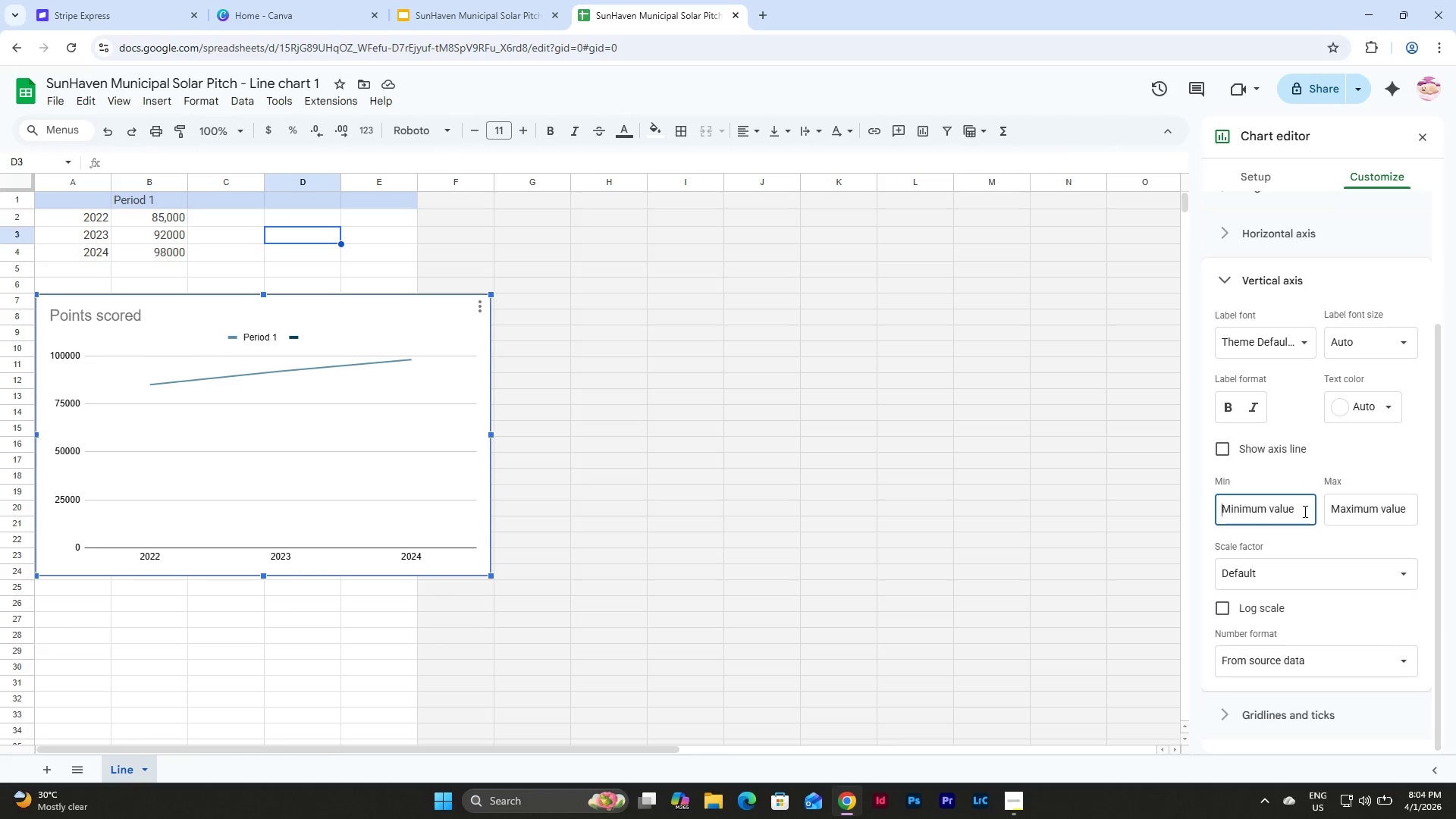 
left_click_drag(start_coordinate=[1301, 507], to_coordinate=[1271, 508])
 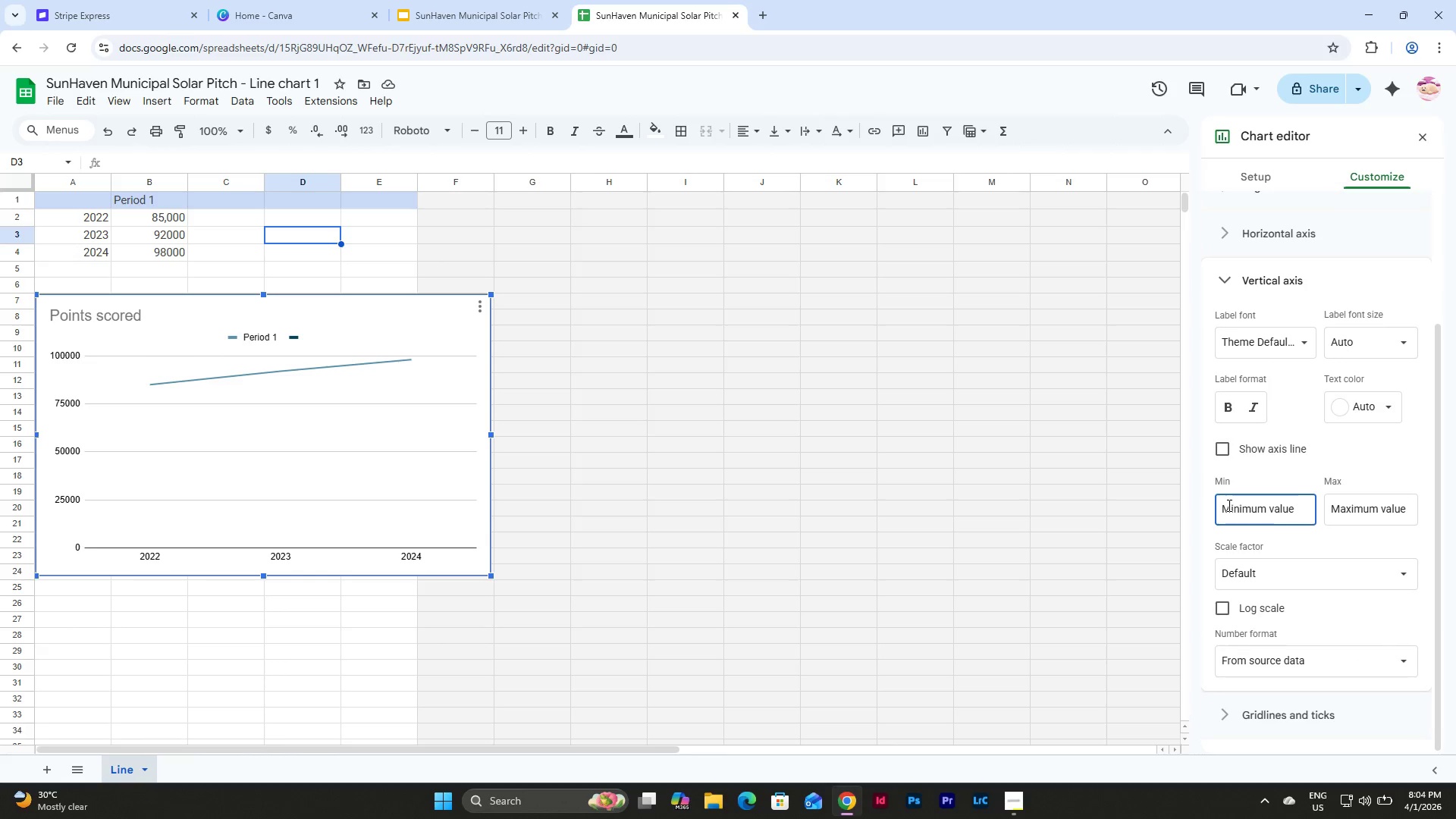 
key(Numpad0)
 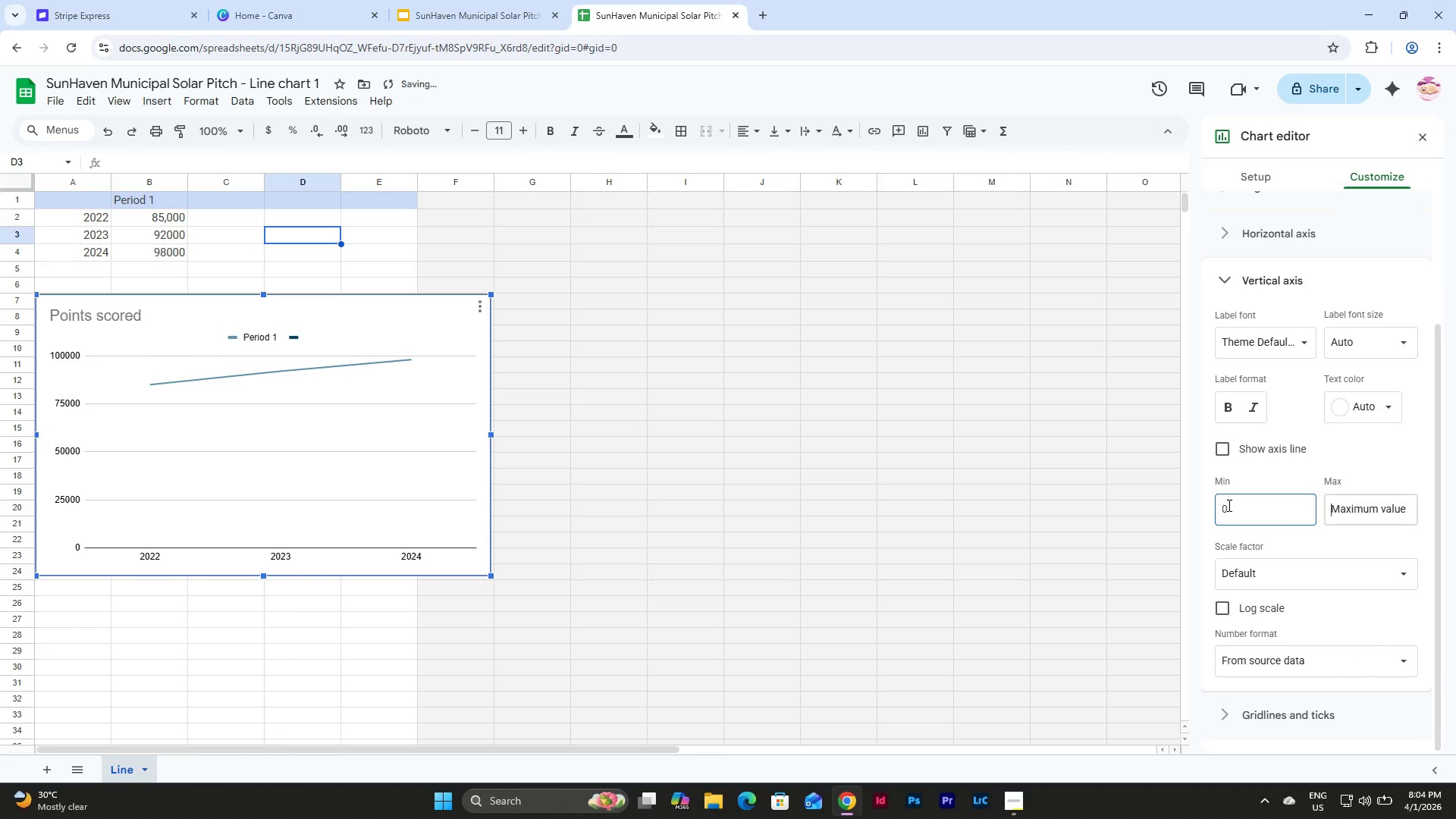 
key(Tab)
 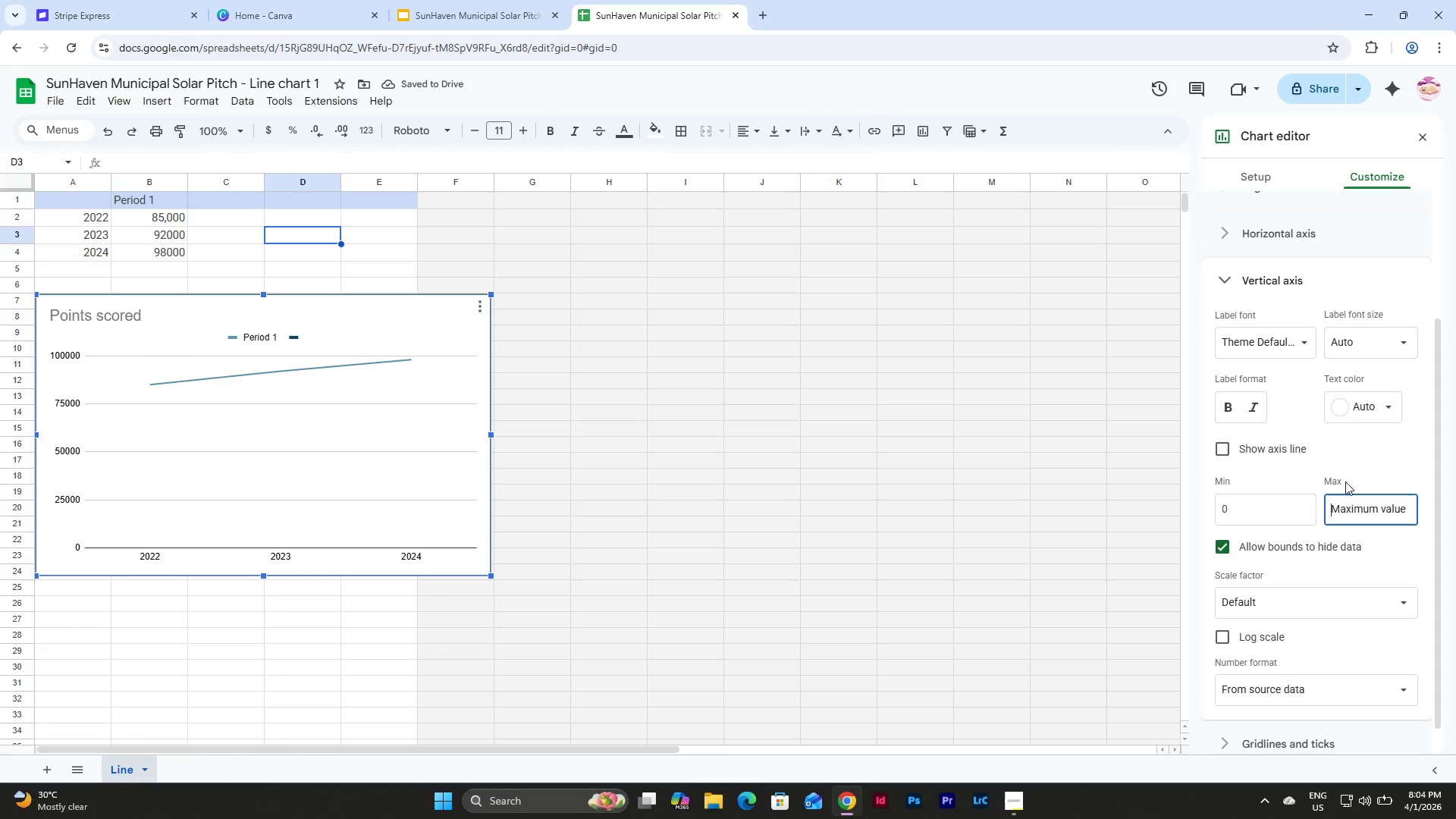 
left_click_drag(start_coordinate=[1330, 512], to_coordinate=[1405, 513])
 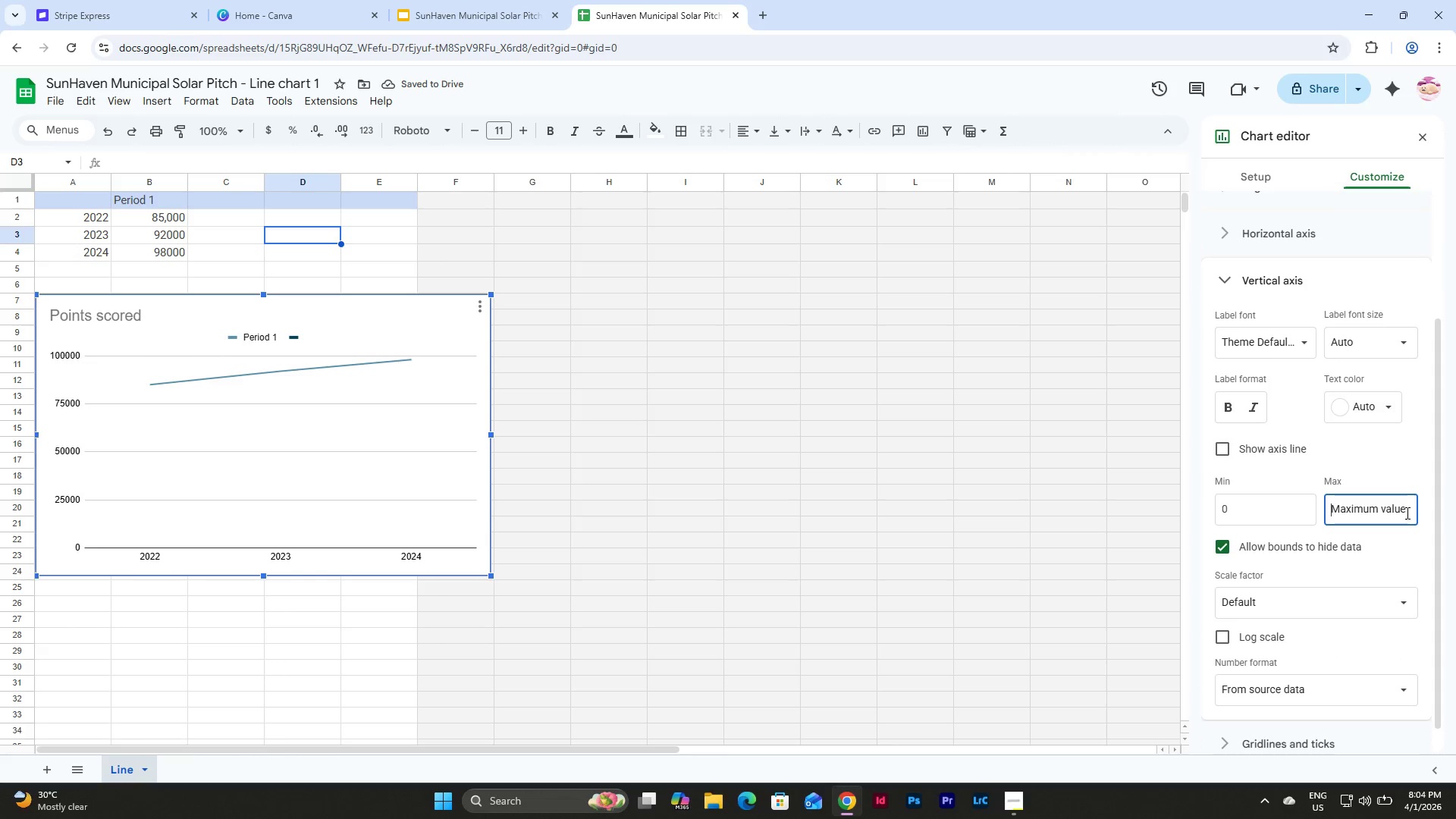 
left_click_drag(start_coordinate=[1408, 513], to_coordinate=[1283, 500])
 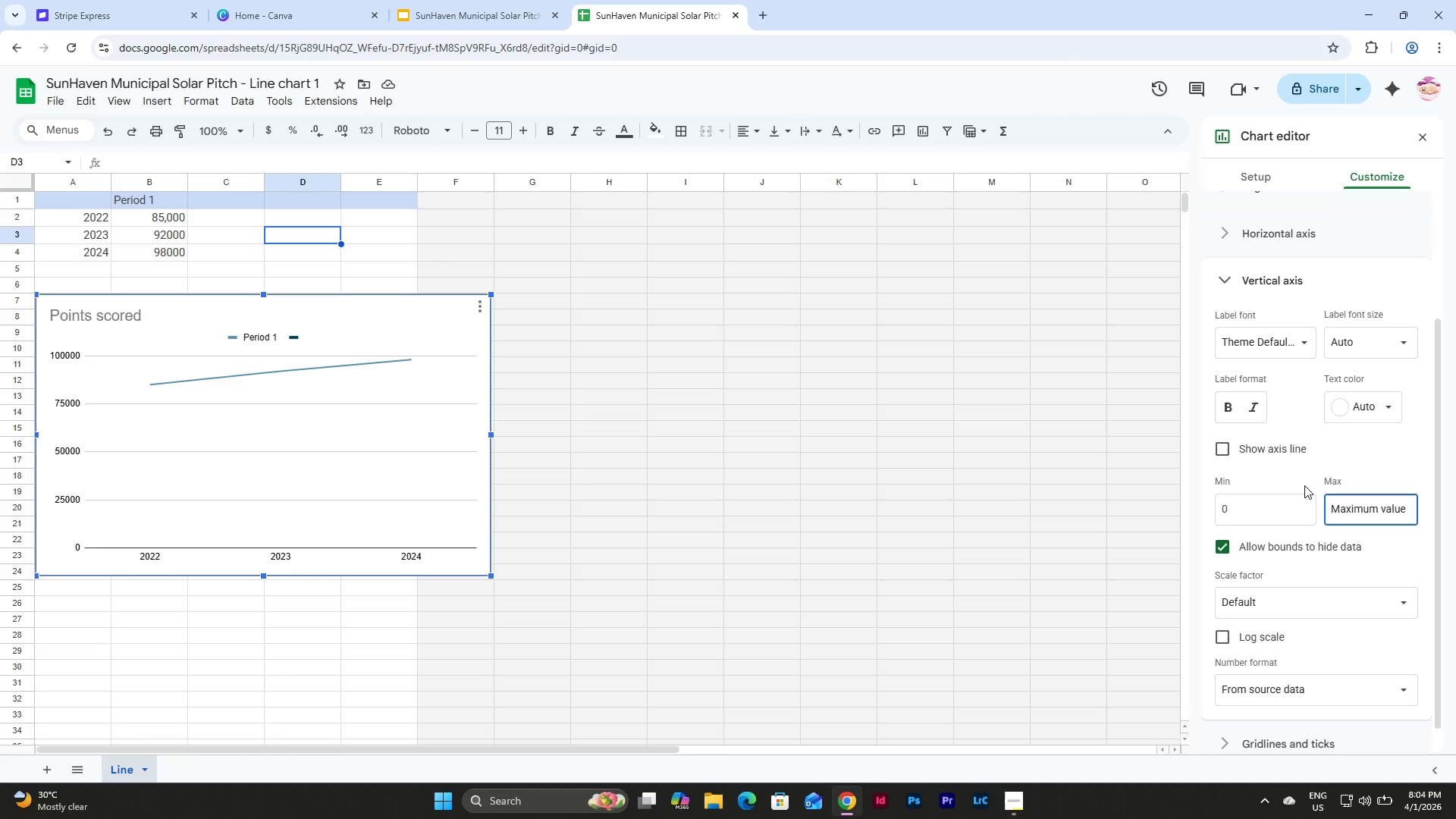 
scroll: coordinate [1372, 514], scroll_direction: down, amount: 4.0
 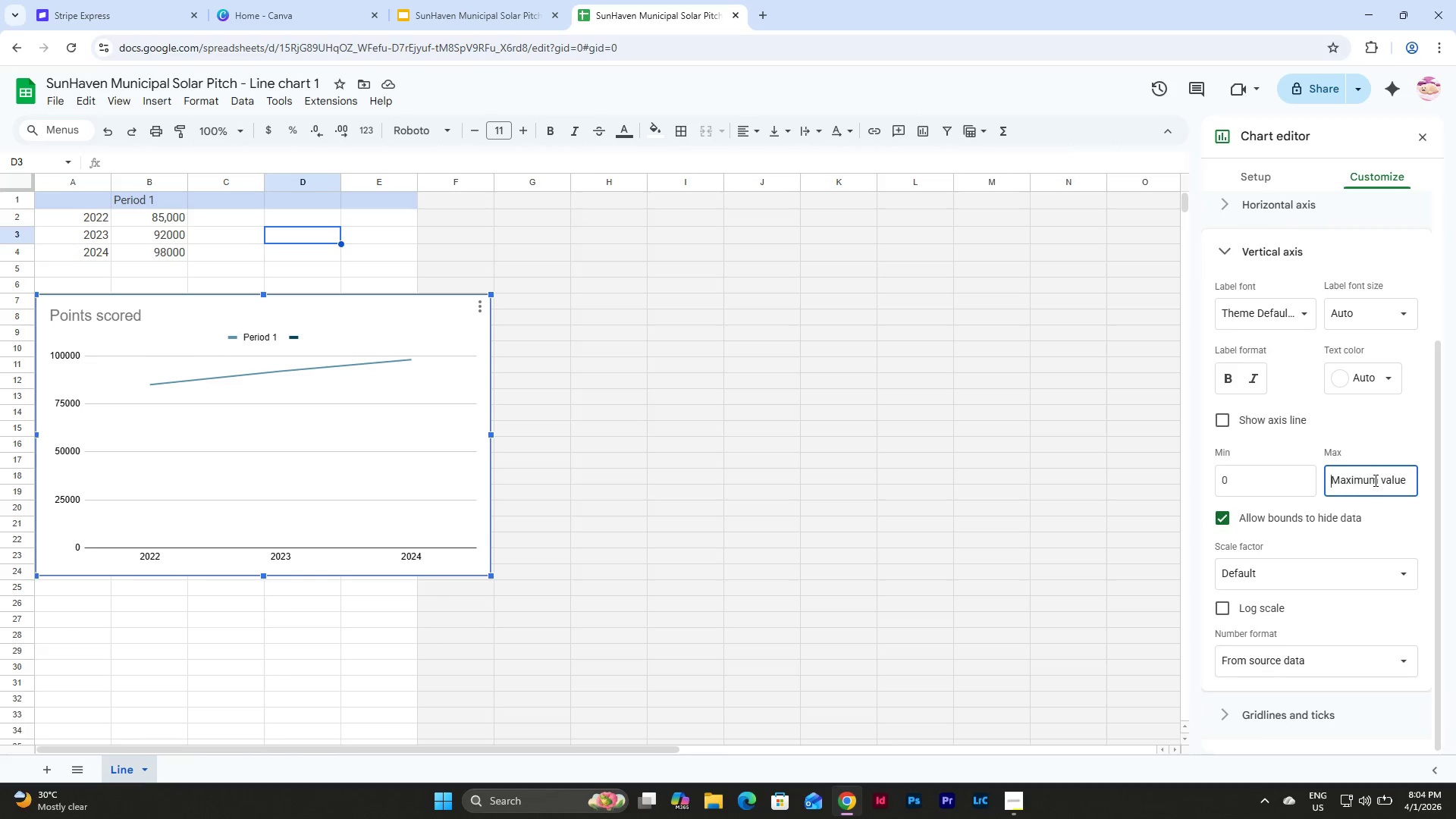 
left_click([1374, 479])
 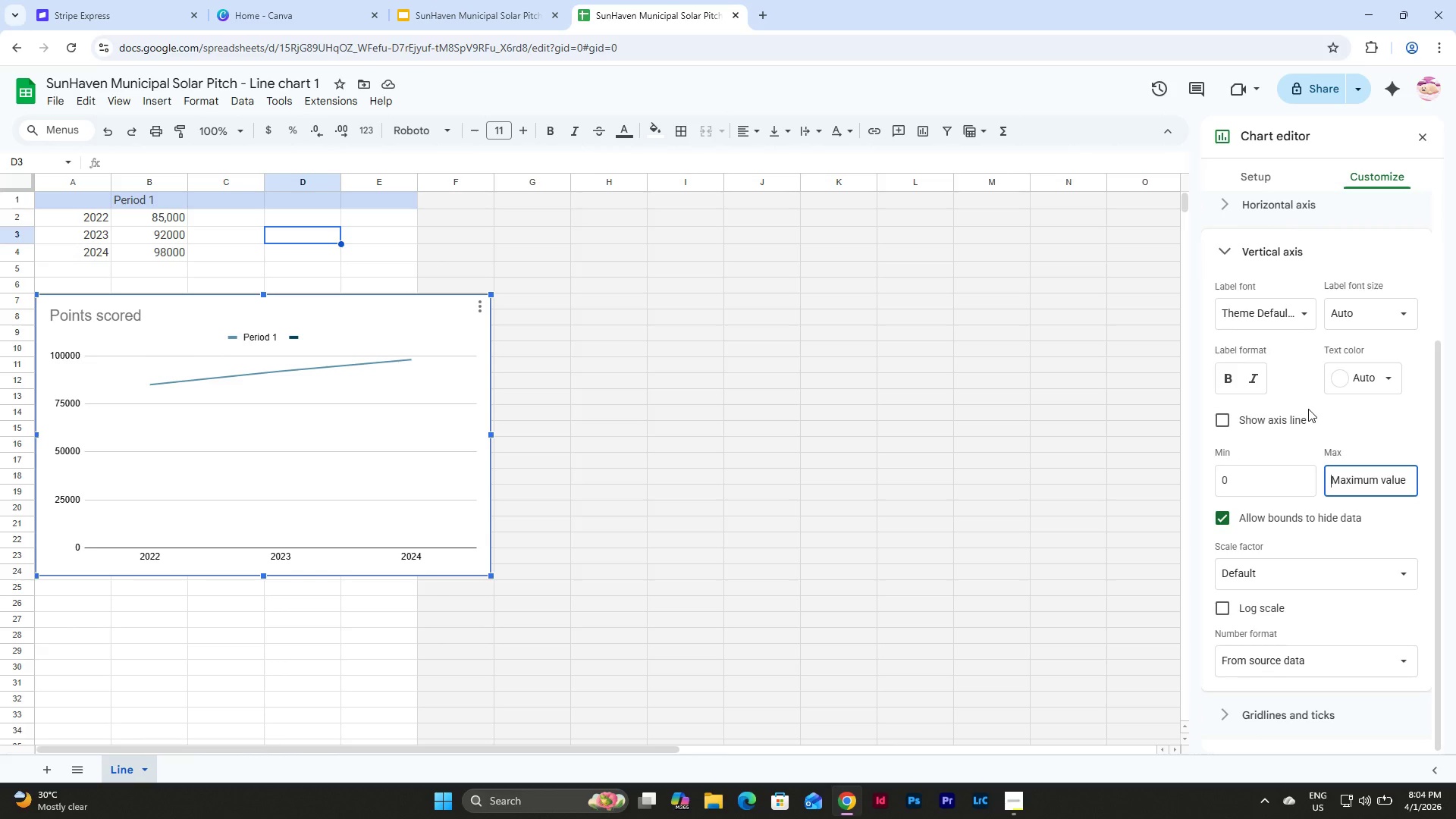 
key(Numpad1)
 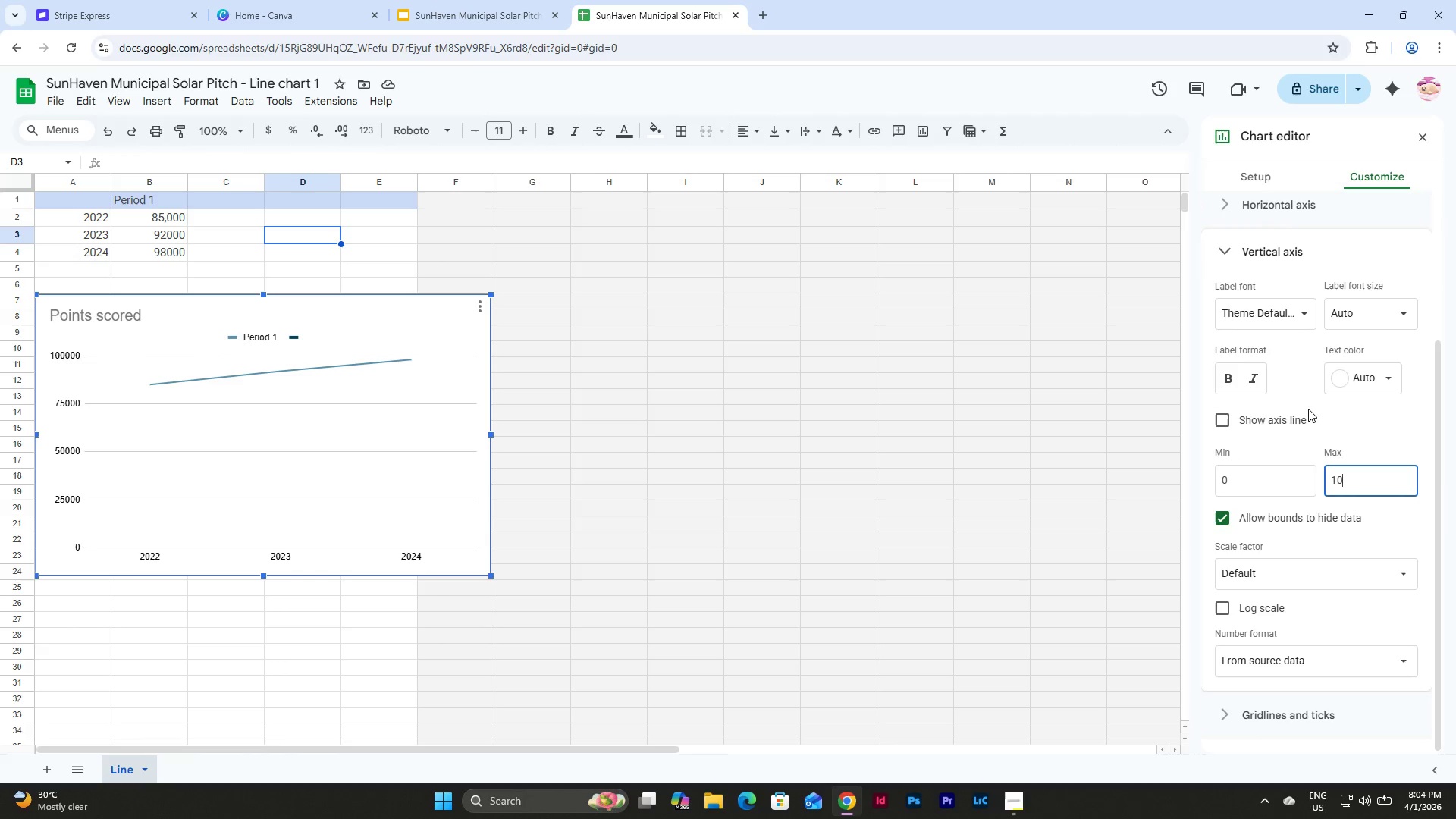 
key(Numpad0)
 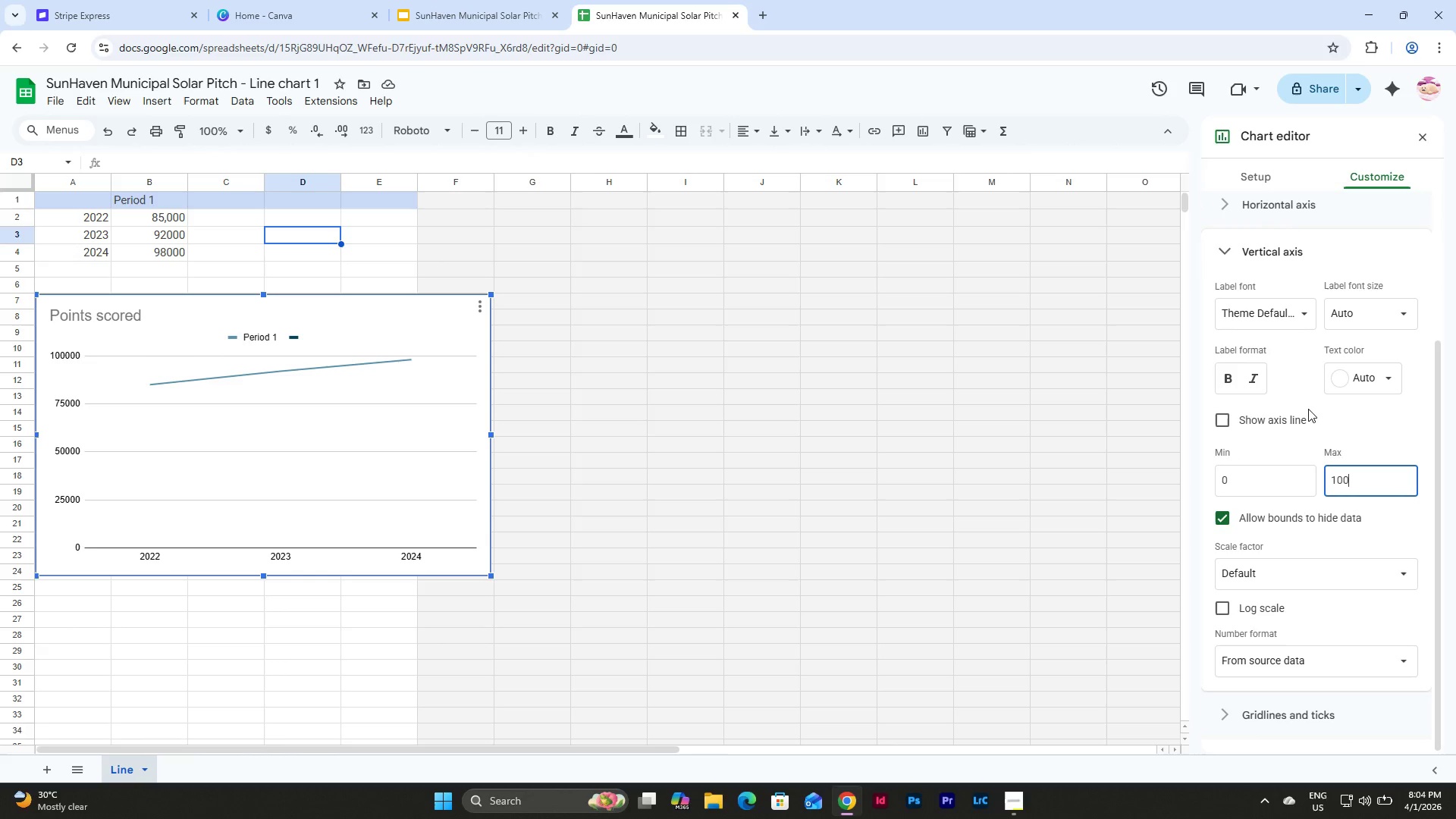 
key(Numpad0)
 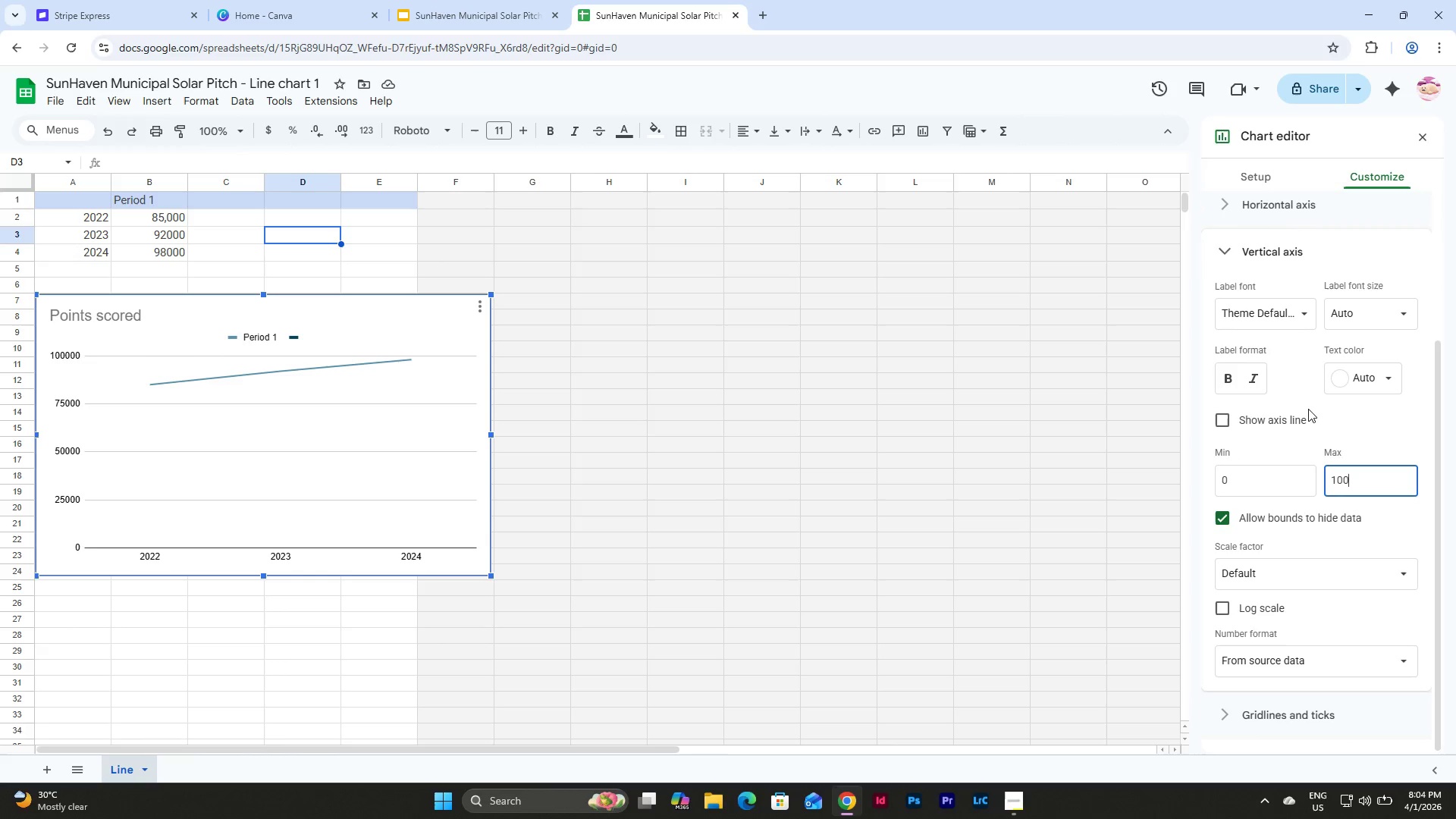 
key(Numpad0)
 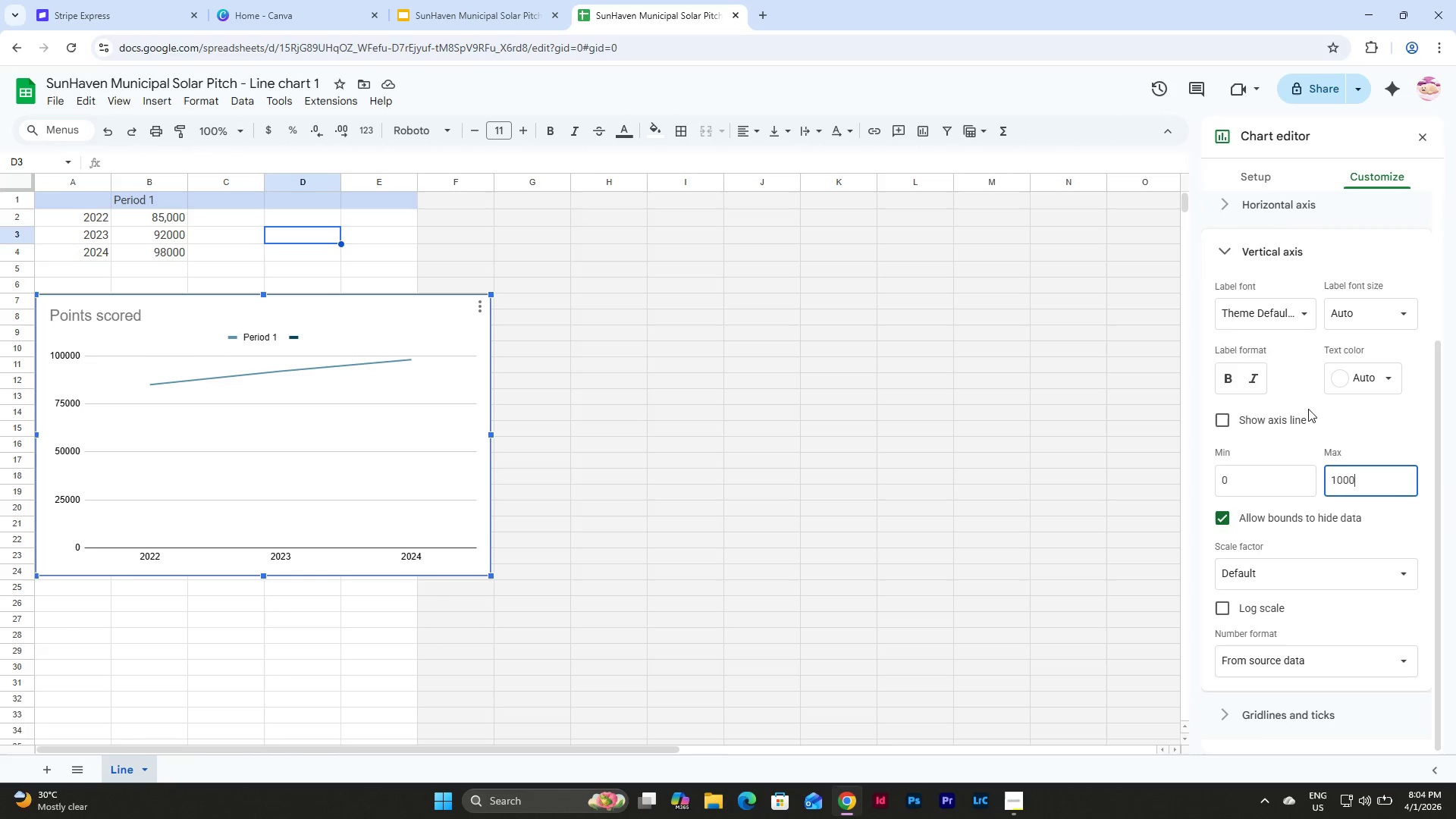 
key(Numpad0)
 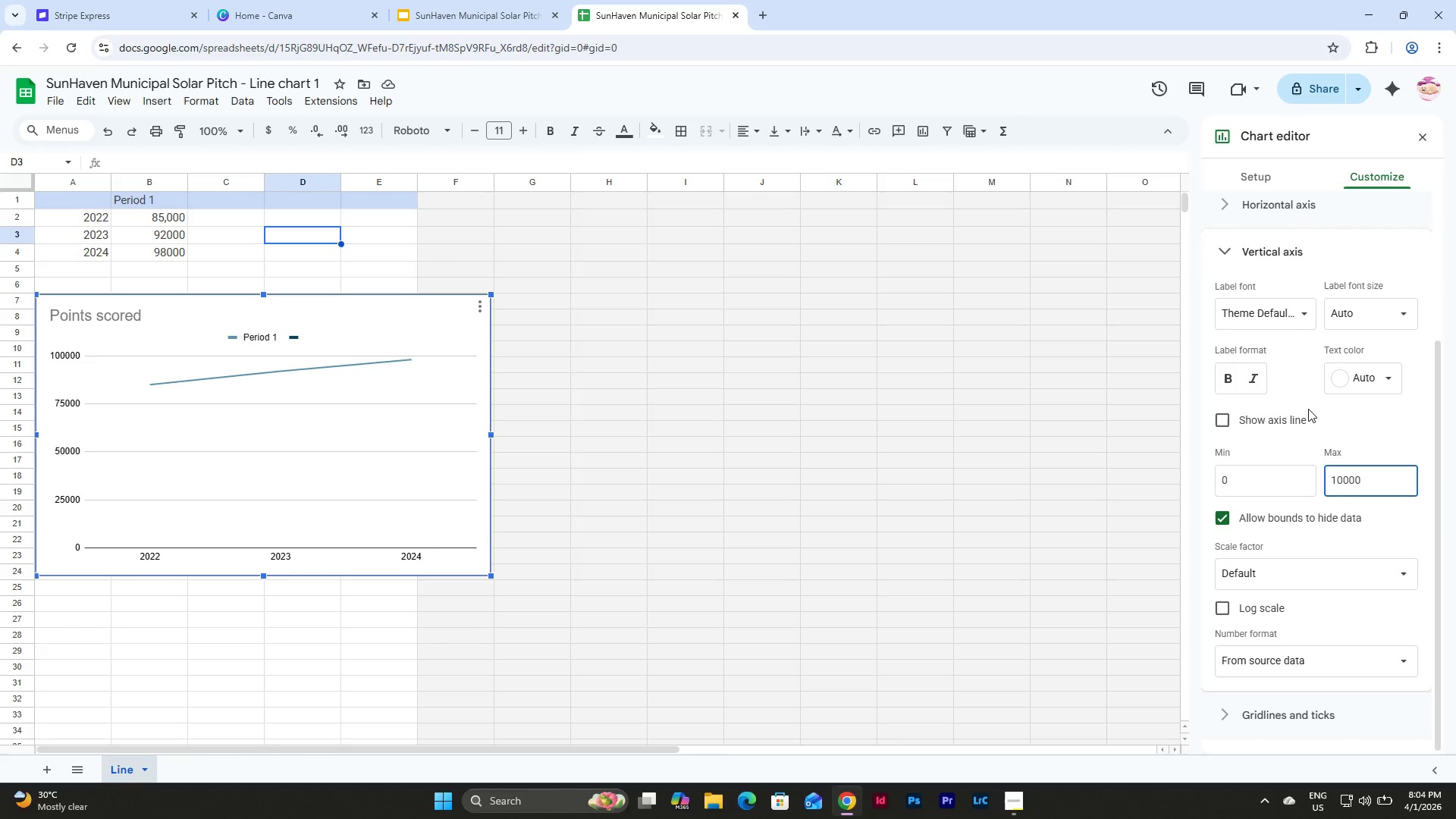 
key(Numpad0)
 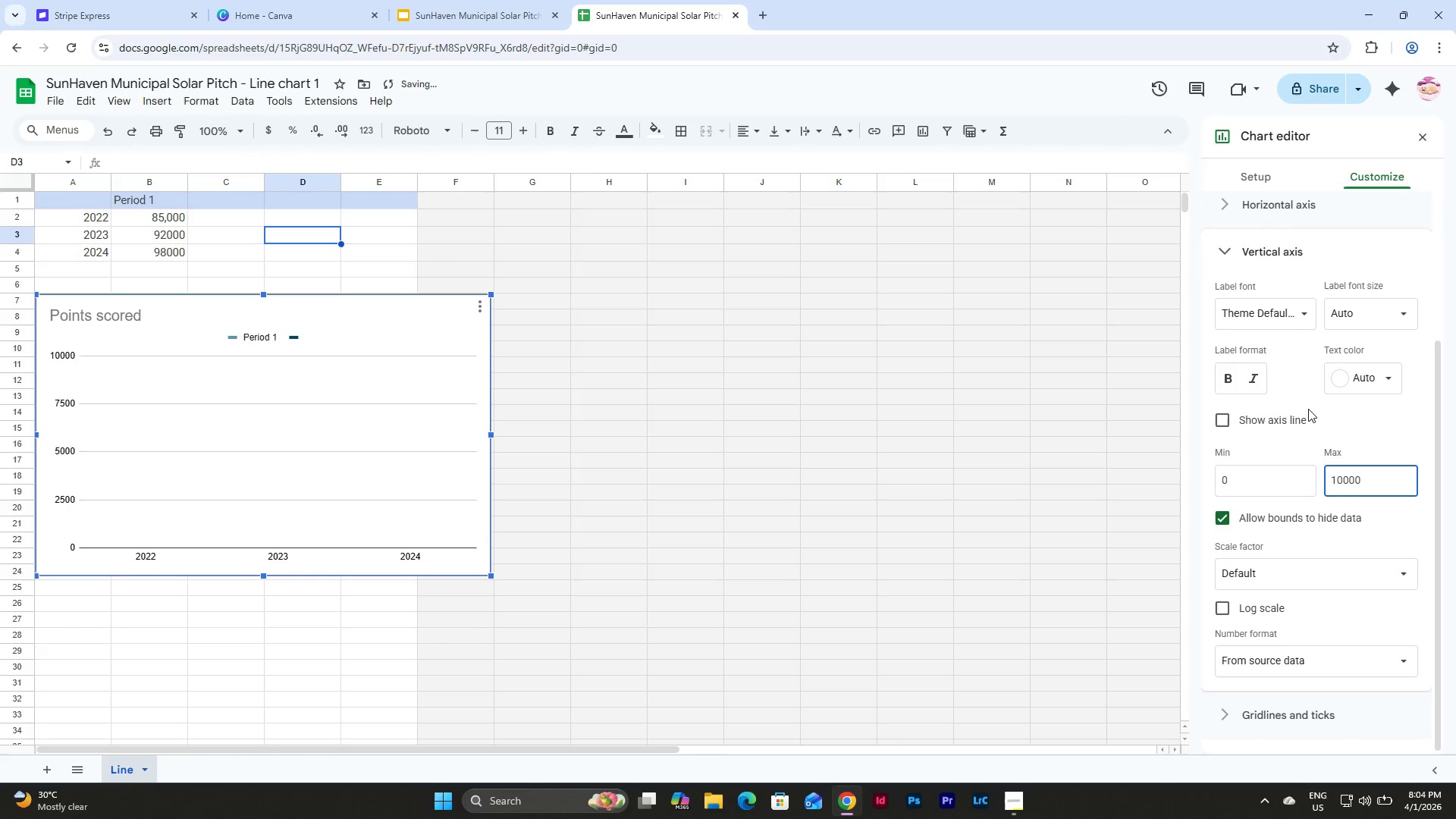 
key(Numpad0)
 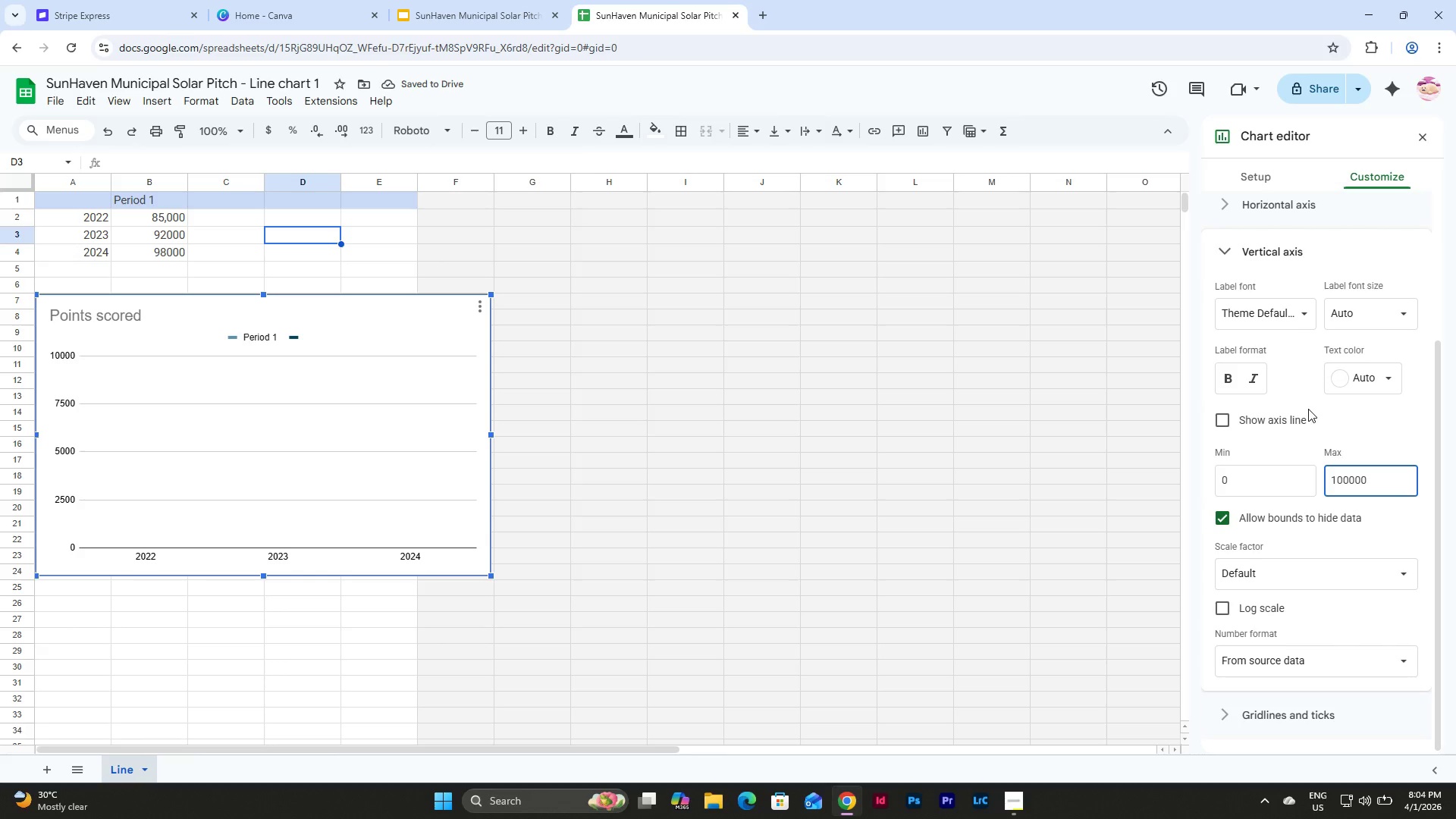 
key(NumpadEnter)
 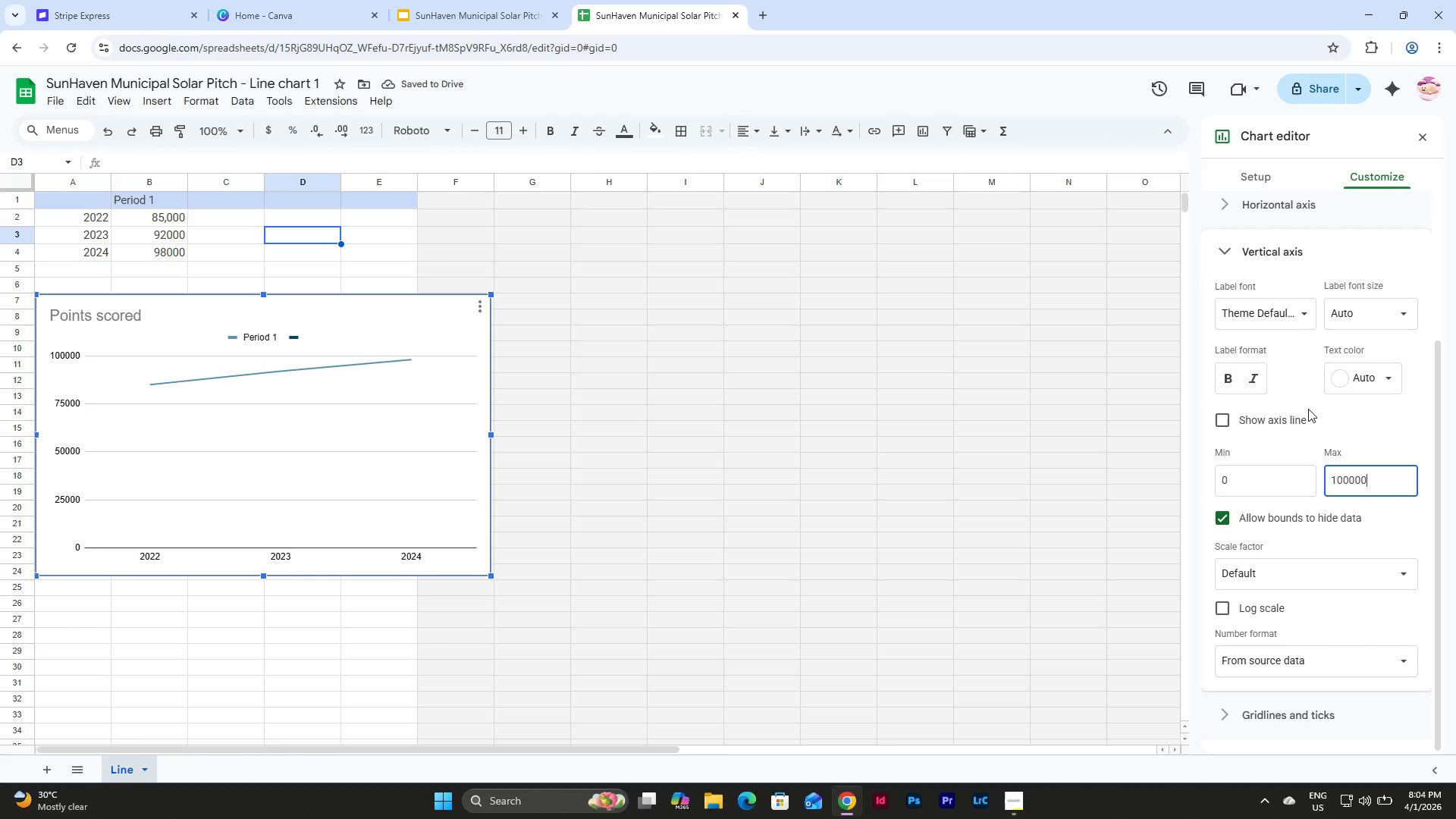 
wait(8.7)
 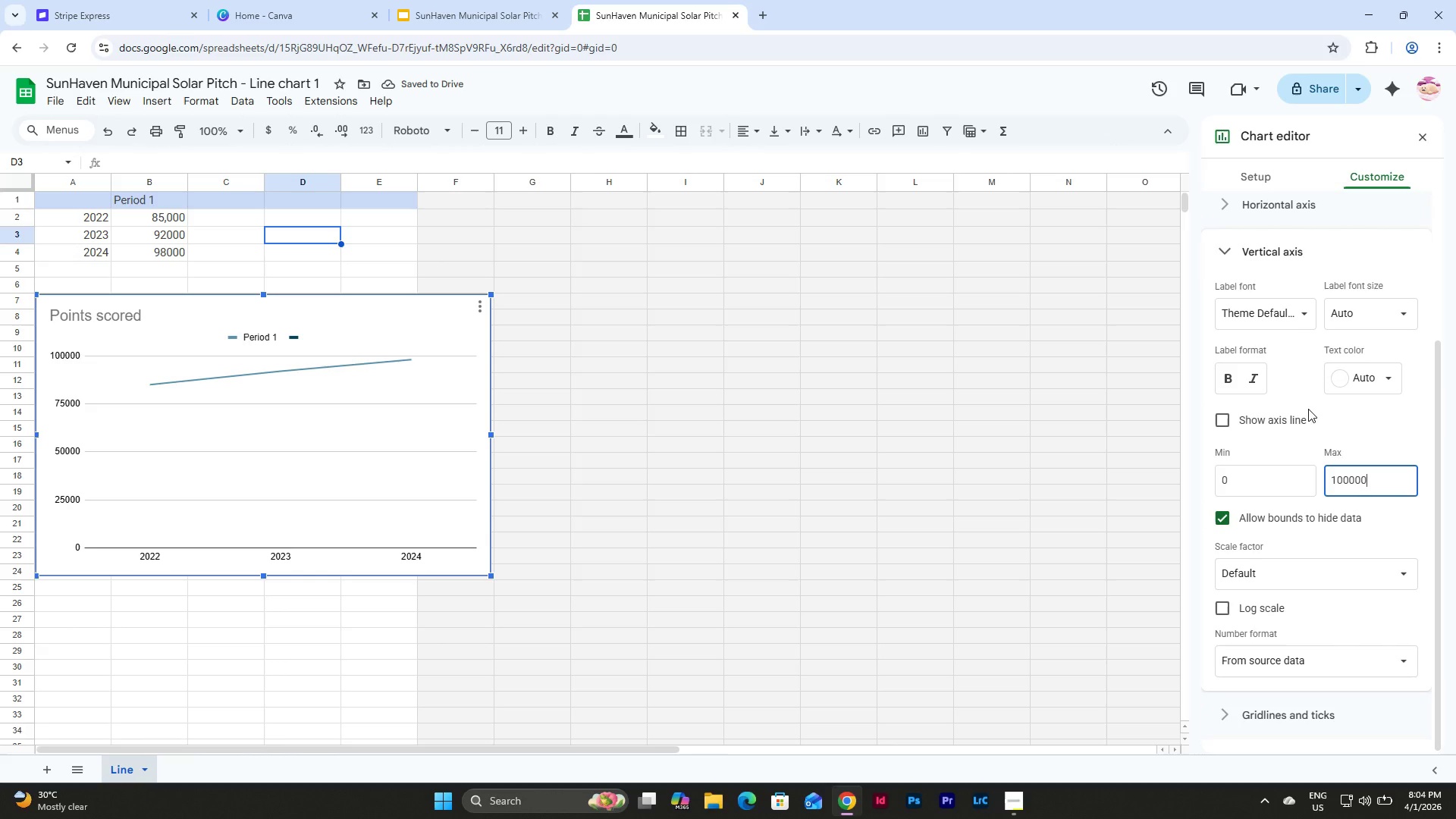 
scroll: coordinate [1361, 529], scroll_direction: down, amount: 3.0
 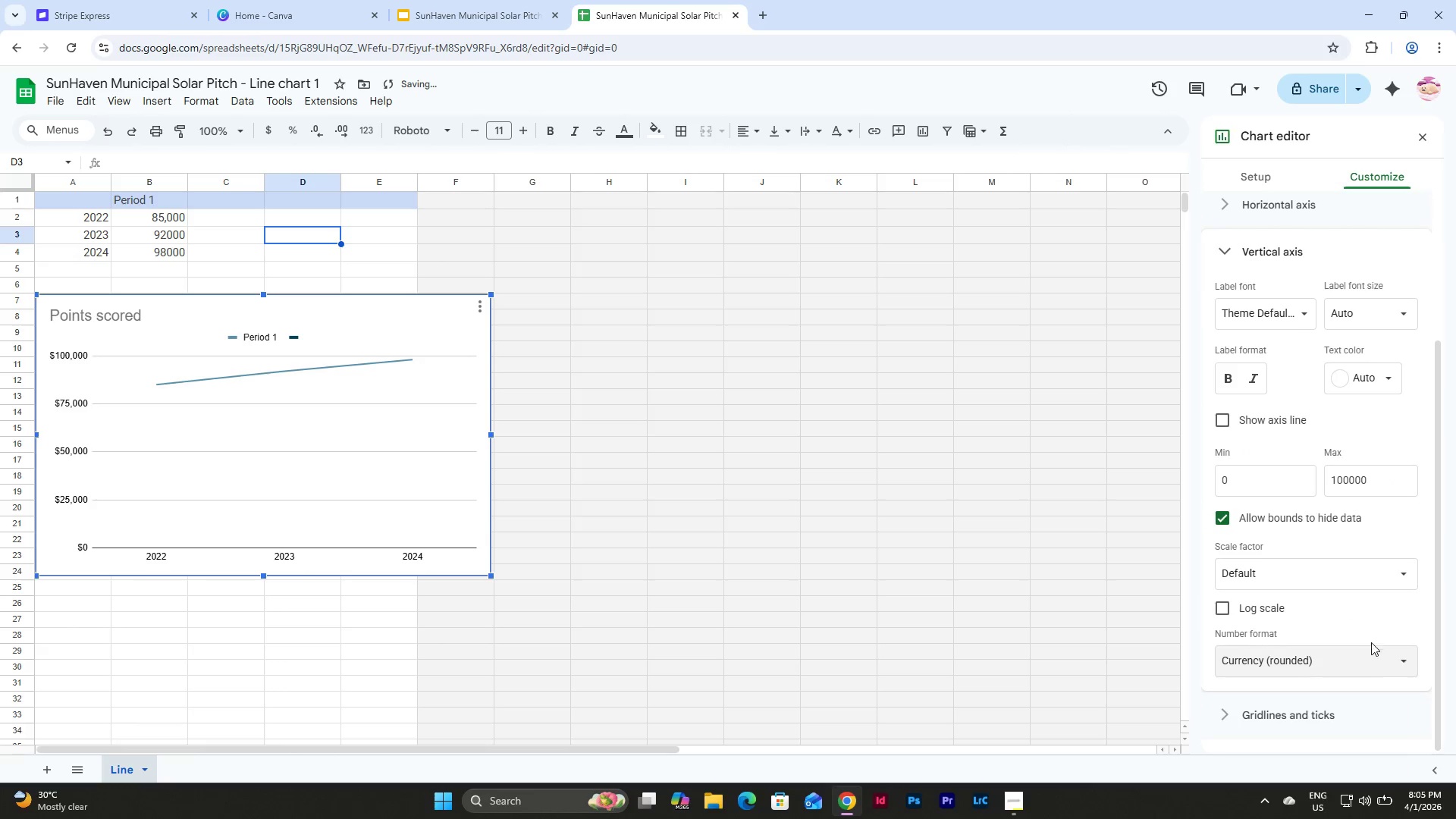 
left_click([1401, 665])
 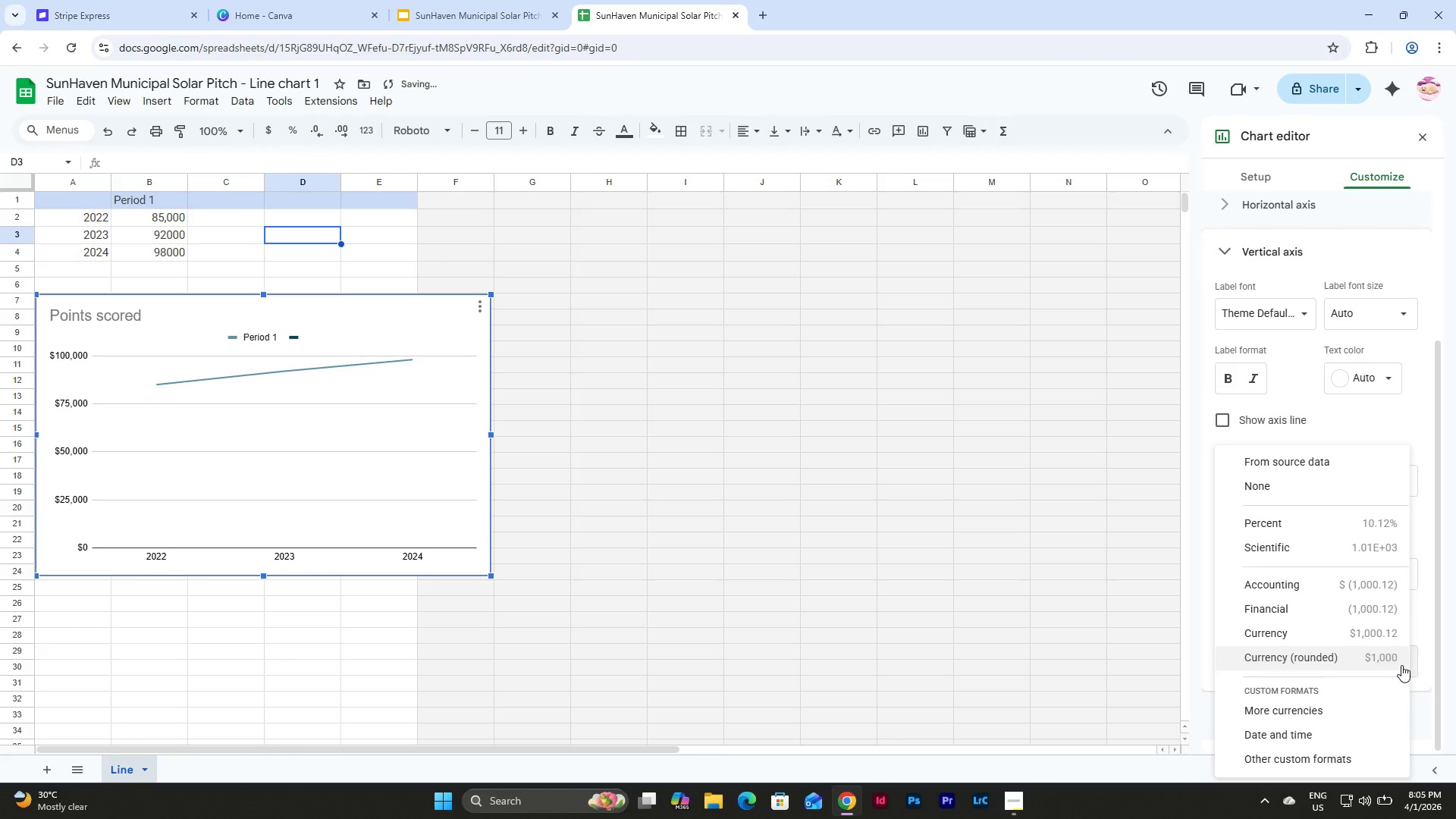 
left_click([1401, 661])
 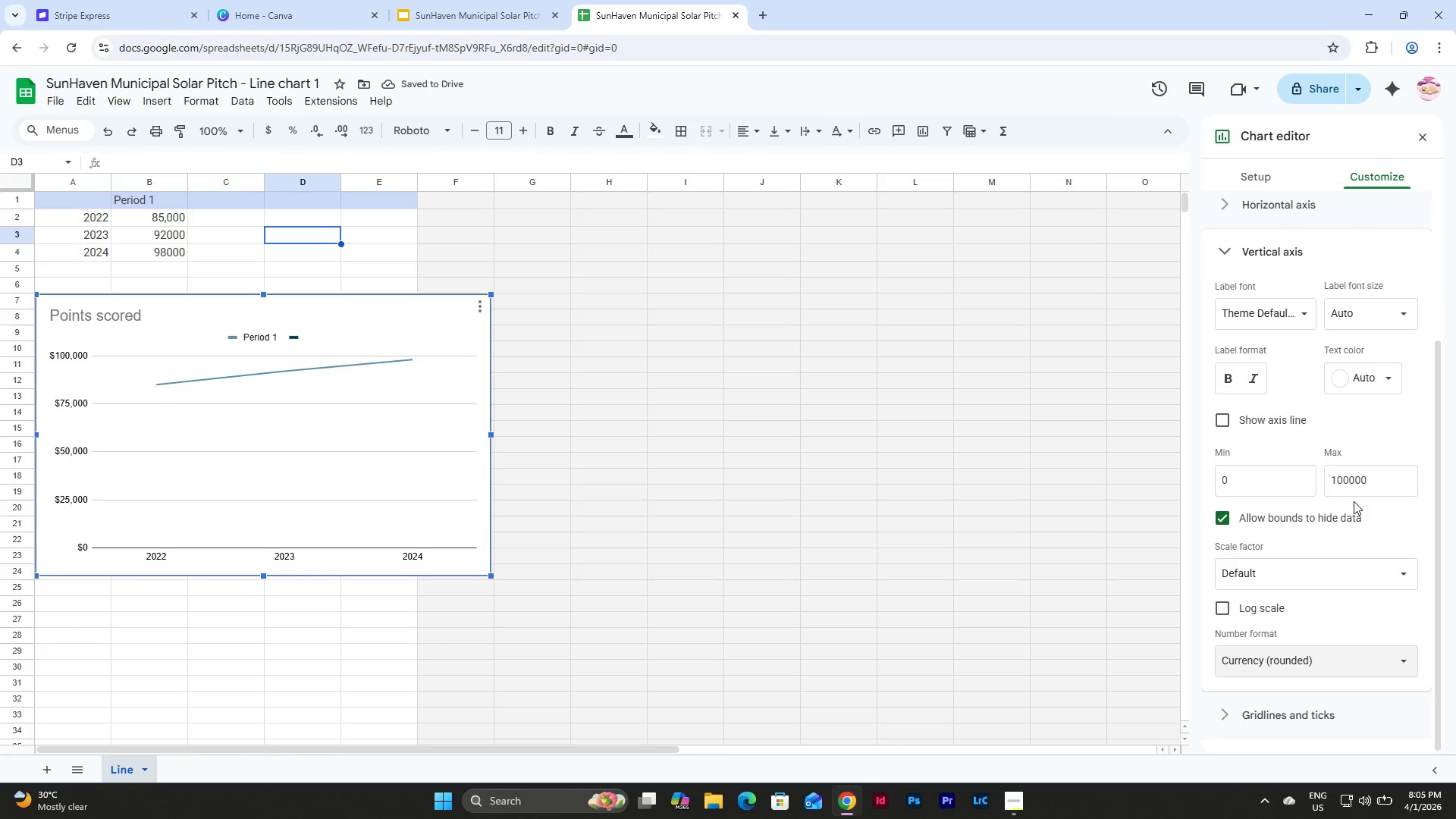 
scroll: coordinate [1362, 523], scroll_direction: down, amount: 2.0
 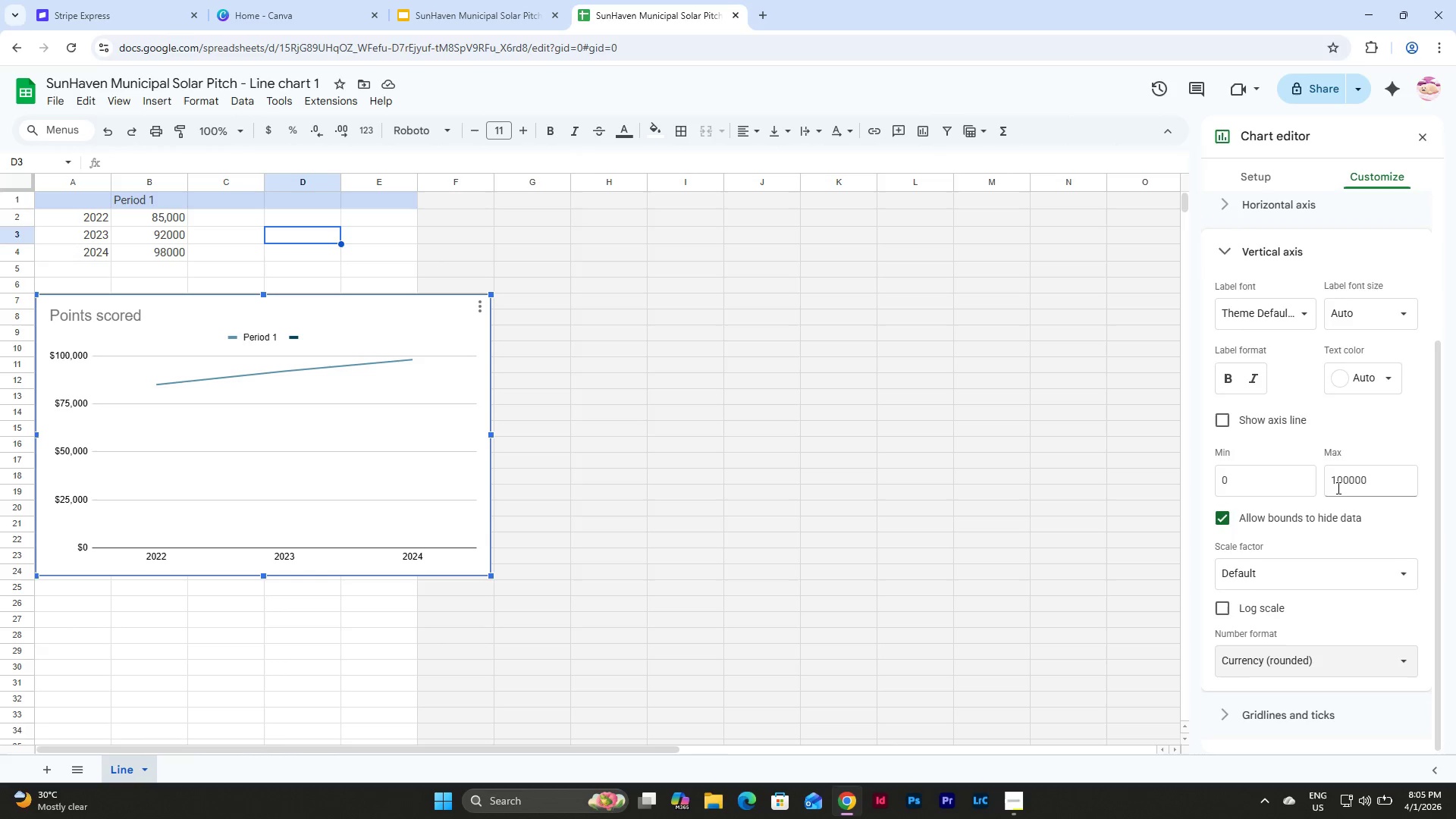 
scroll: coordinate [1391, 480], scroll_direction: up, amount: 8.0
 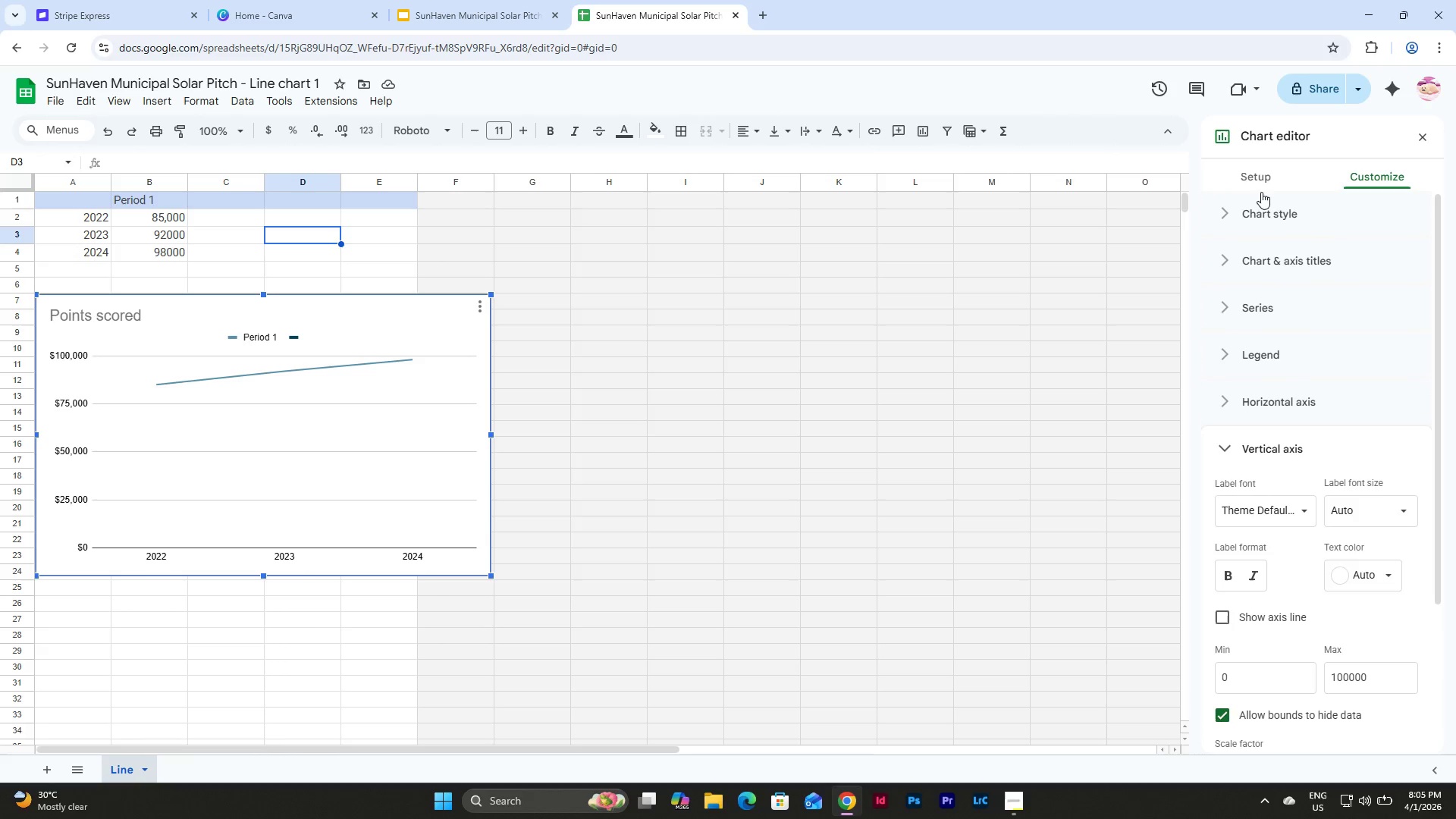 
left_click([1266, 177])
 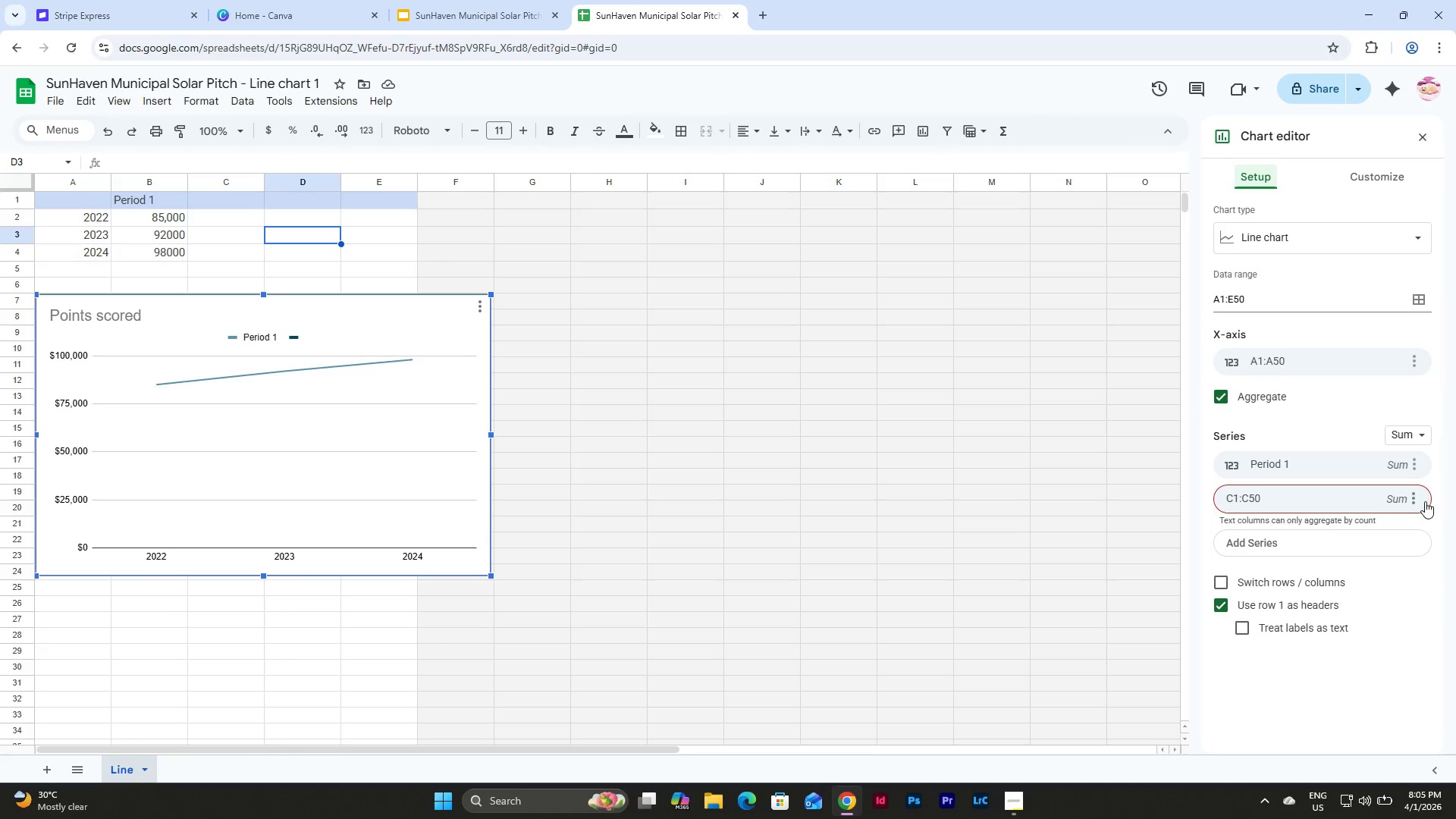 
left_click([1417, 496])
 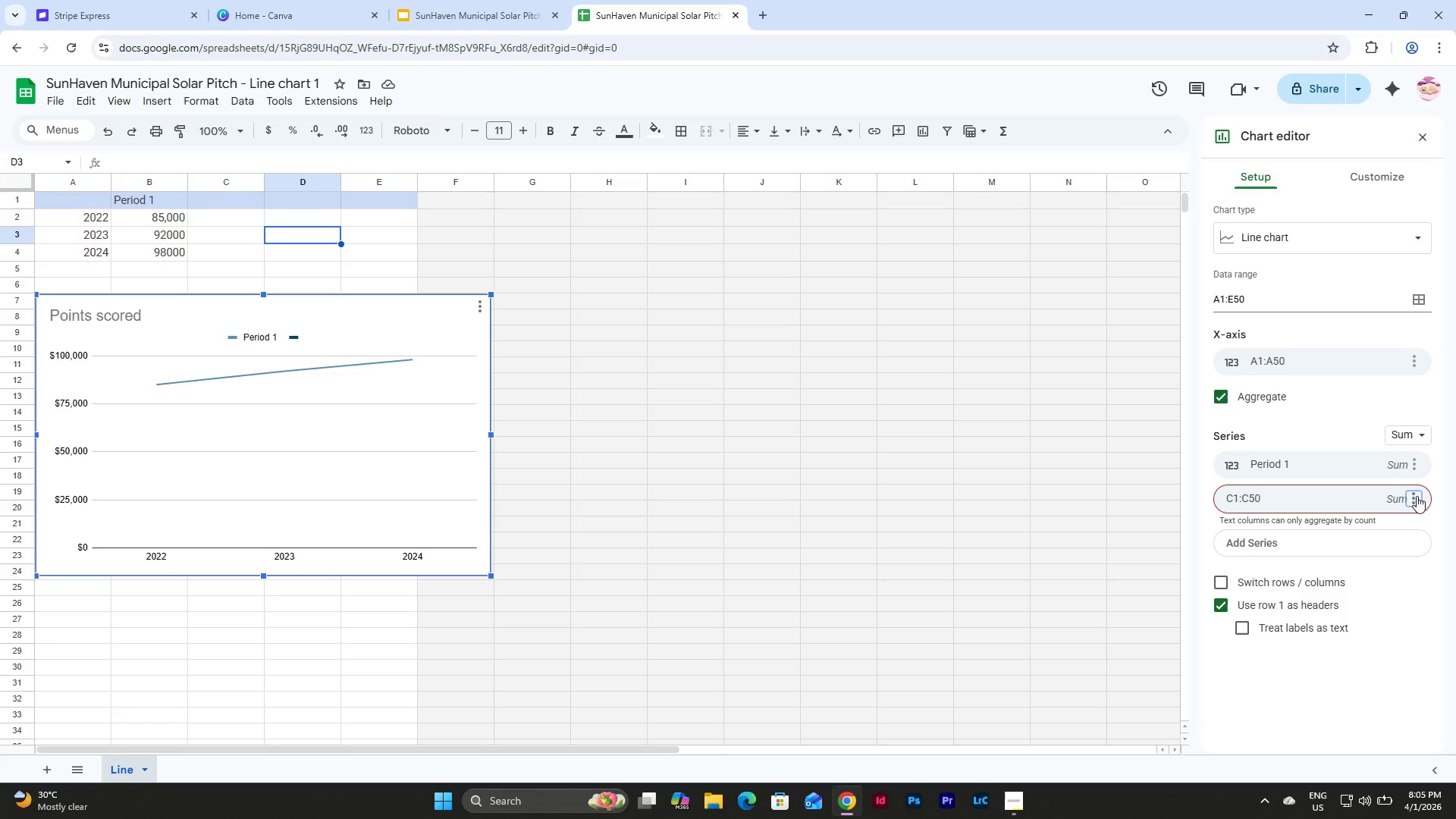 
double_click([1417, 496])
 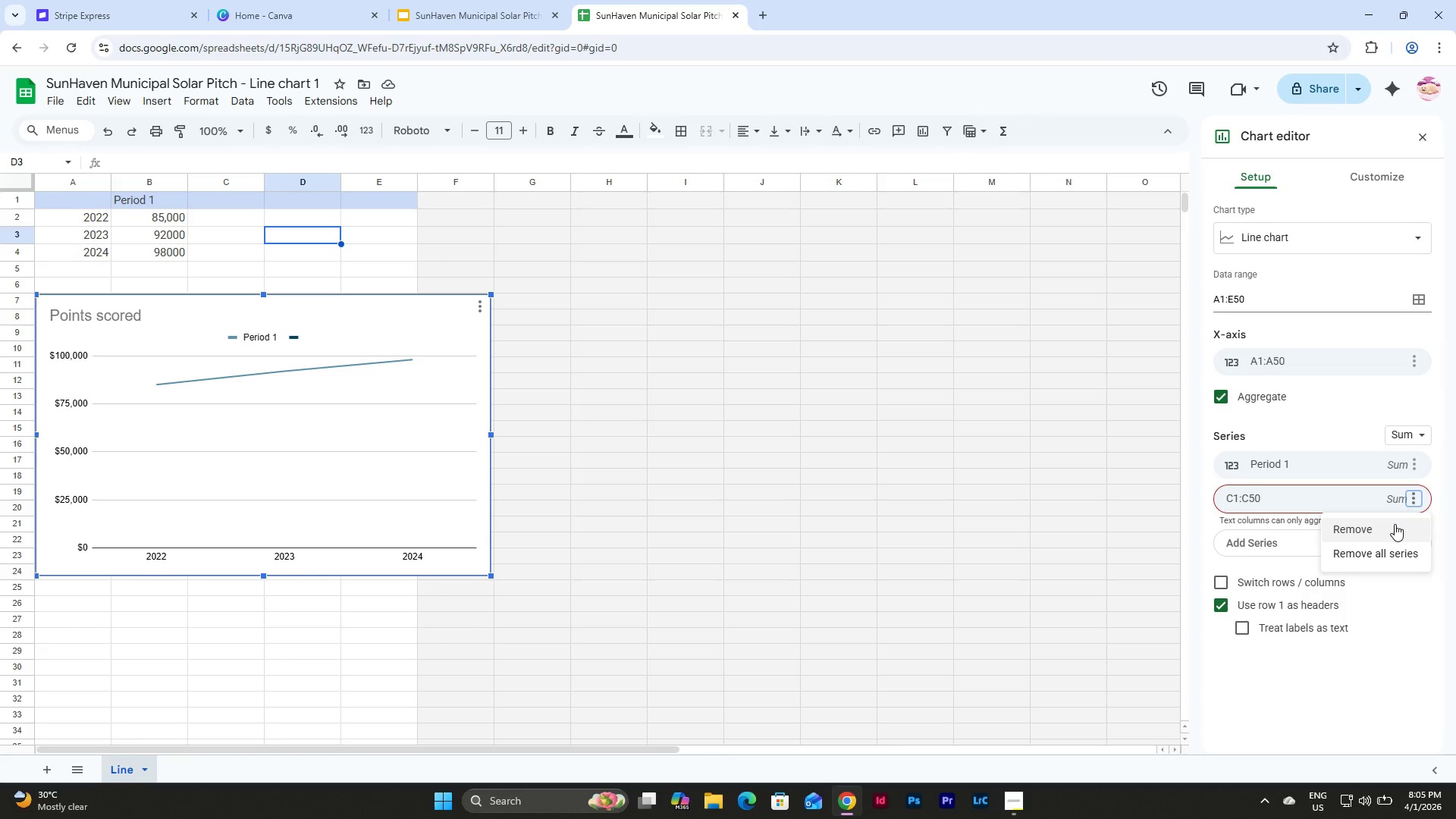 
left_click([1395, 524])
 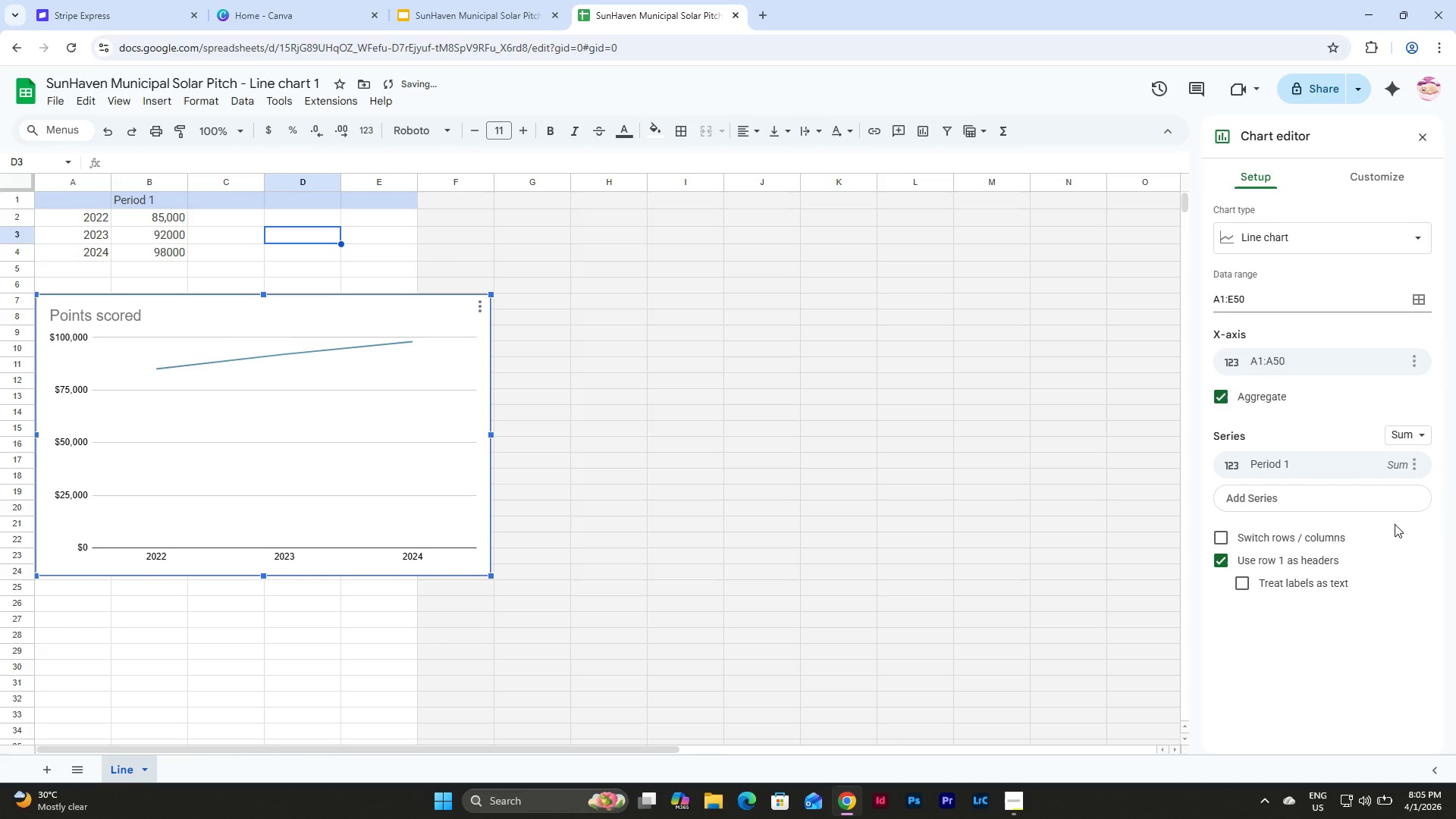 
key(Control+Z)
 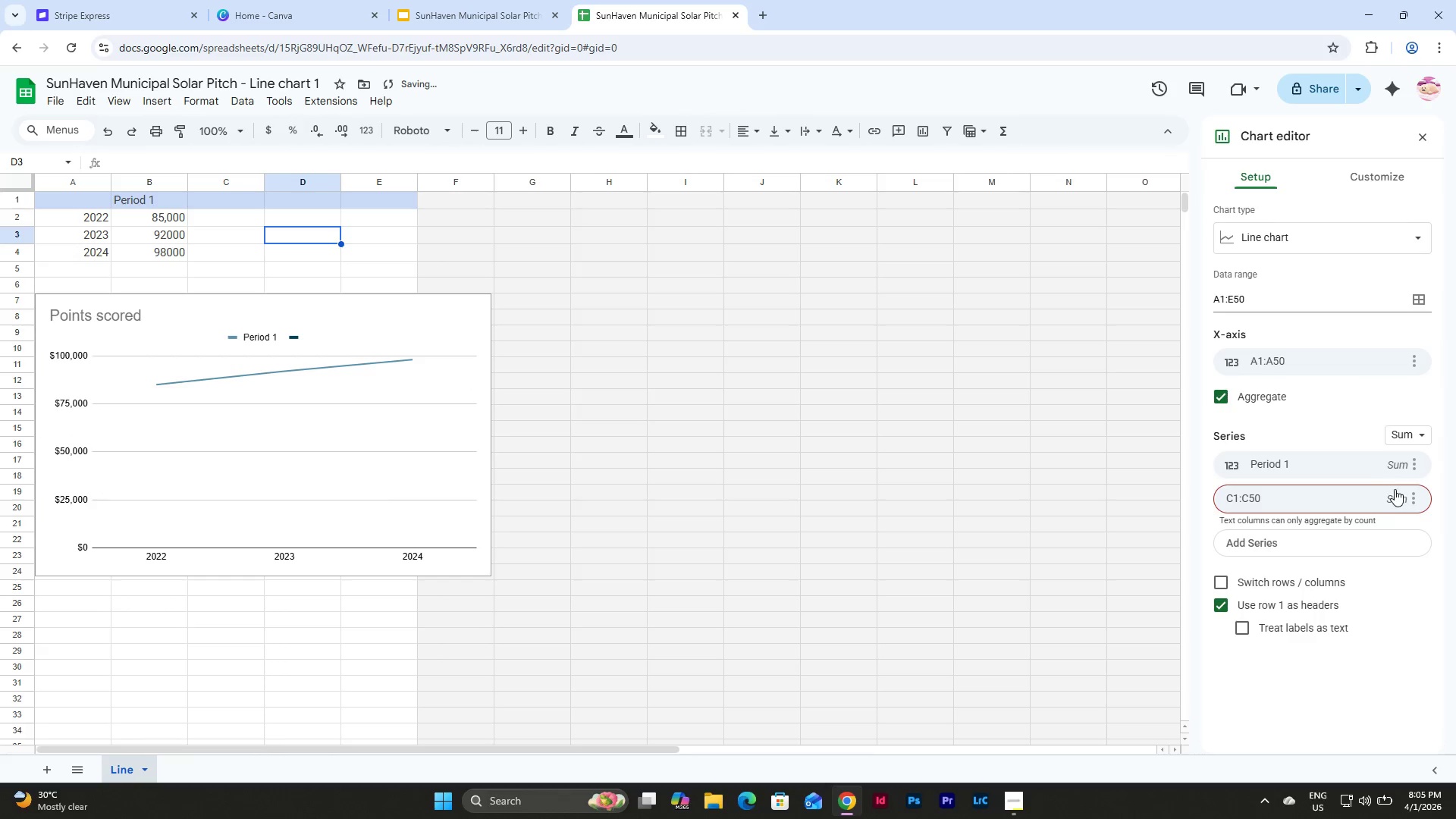 
left_click([1329, 453])
 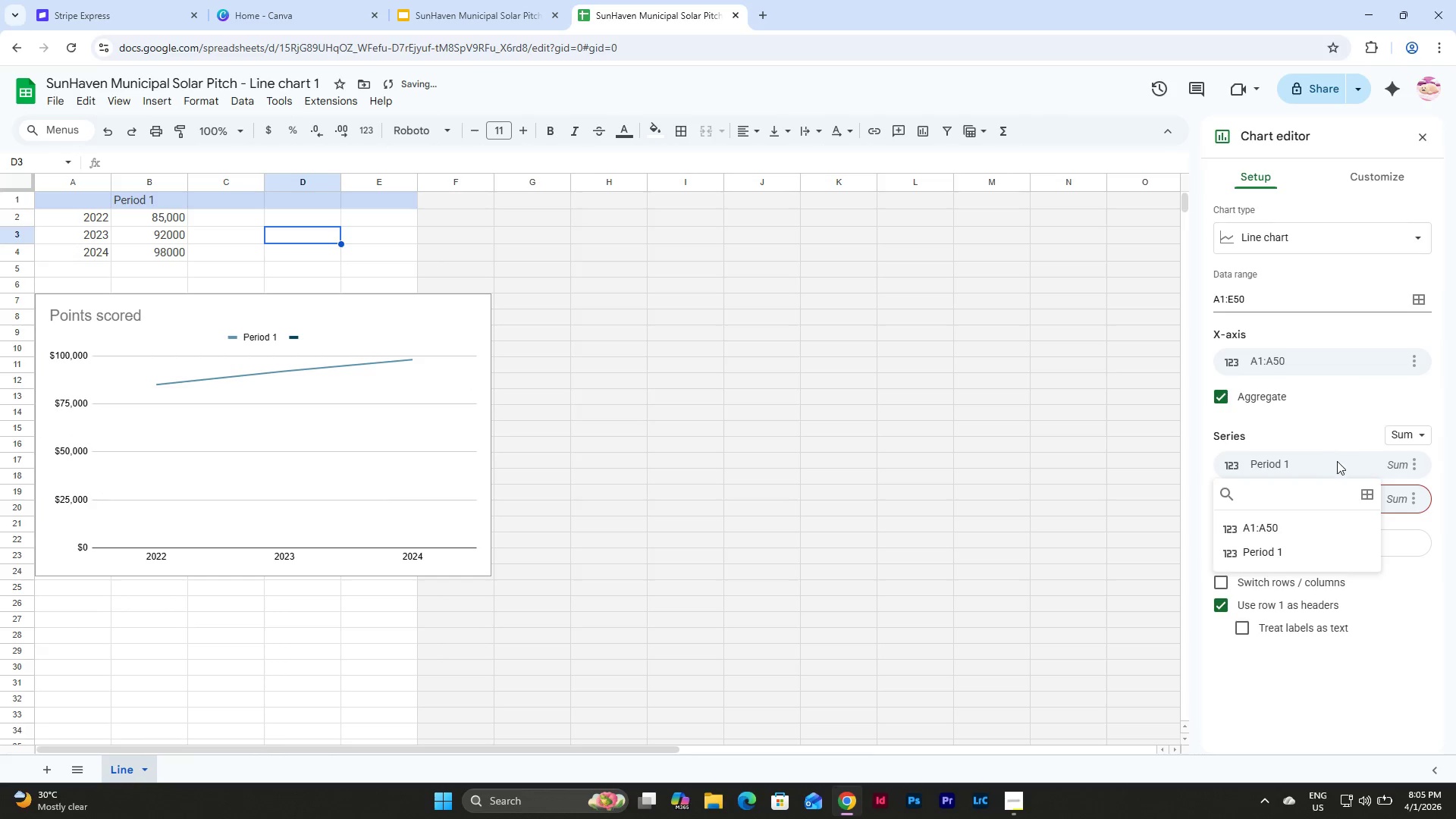 
left_click([1340, 463])
 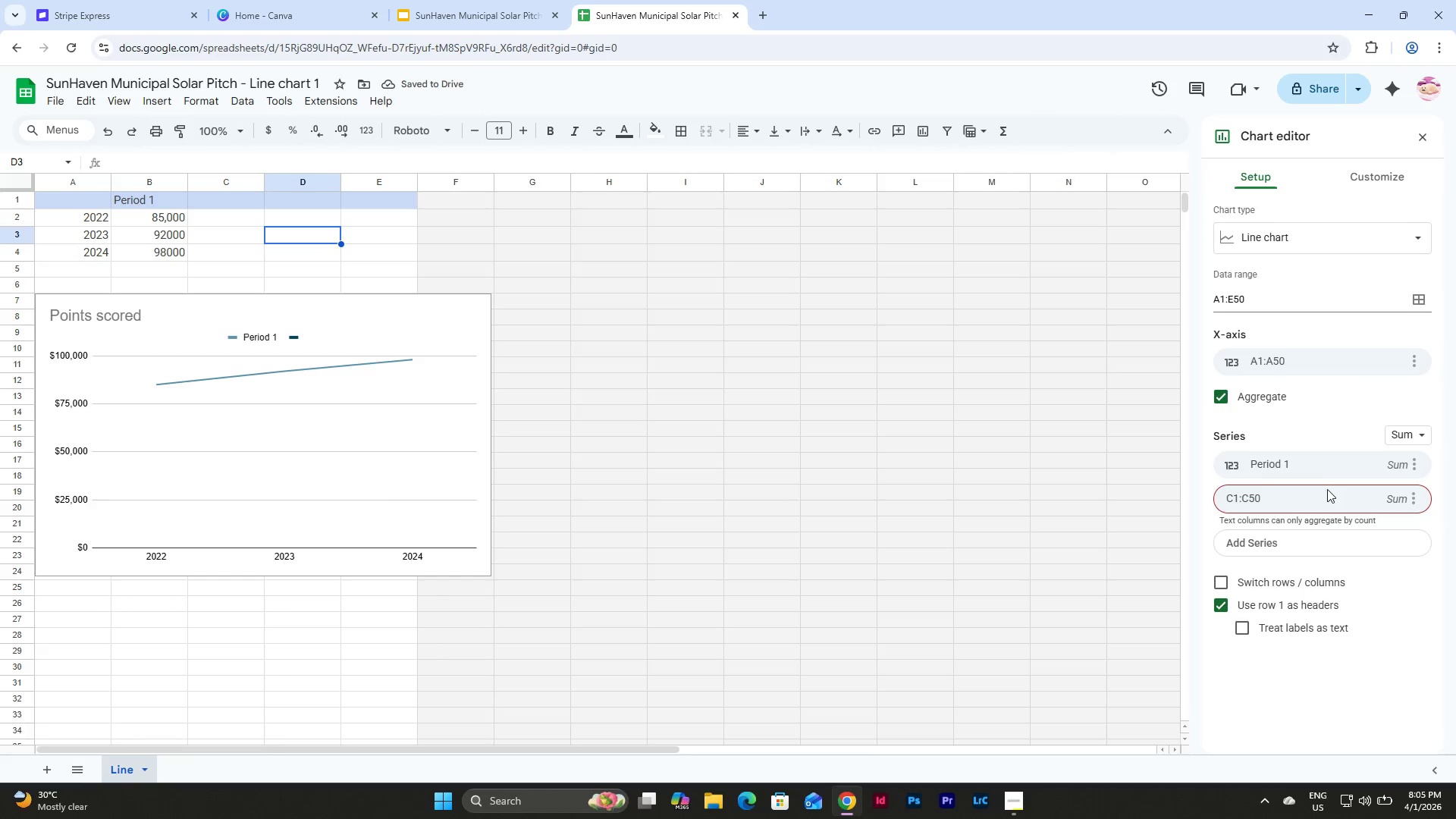 
left_click([1268, 501])
 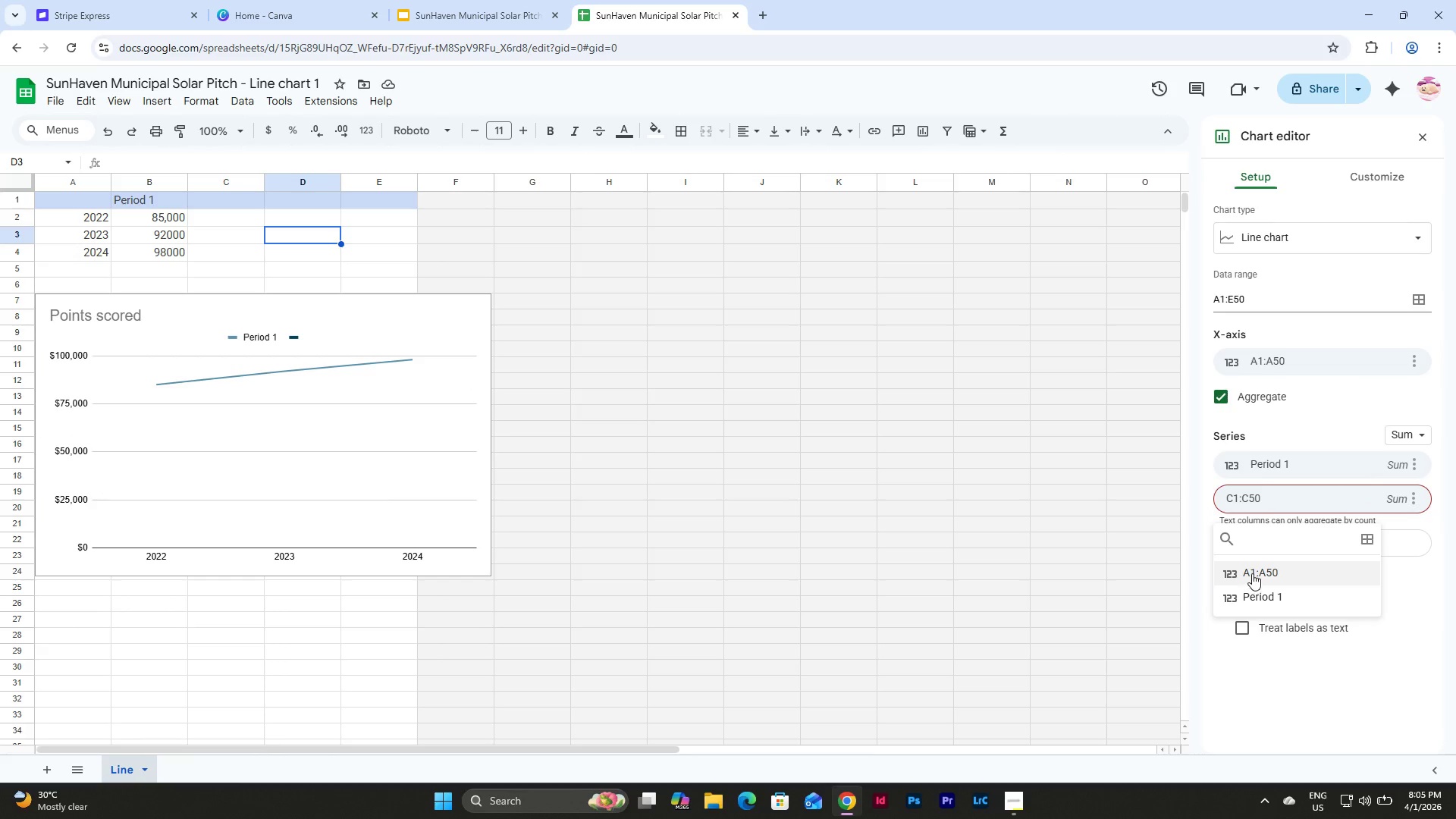 
wait(5.34)
 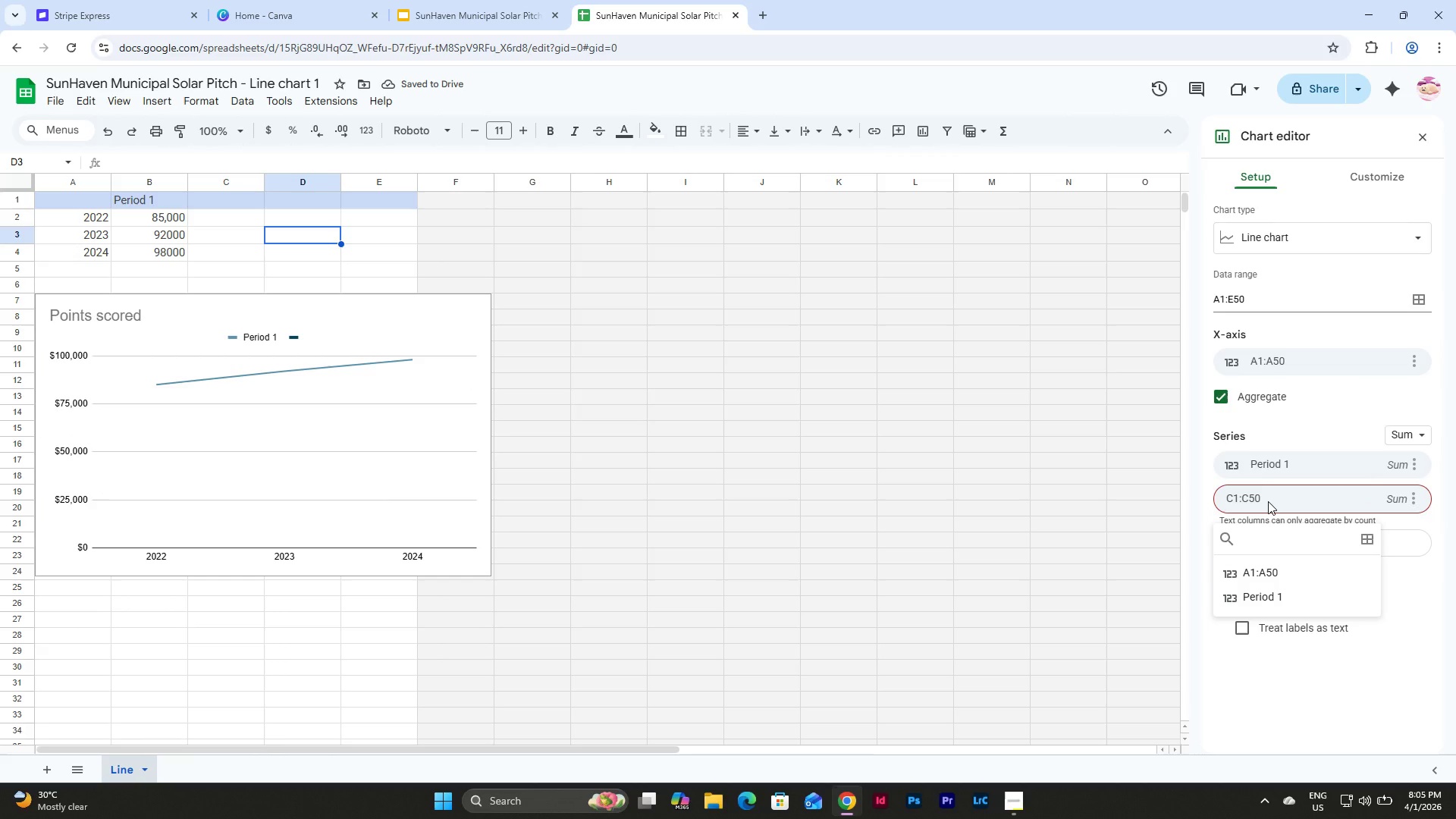 
left_click([1252, 573])
 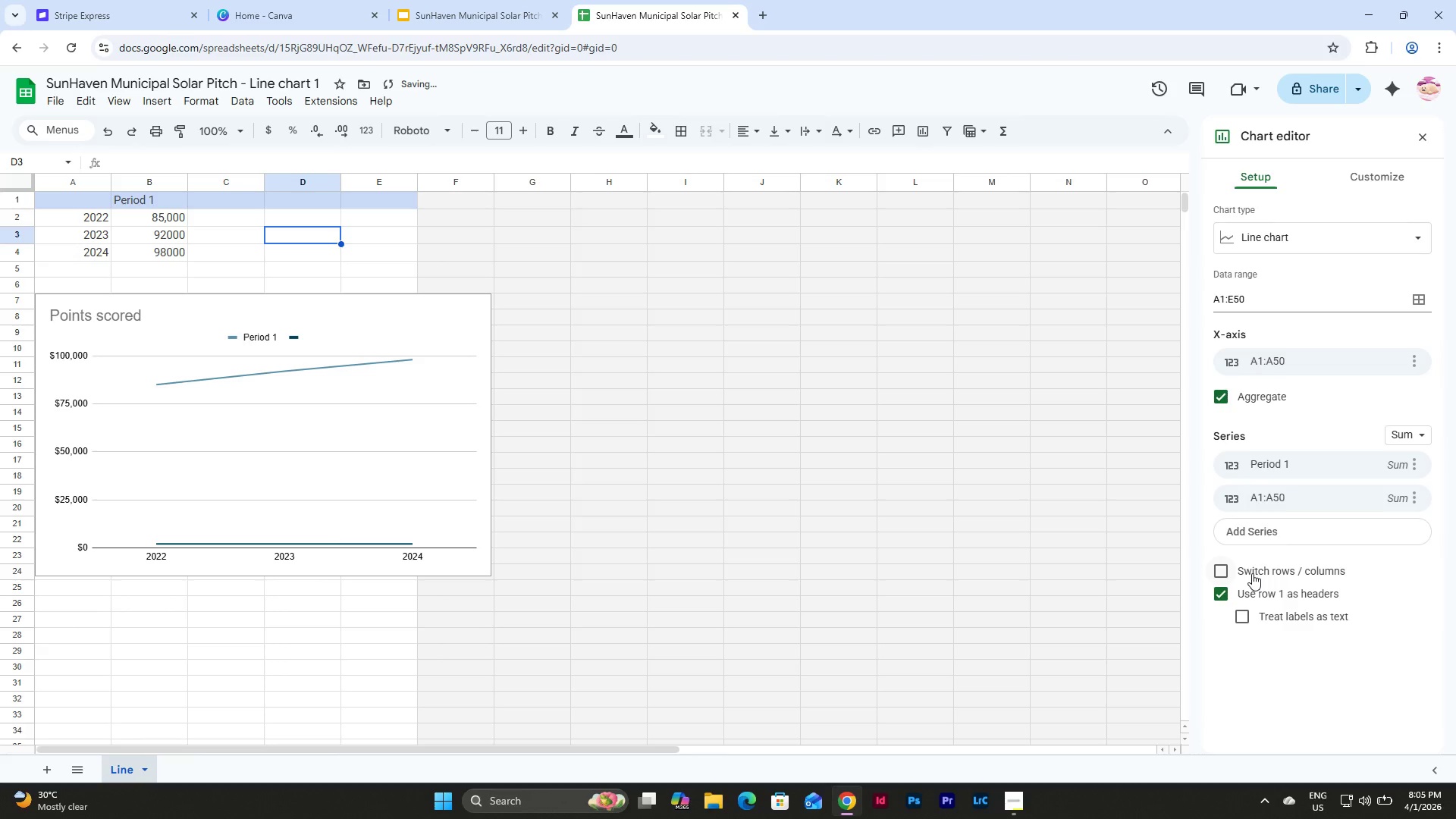 
key(Control+Z)
 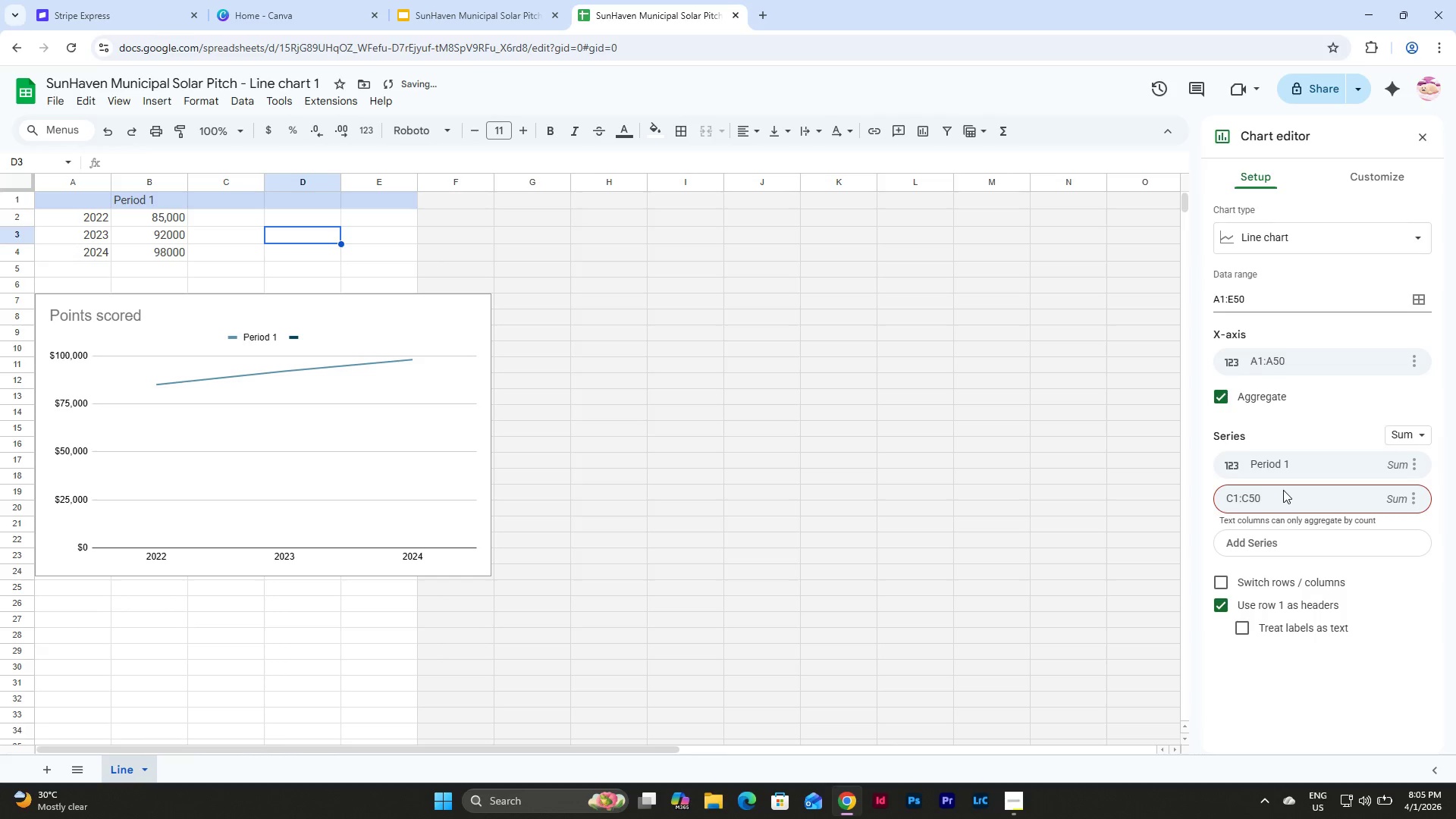 
left_click([1276, 504])
 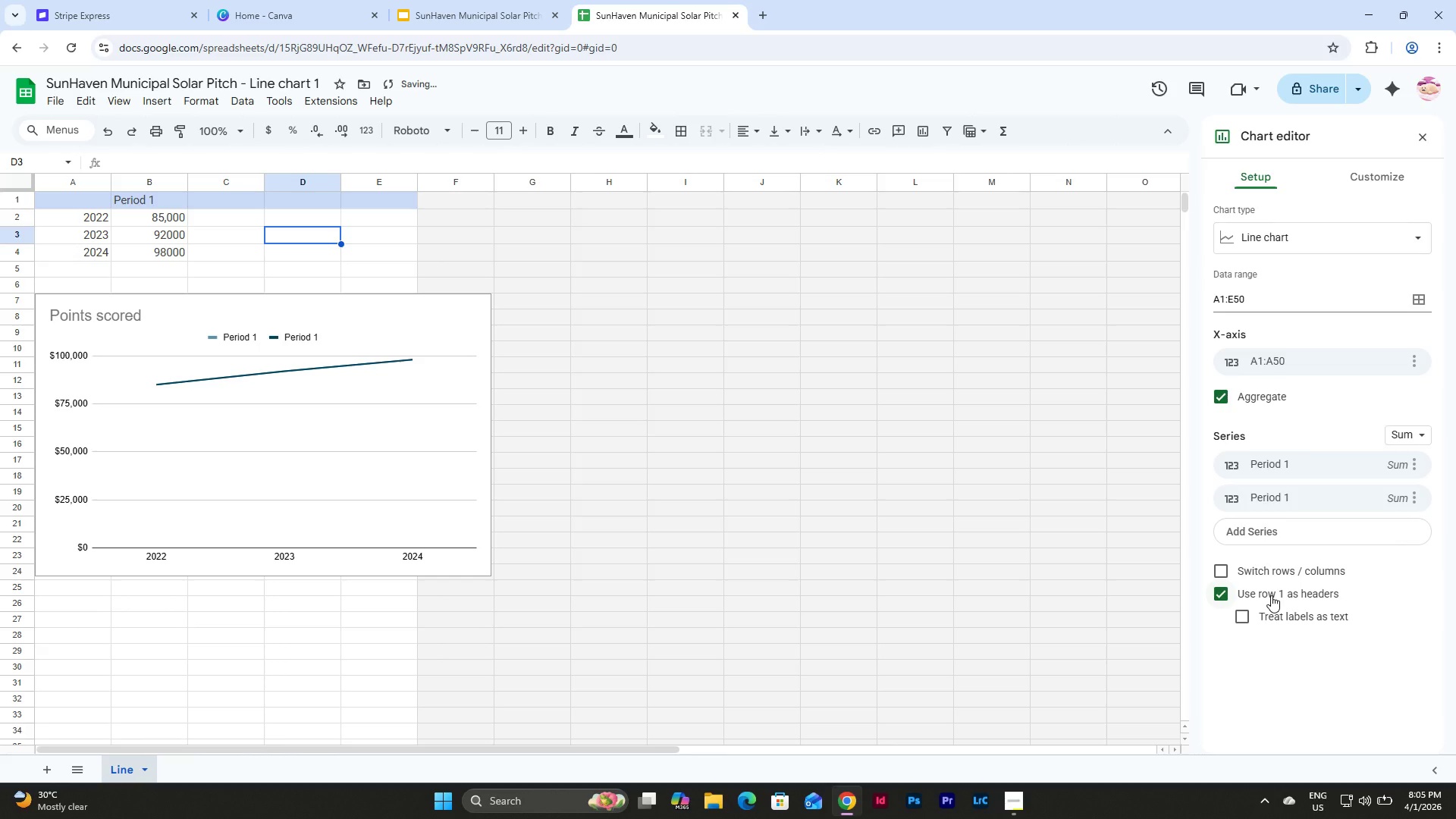 
key(Control+Z)
 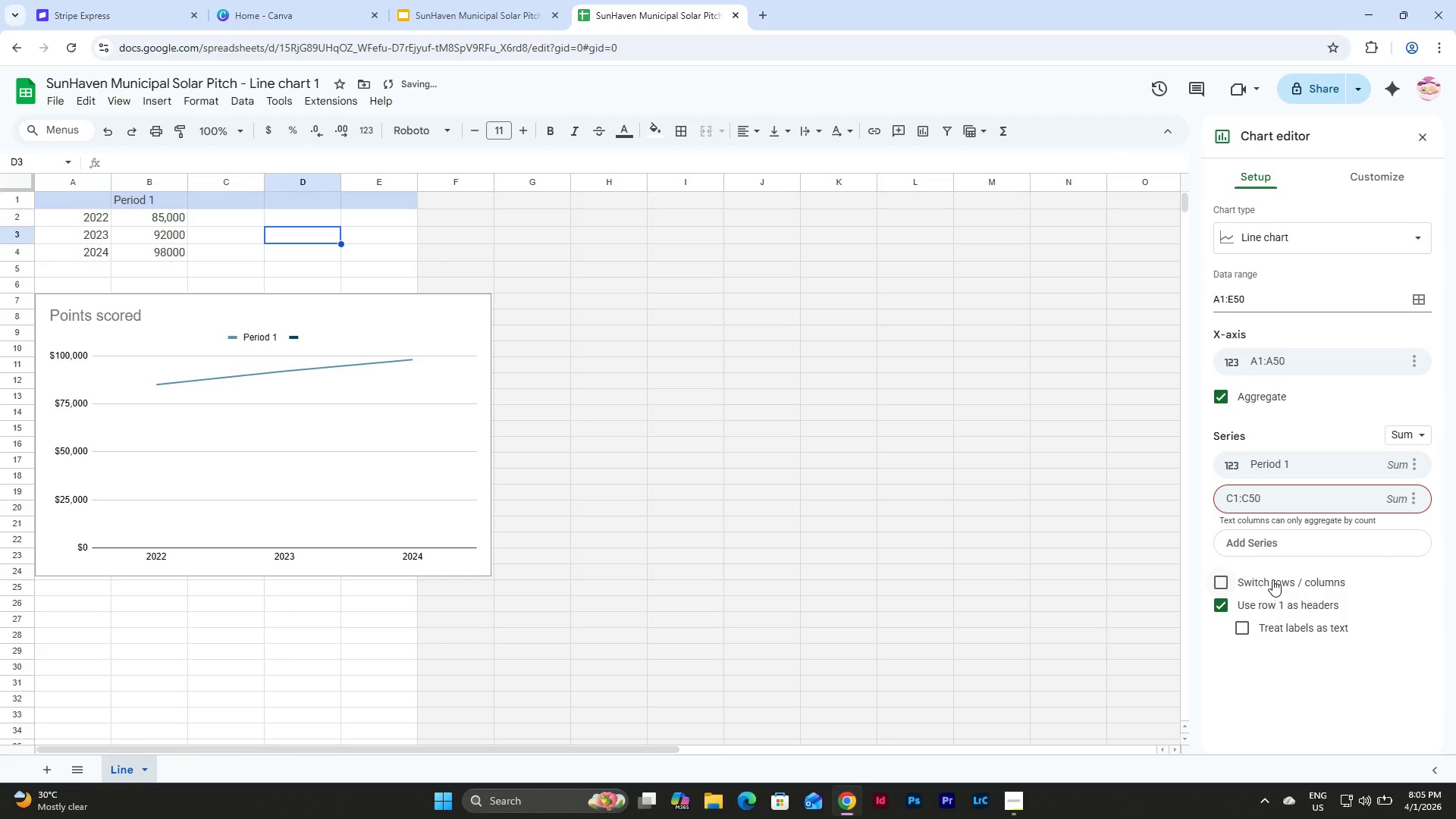 
left_click([1276, 542])
 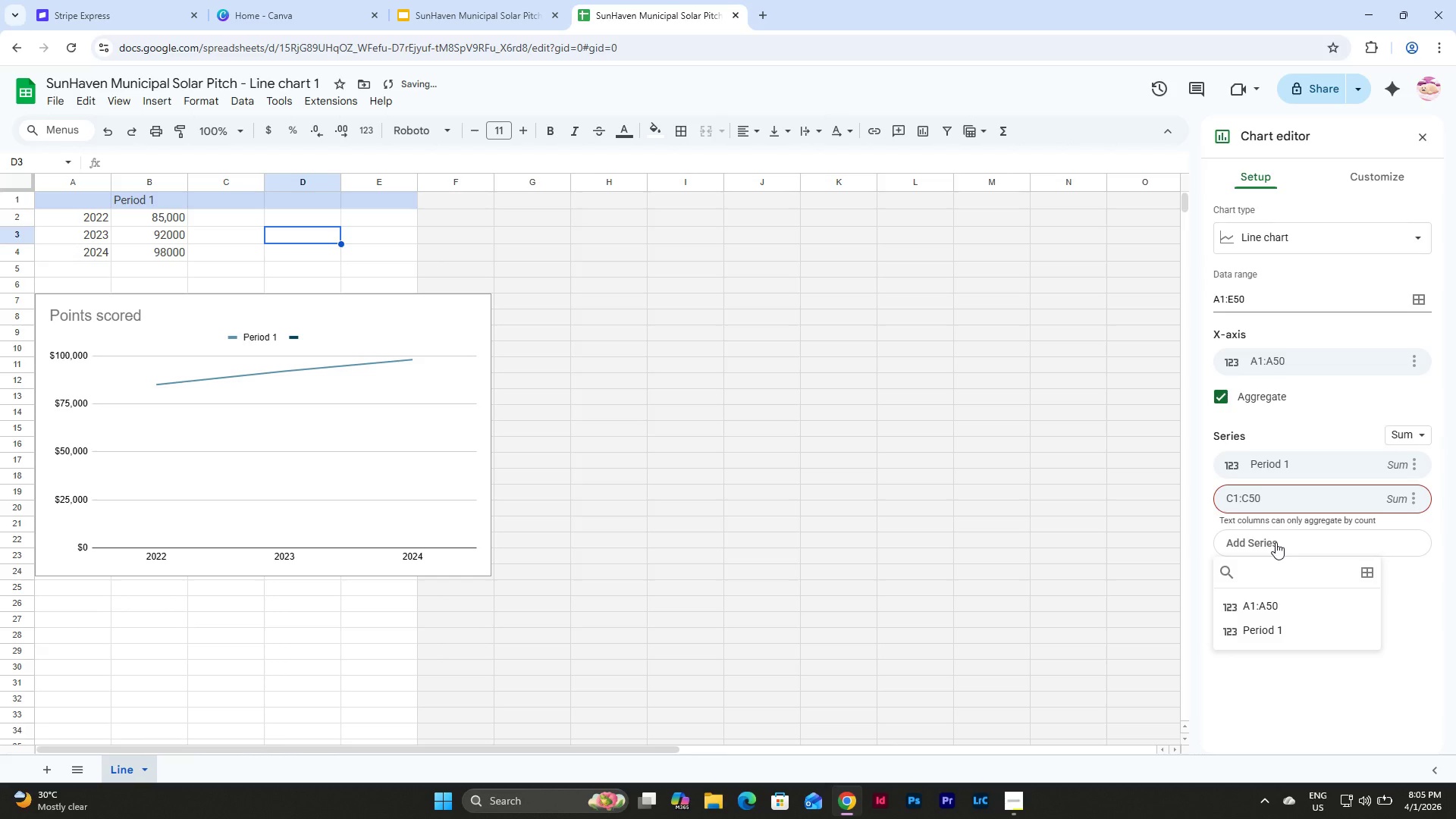 
left_click([1276, 542])
 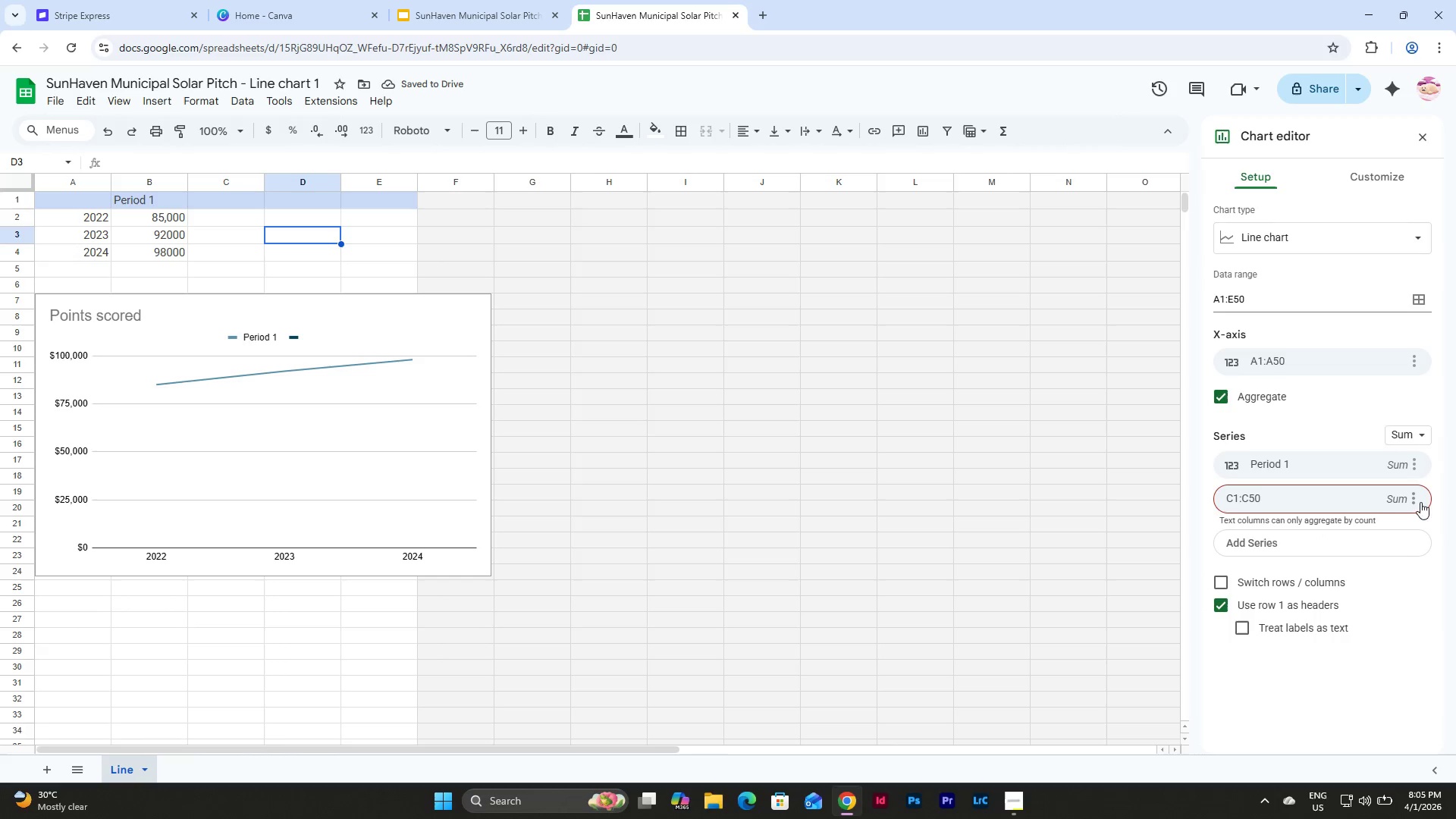 
left_click([1417, 497])
 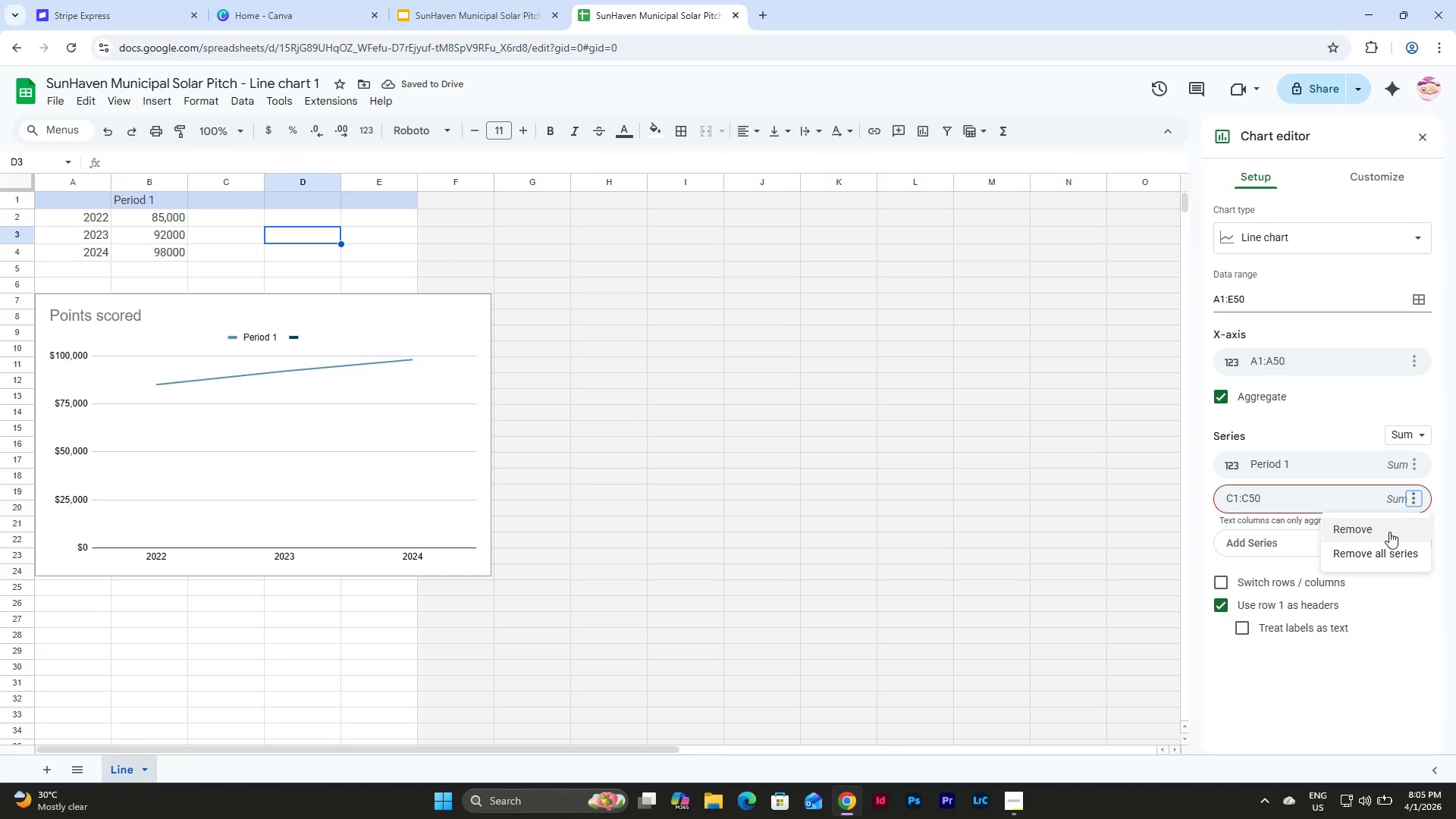 
left_click([1389, 532])
 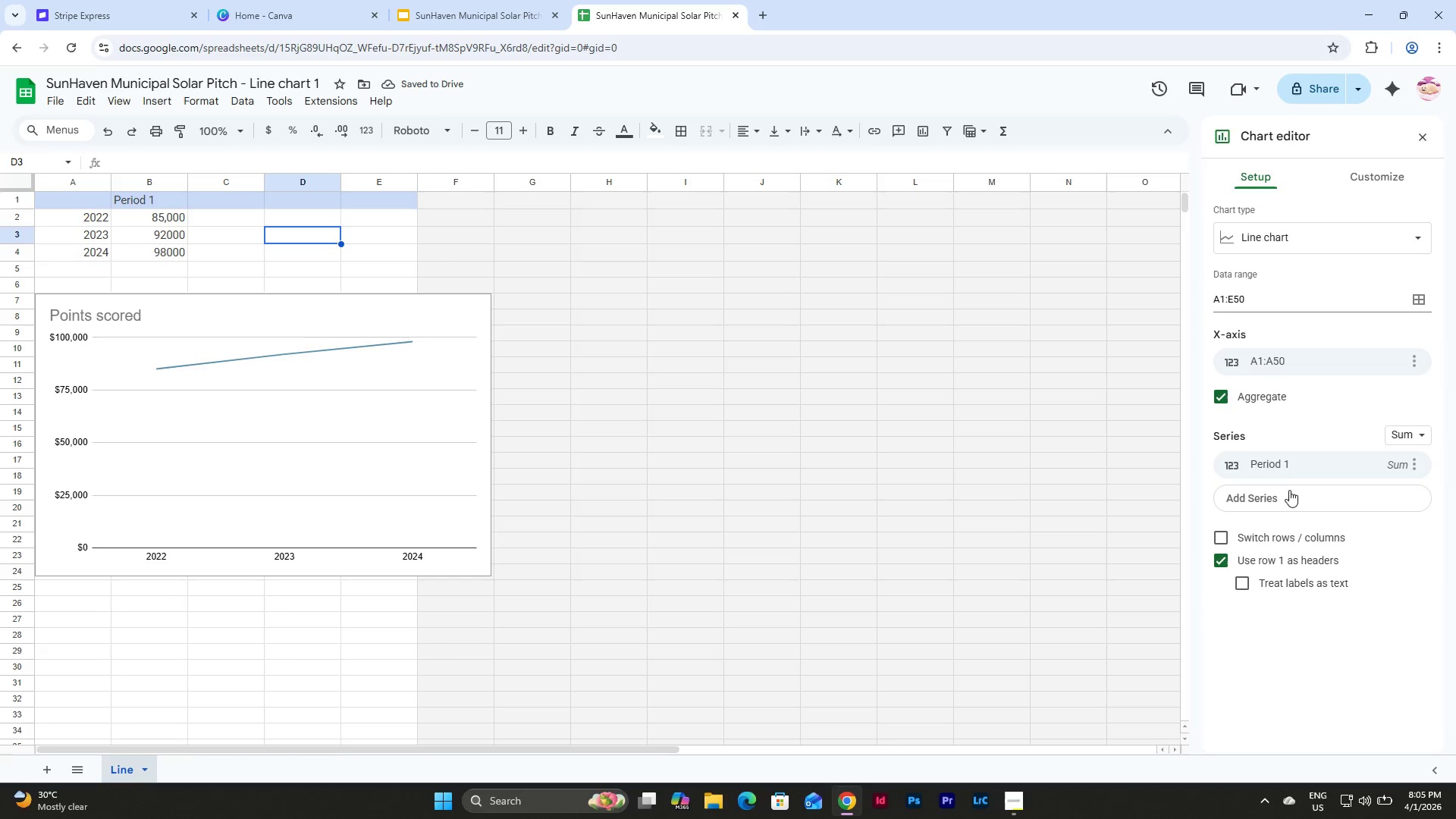 
scroll: coordinate [1348, 441], scroll_direction: up, amount: 2.0
 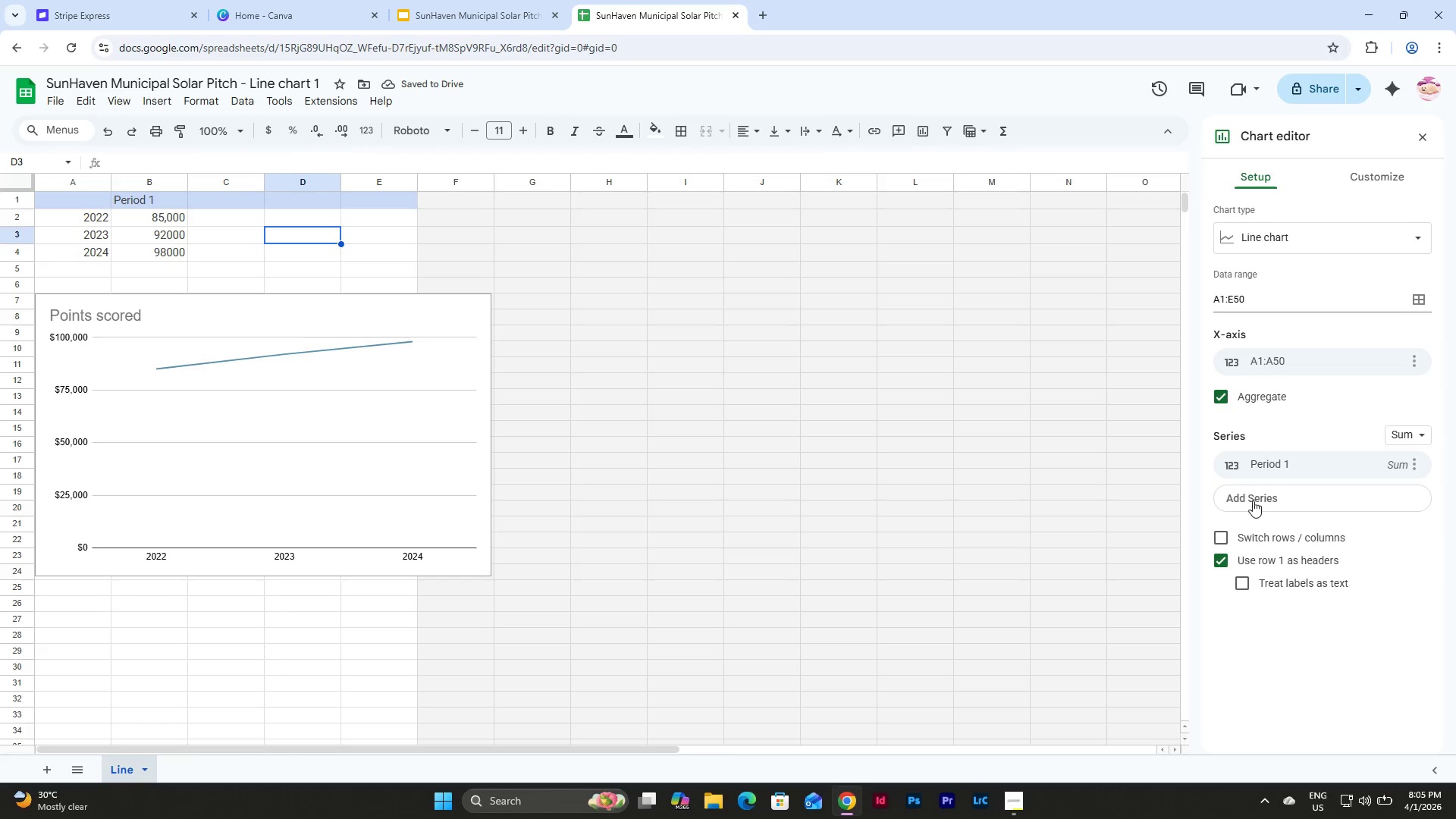 
left_click([1253, 495])
 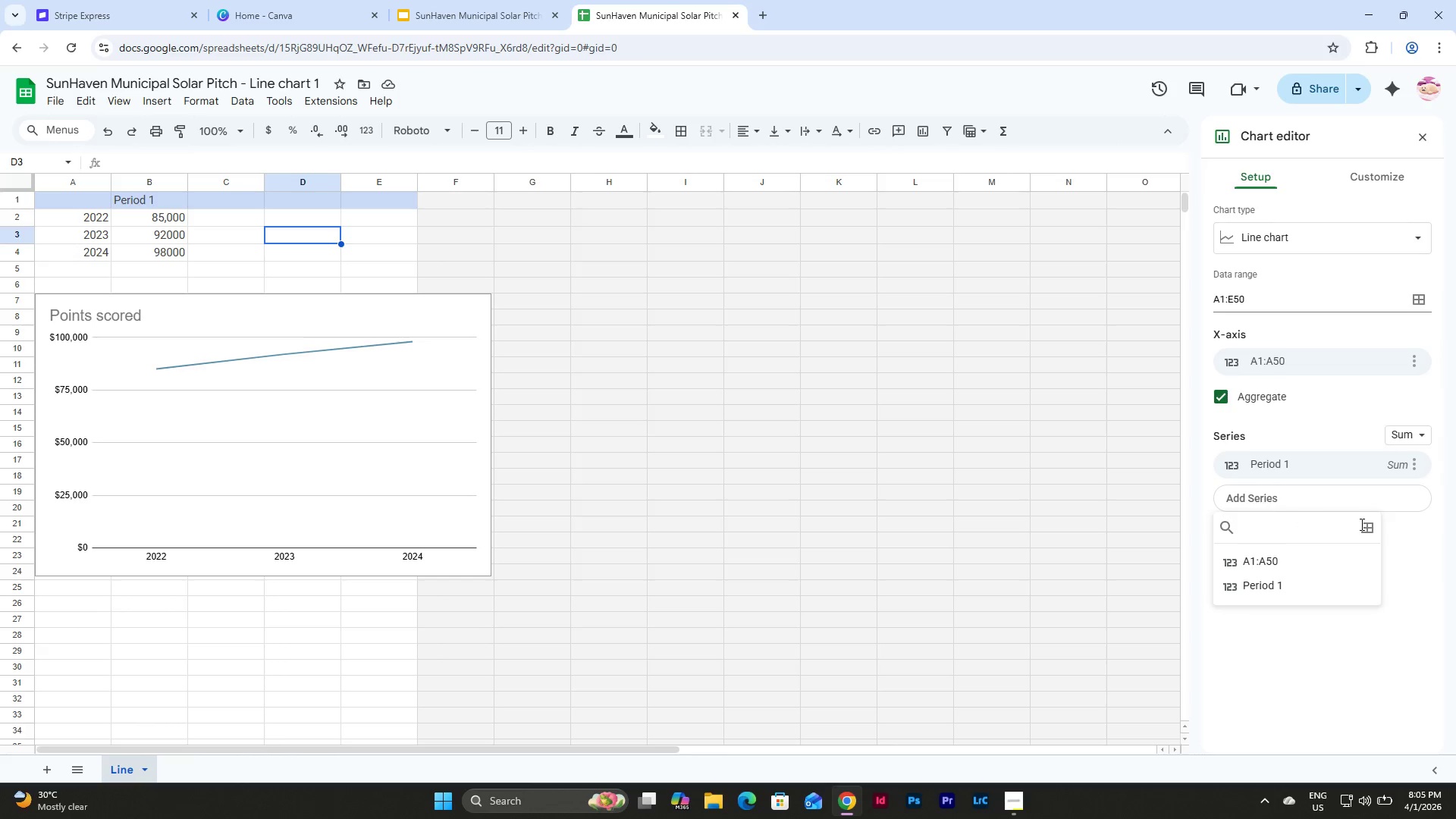 
left_click([1365, 526])
 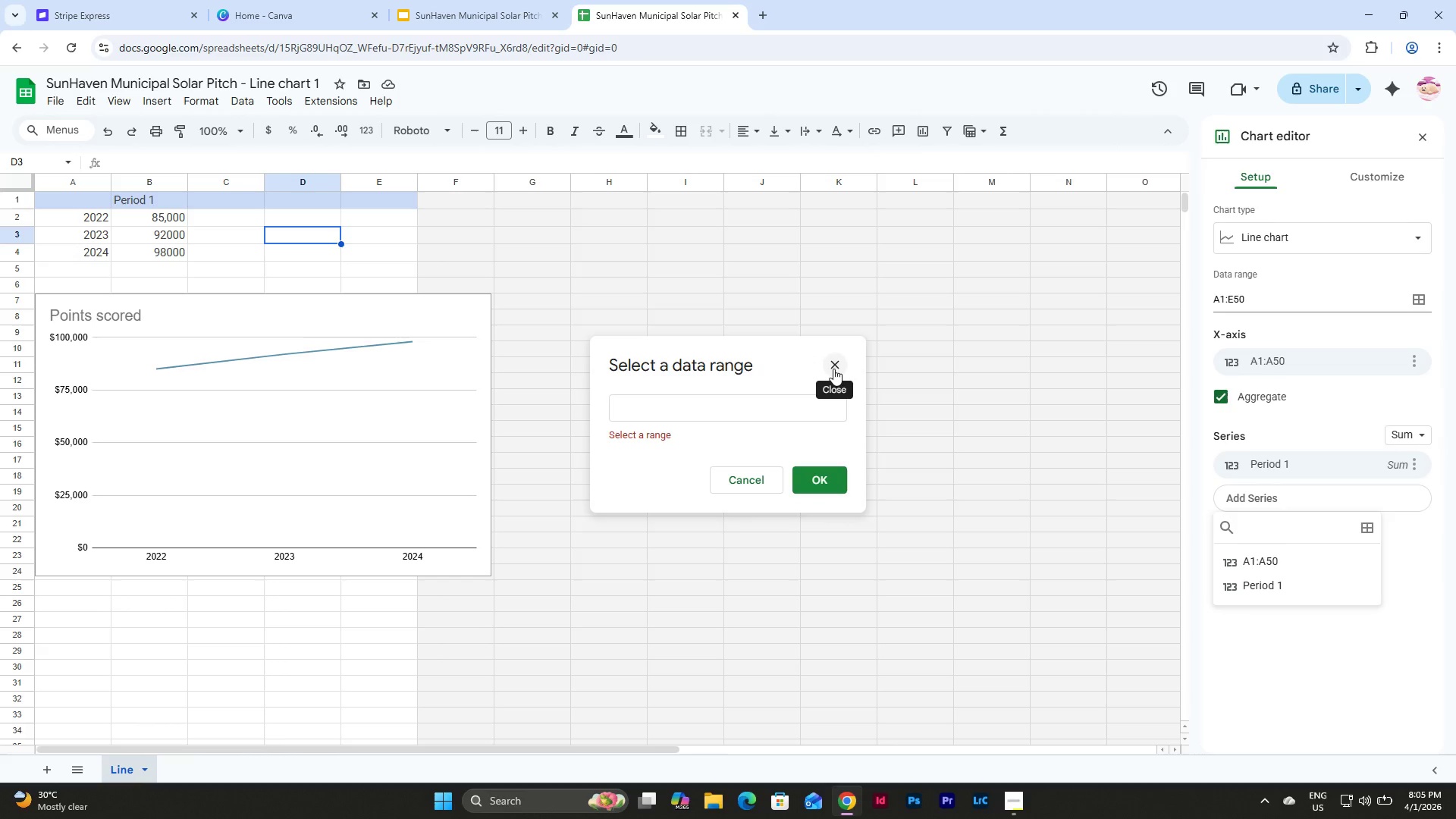 
wait(5.25)
 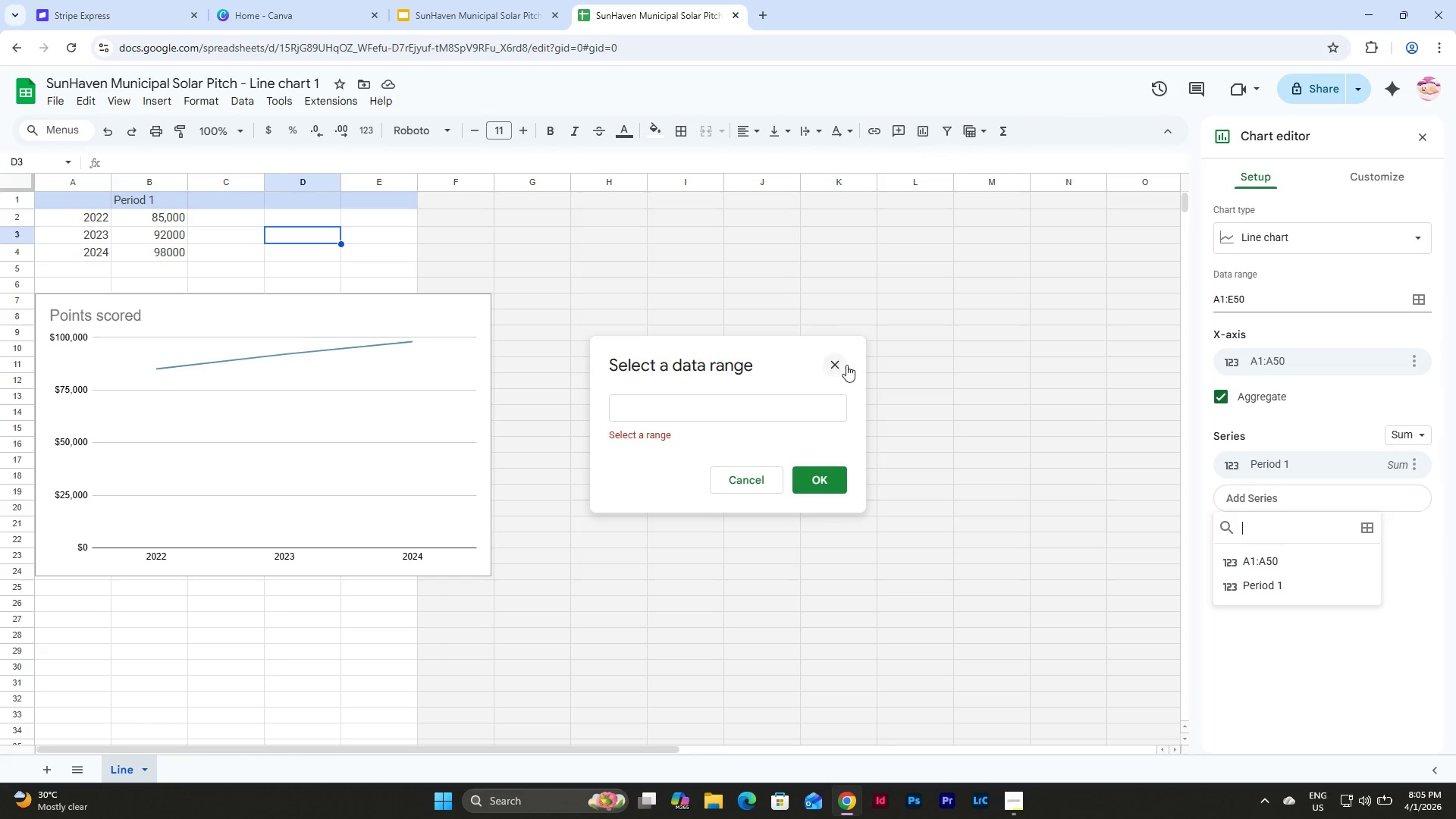 
left_click([835, 357])
 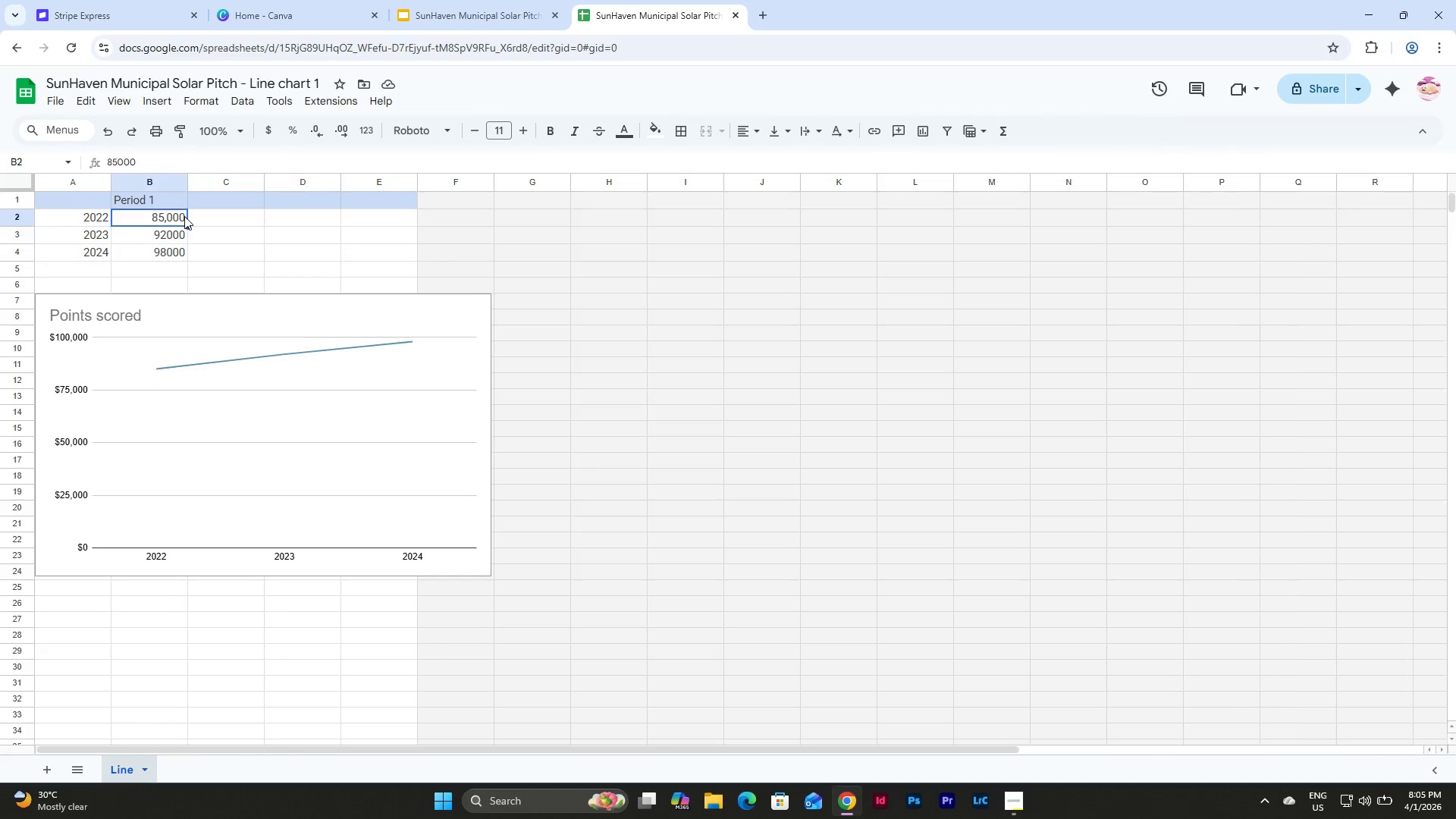 
double_click([168, 218])
 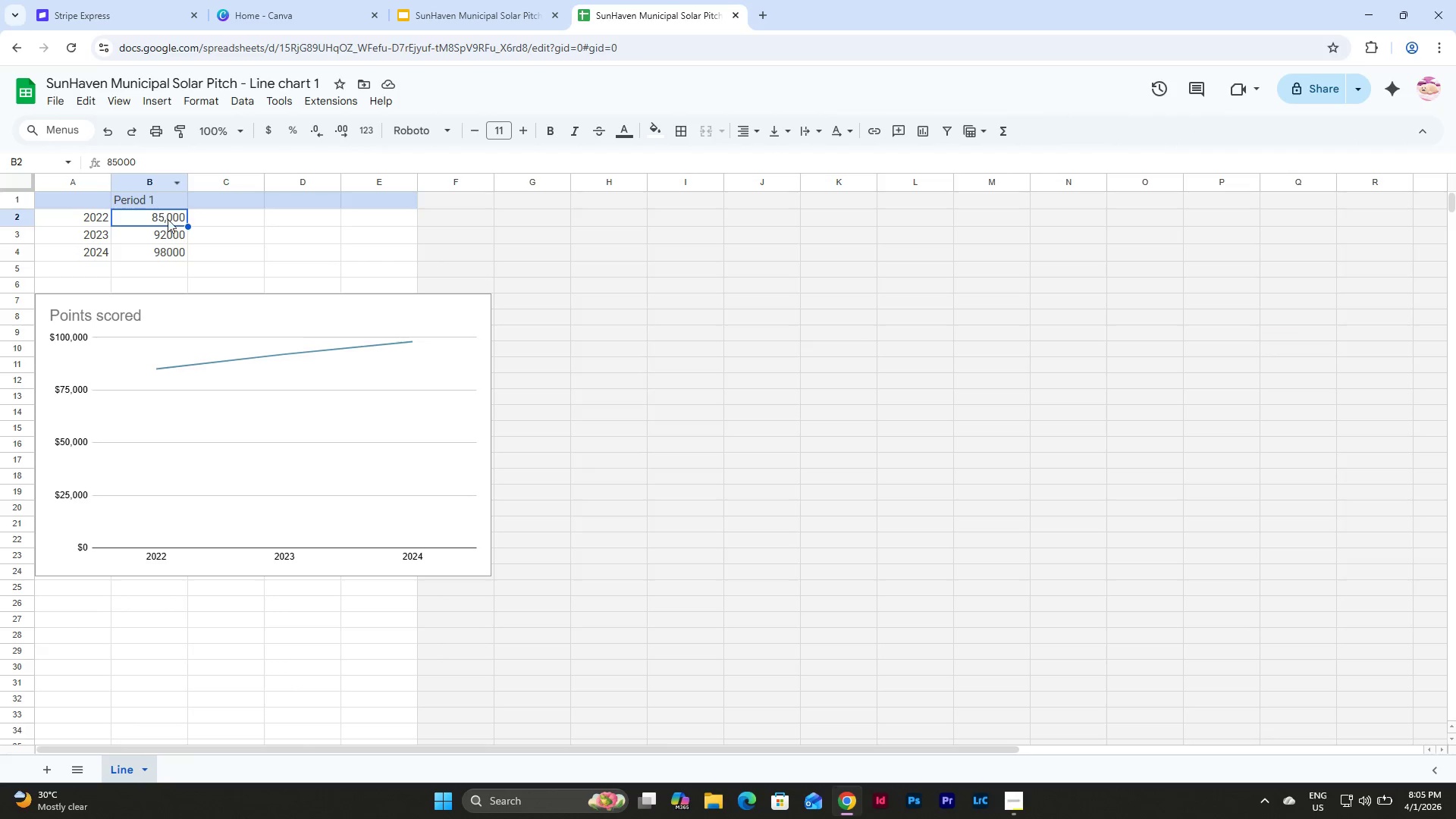 
double_click([169, 219])
 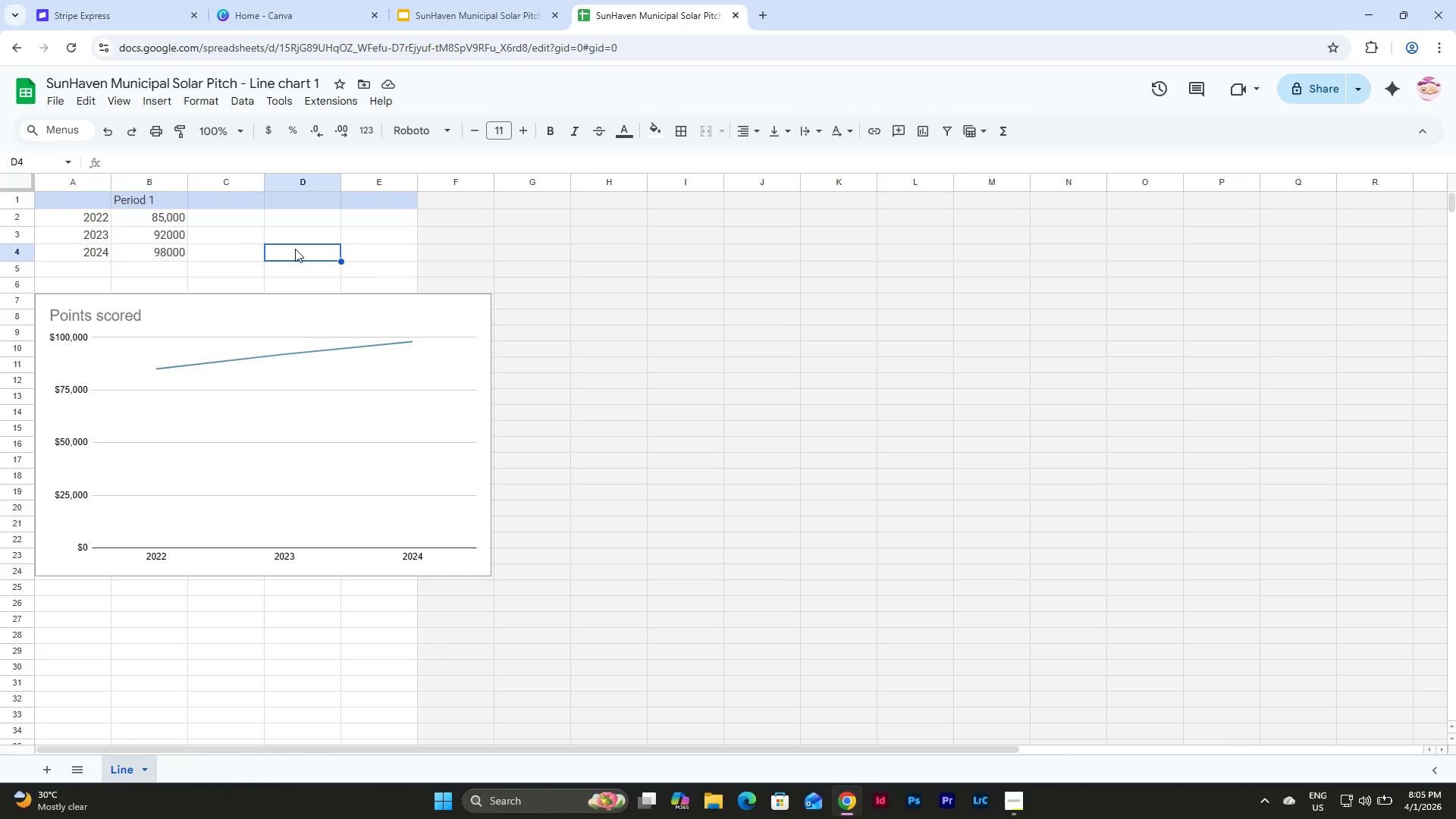 
double_click([168, 211])
 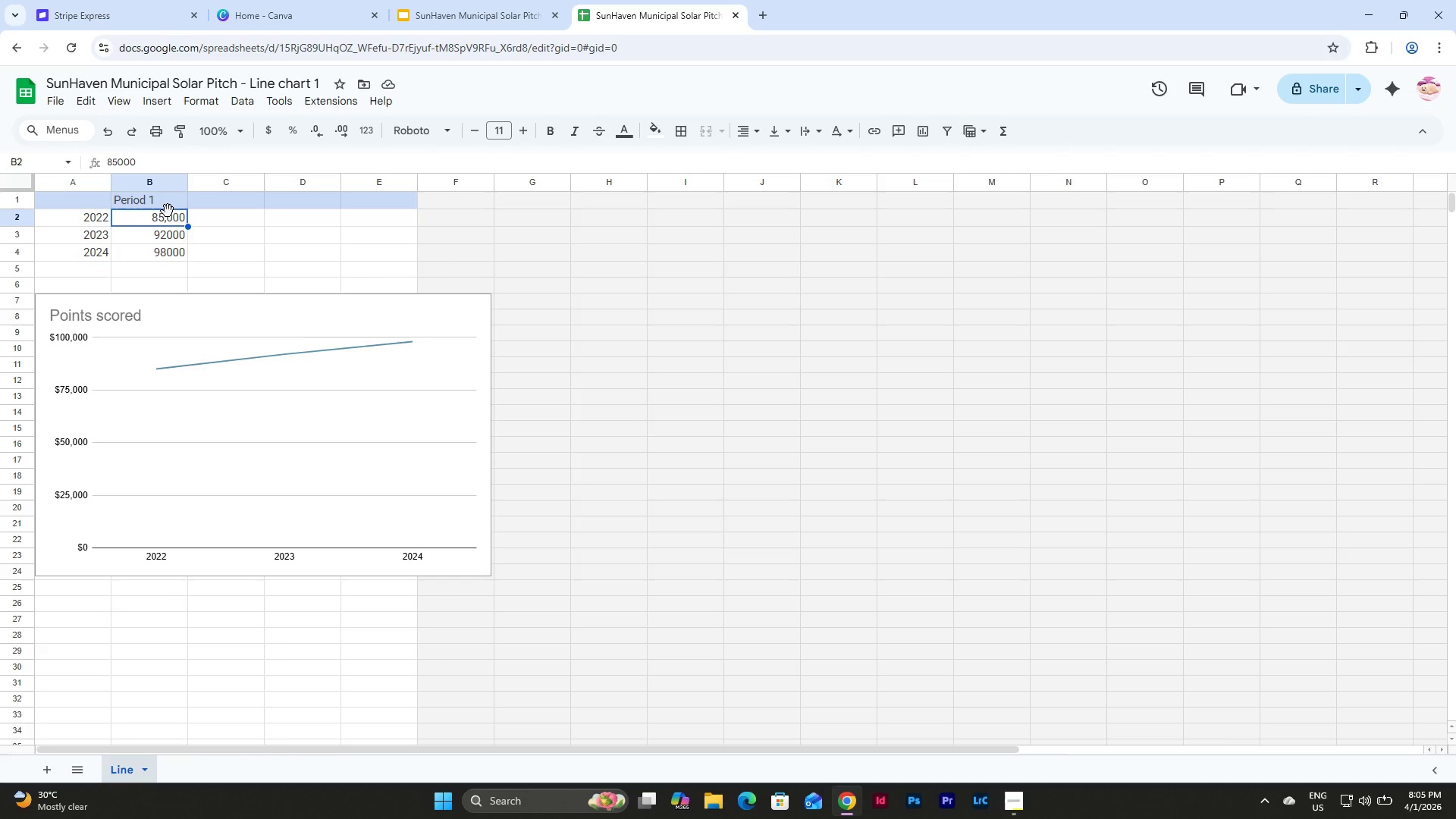 
key(Numpad8)
 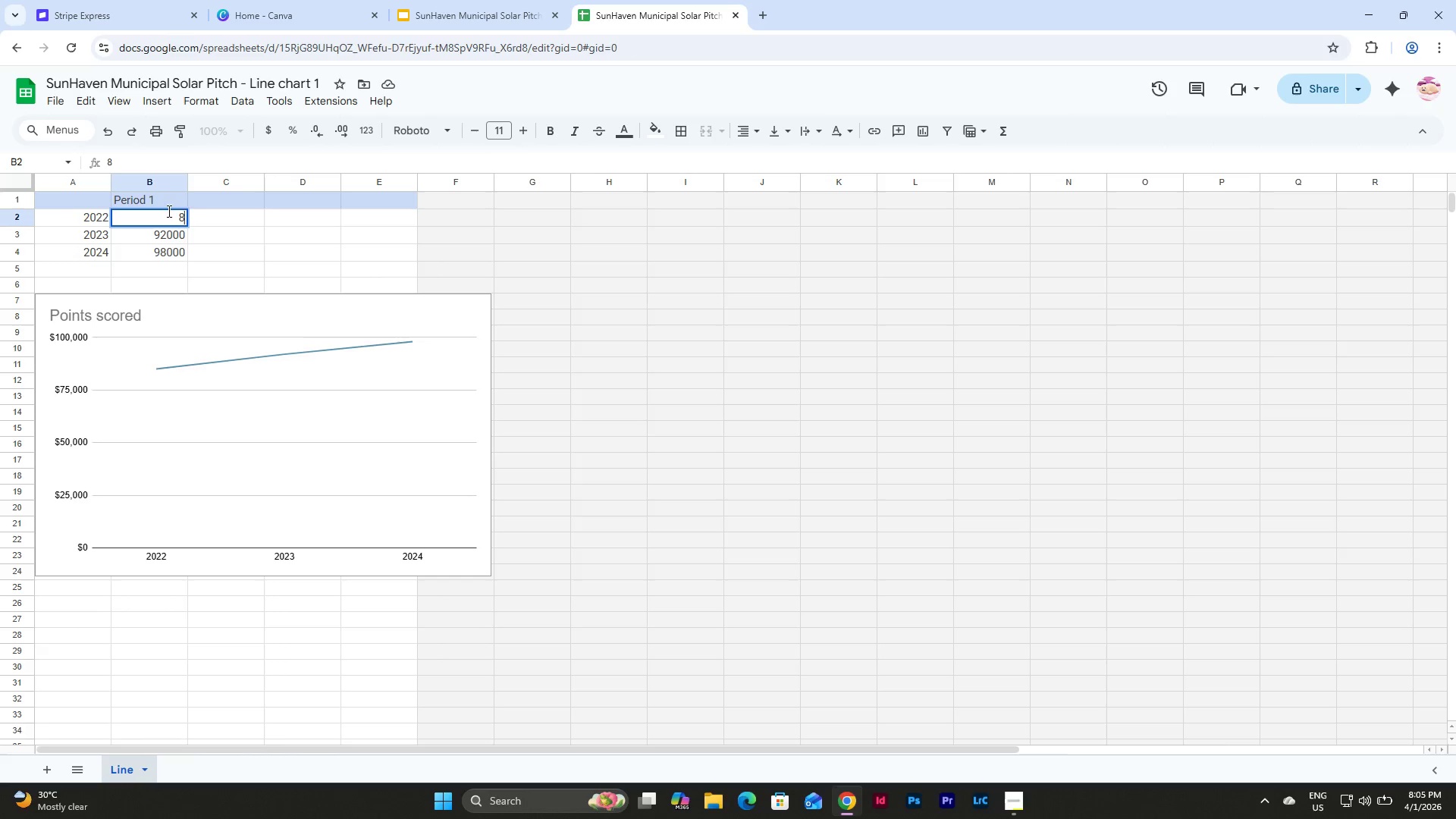 
key(Numpad5)
 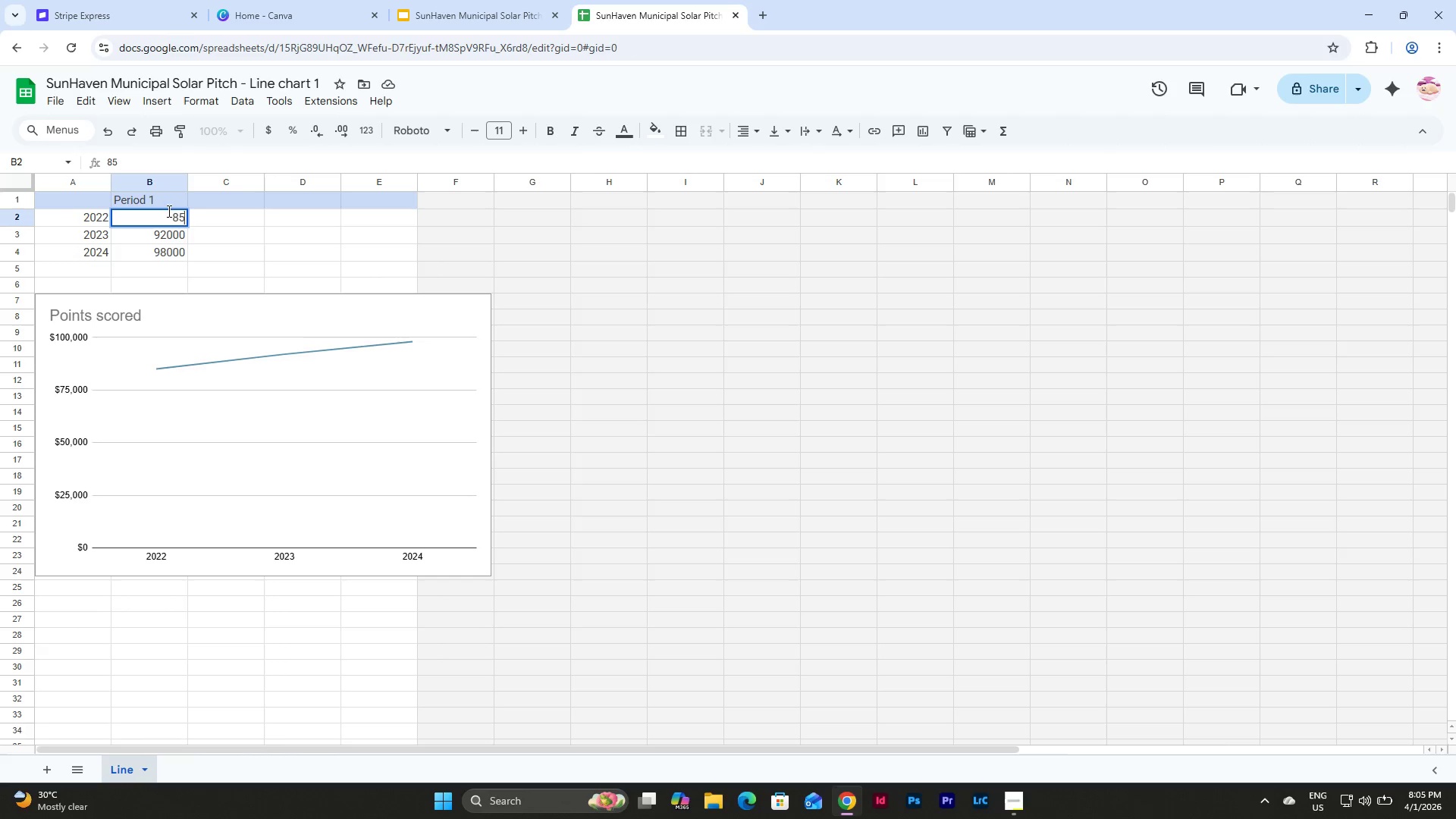 
key(Numpad0)
 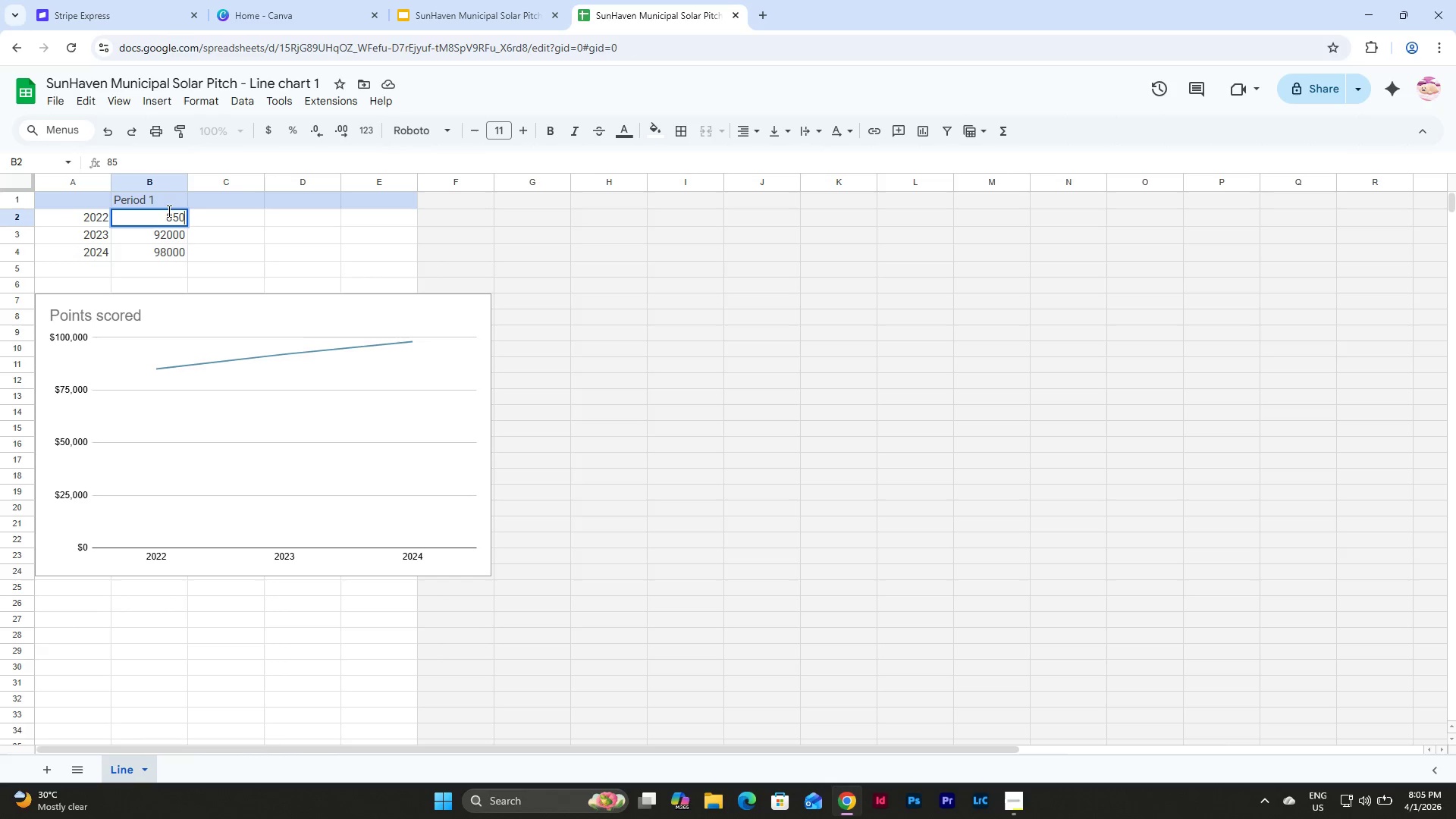 
key(Numpad0)
 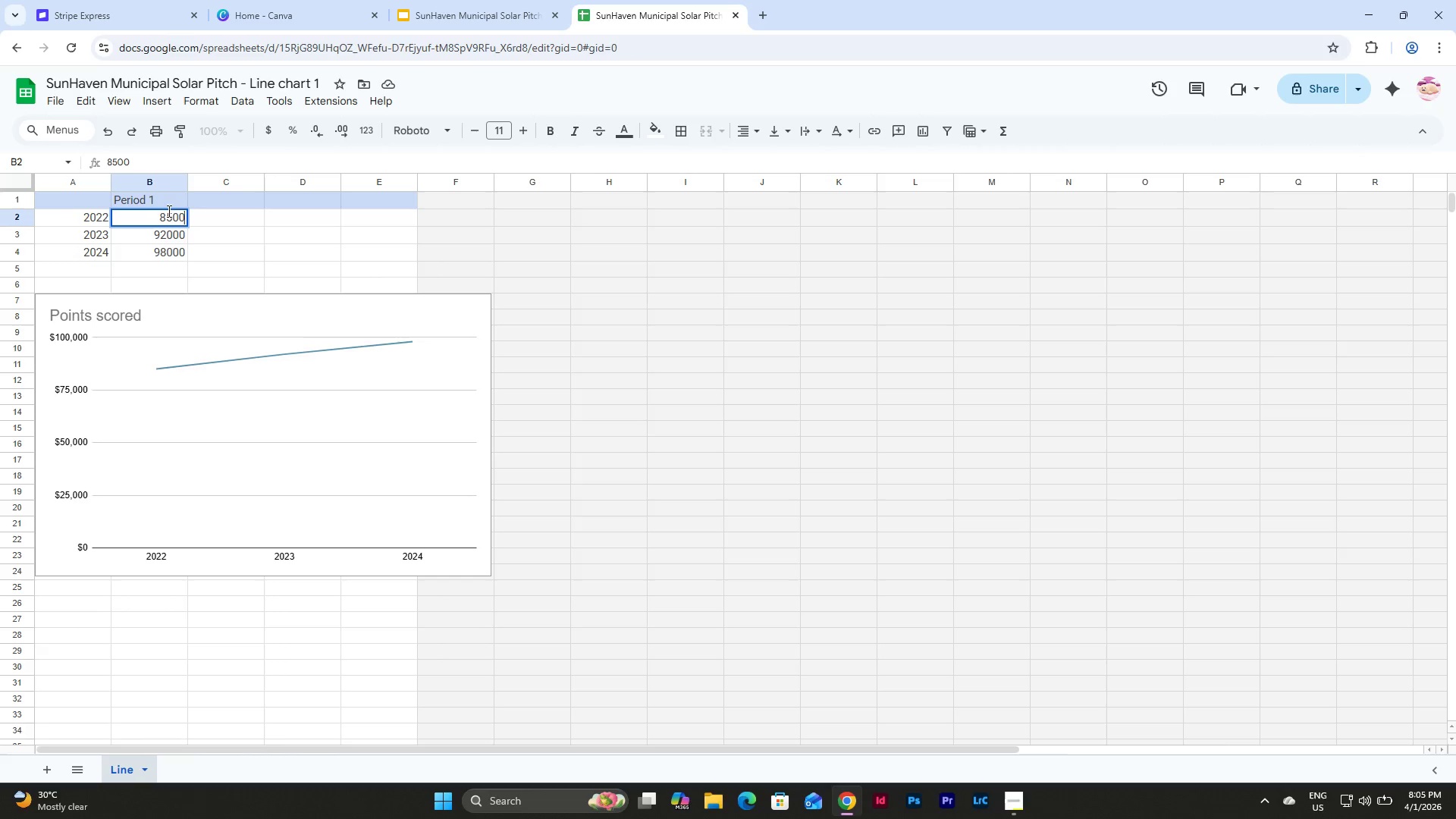 
key(Numpad0)
 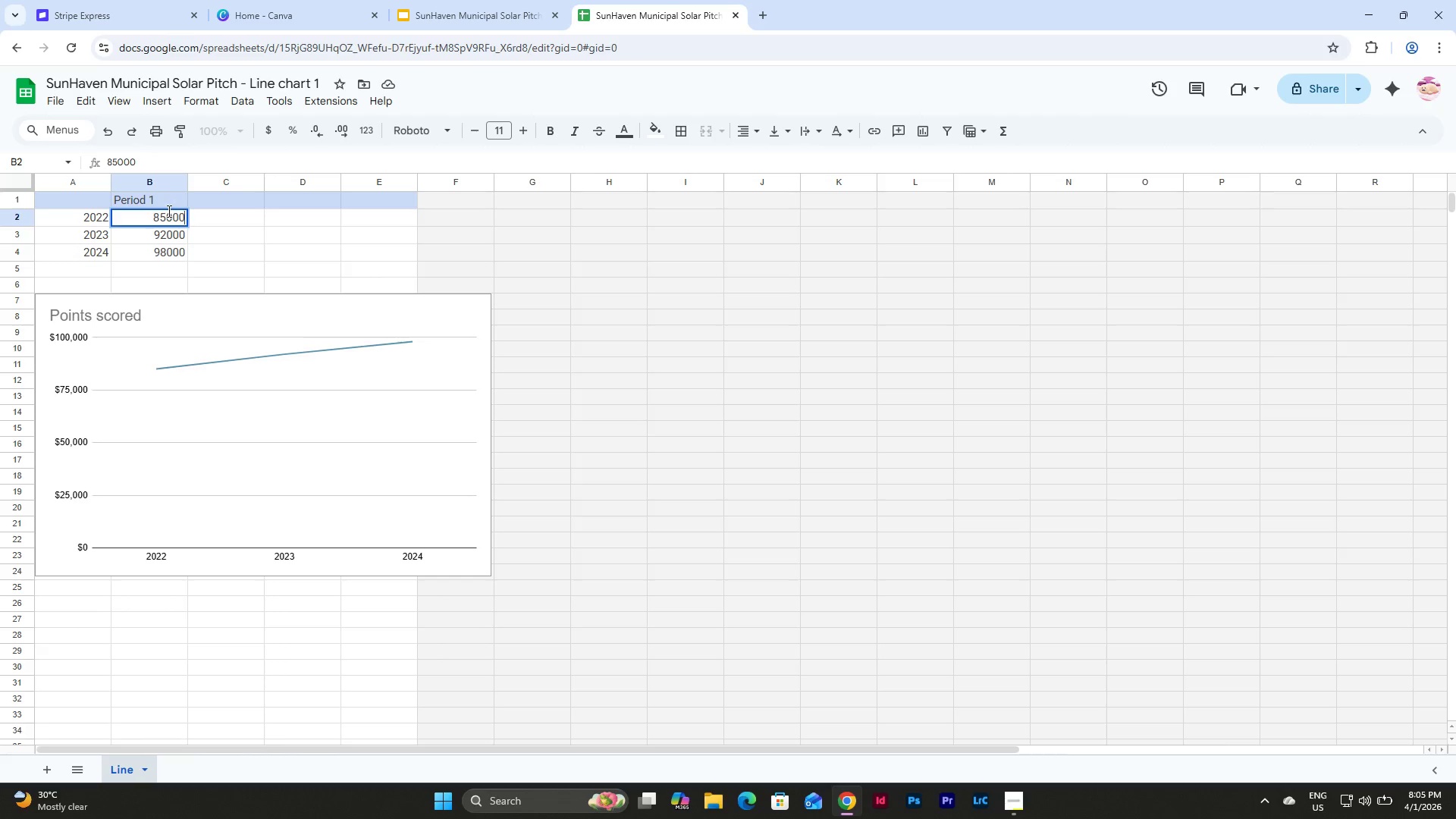 
key(NumpadEnter)
 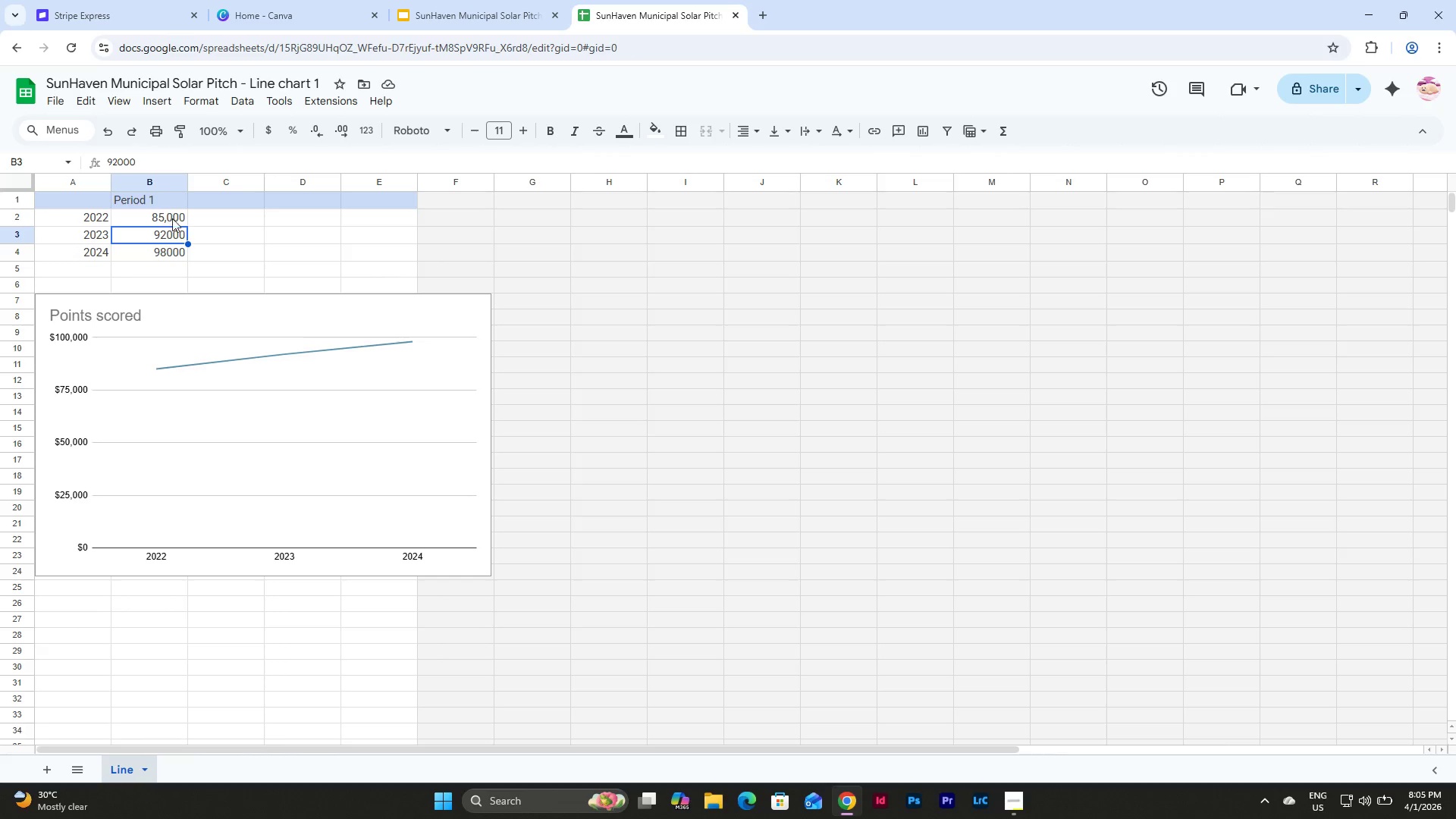 
left_click([174, 224])
 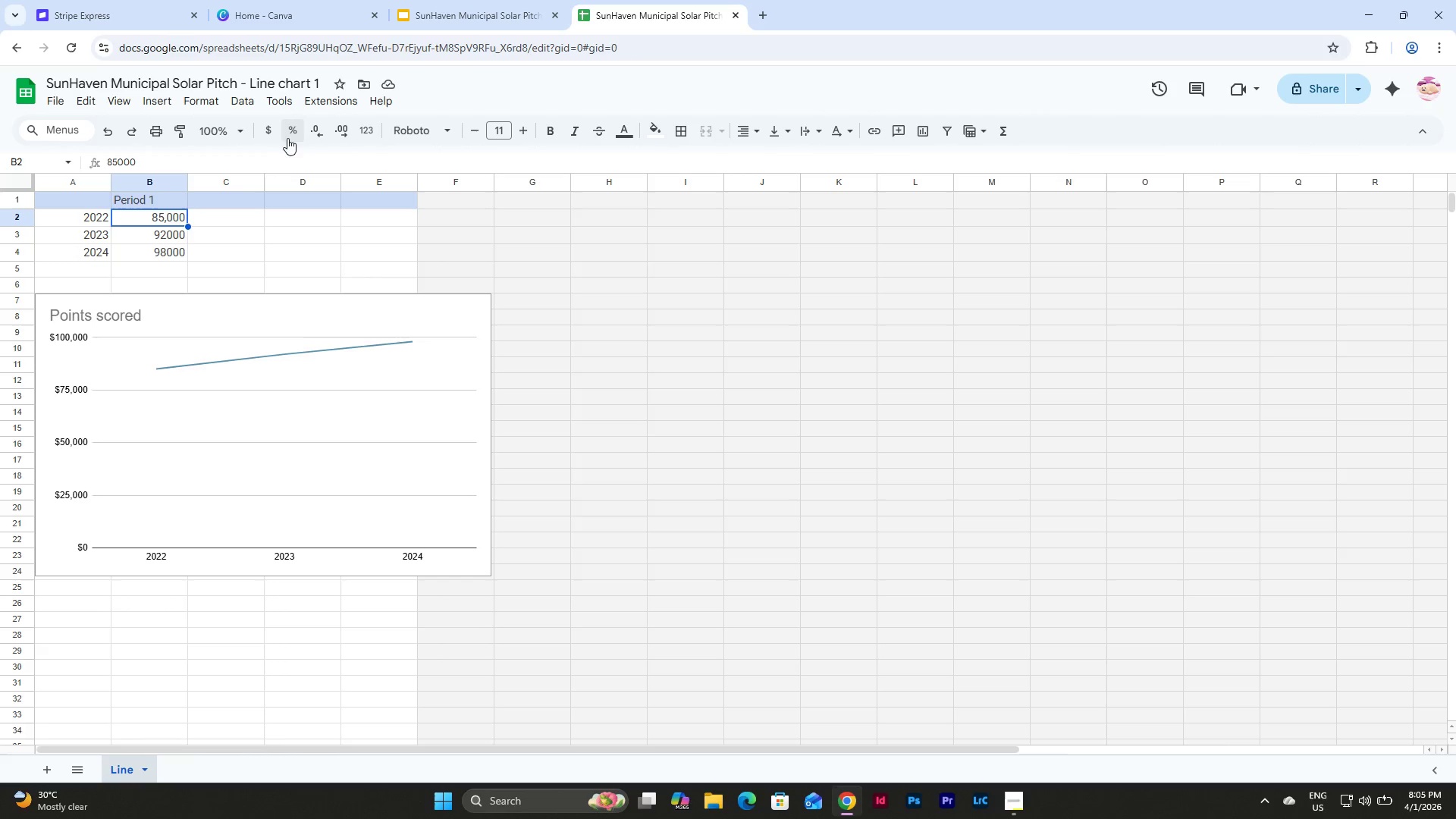 
left_click([270, 130])
 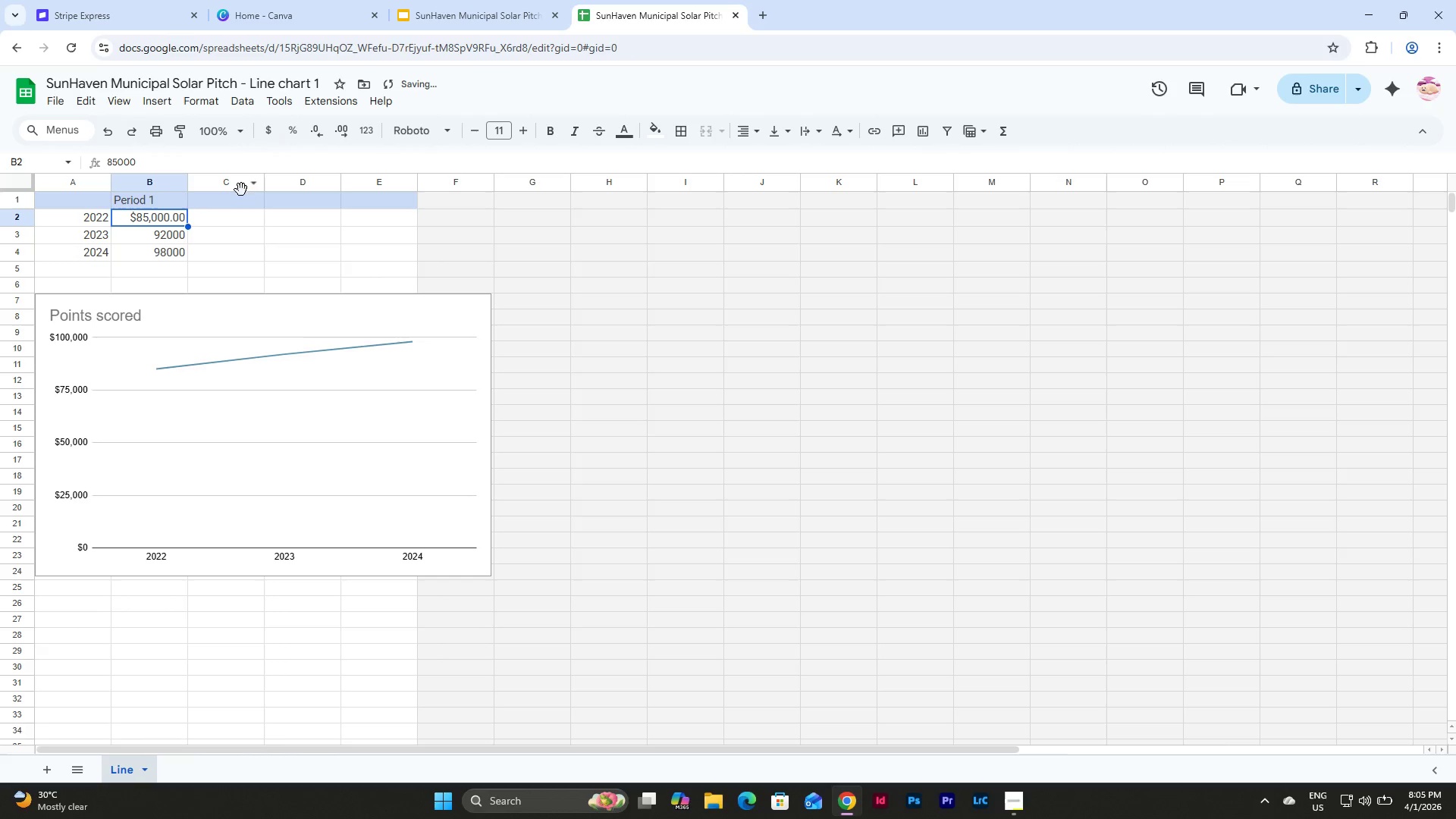 
left_click([168, 240])
 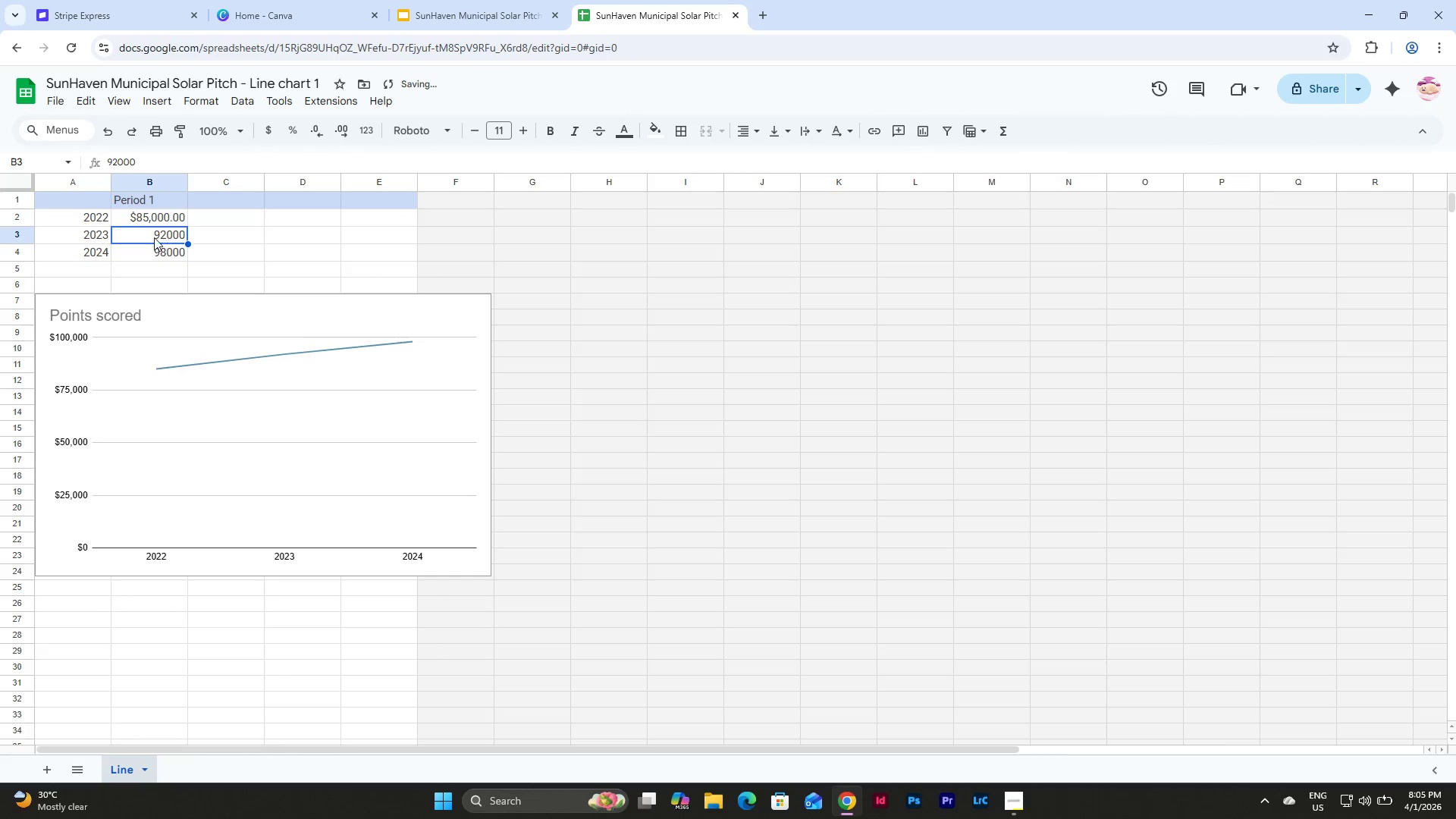 
left_click_drag(start_coordinate=[149, 237], to_coordinate=[172, 252])
 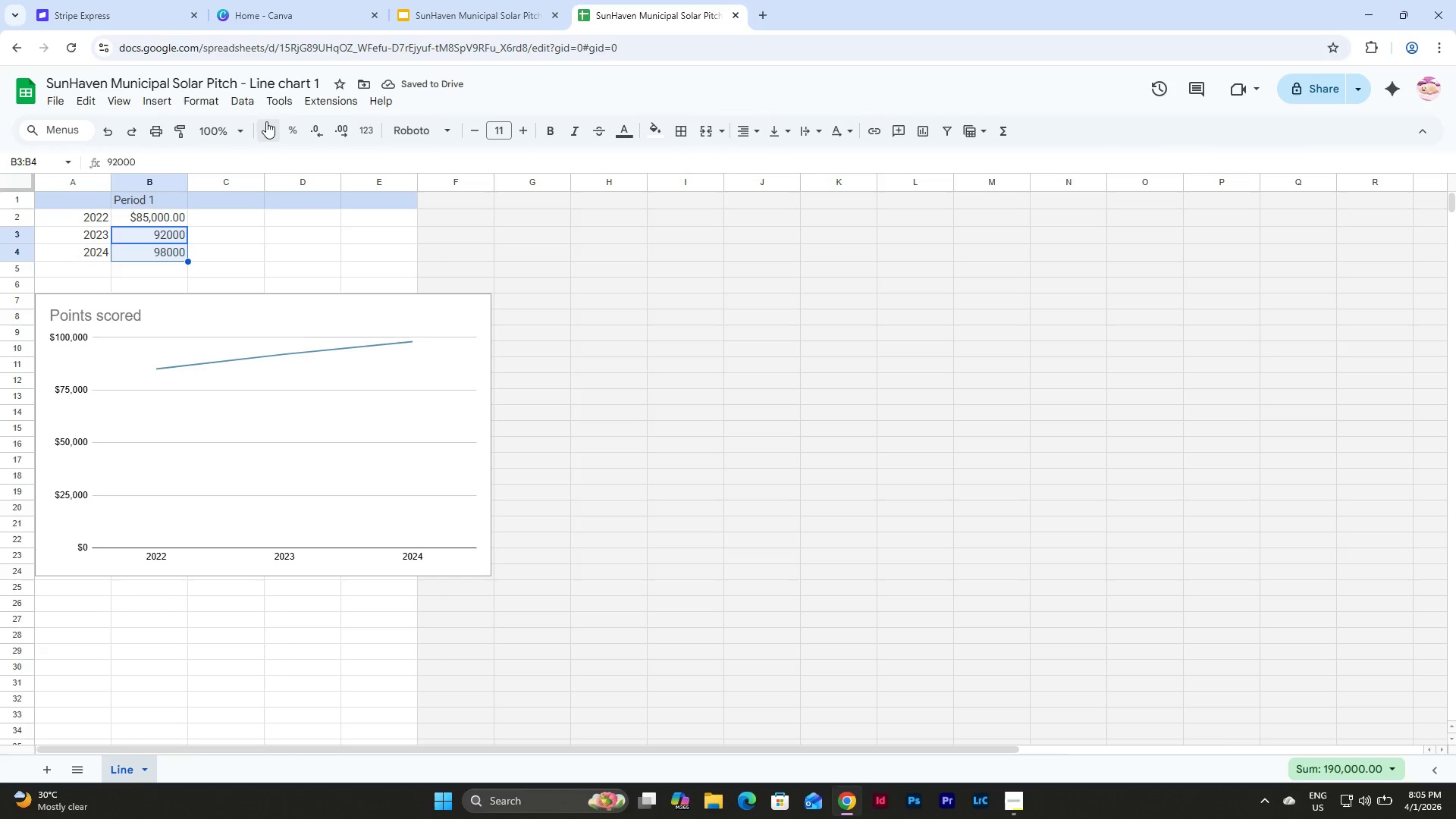 
left_click([269, 128])
 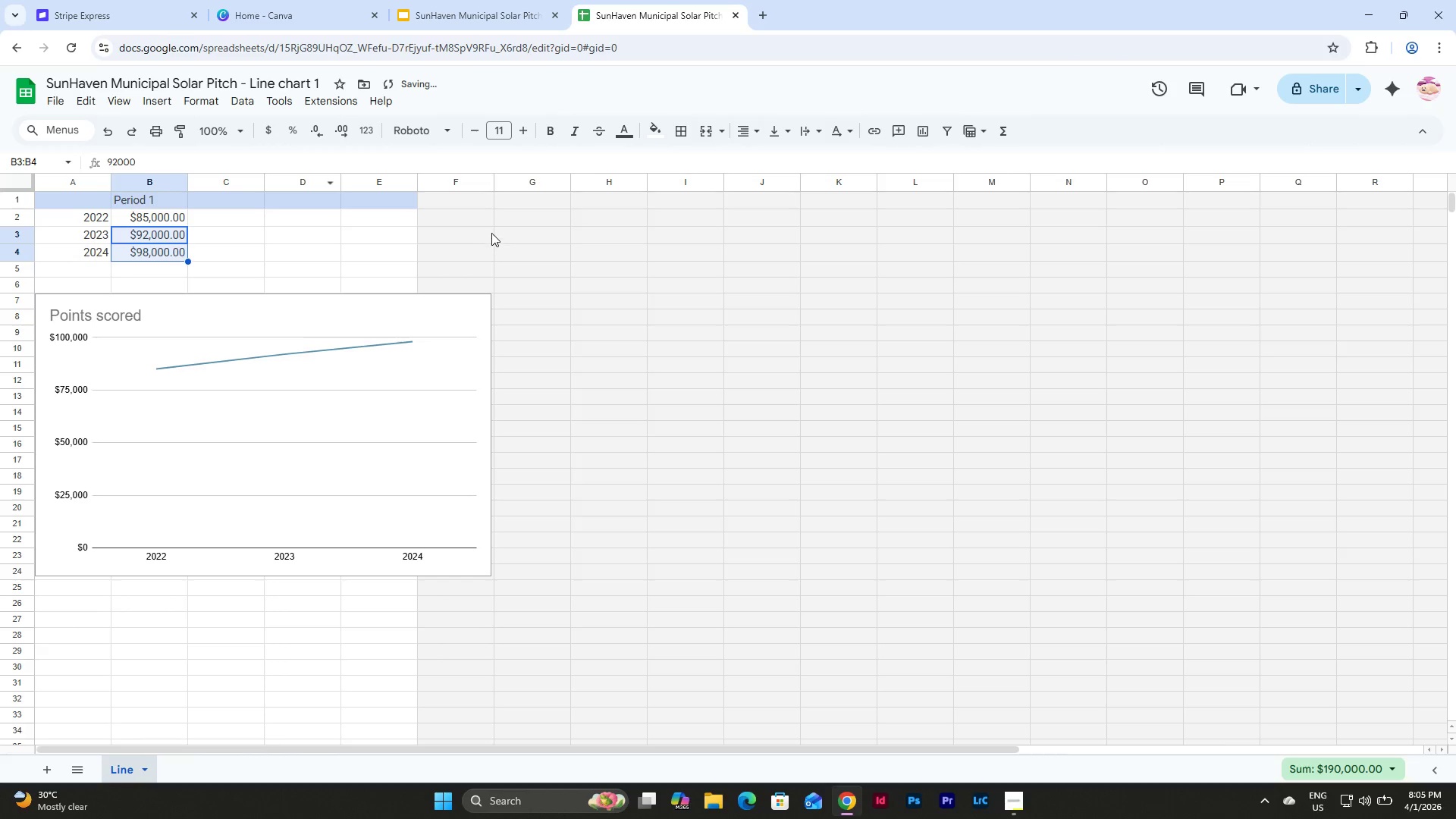 
left_click([479, 238])
 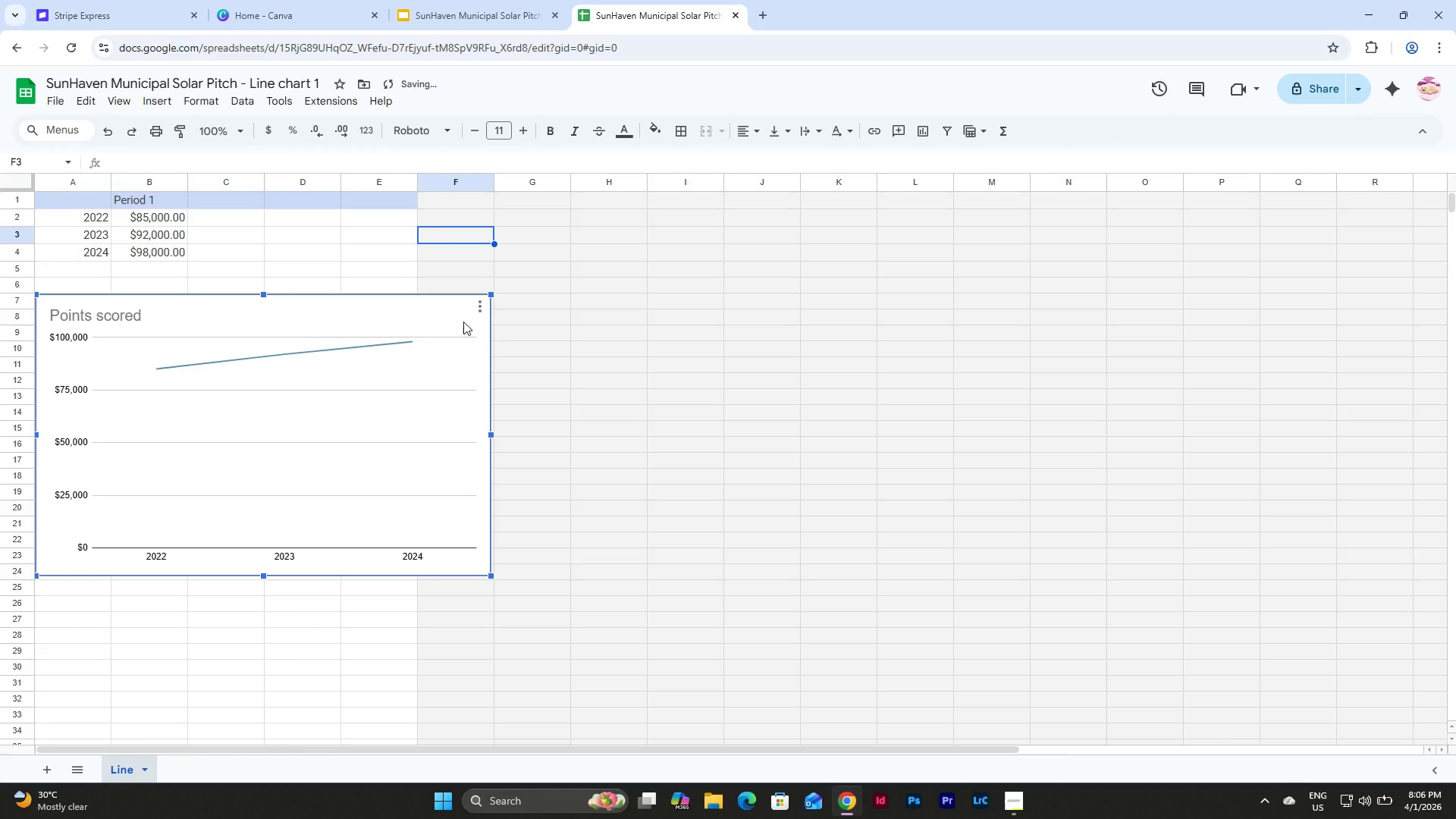 
double_click([463, 322])
 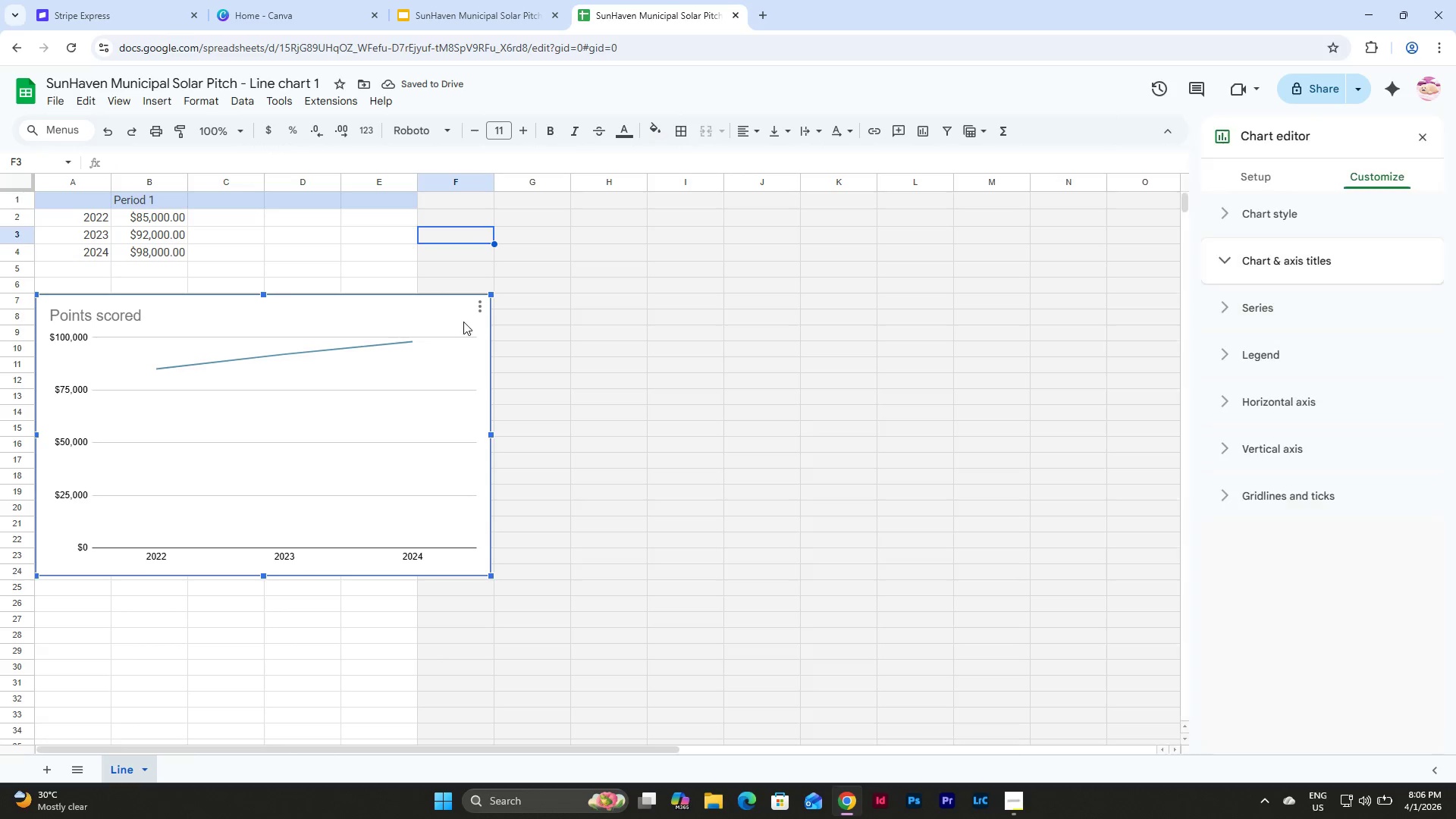 
triple_click([463, 322])
 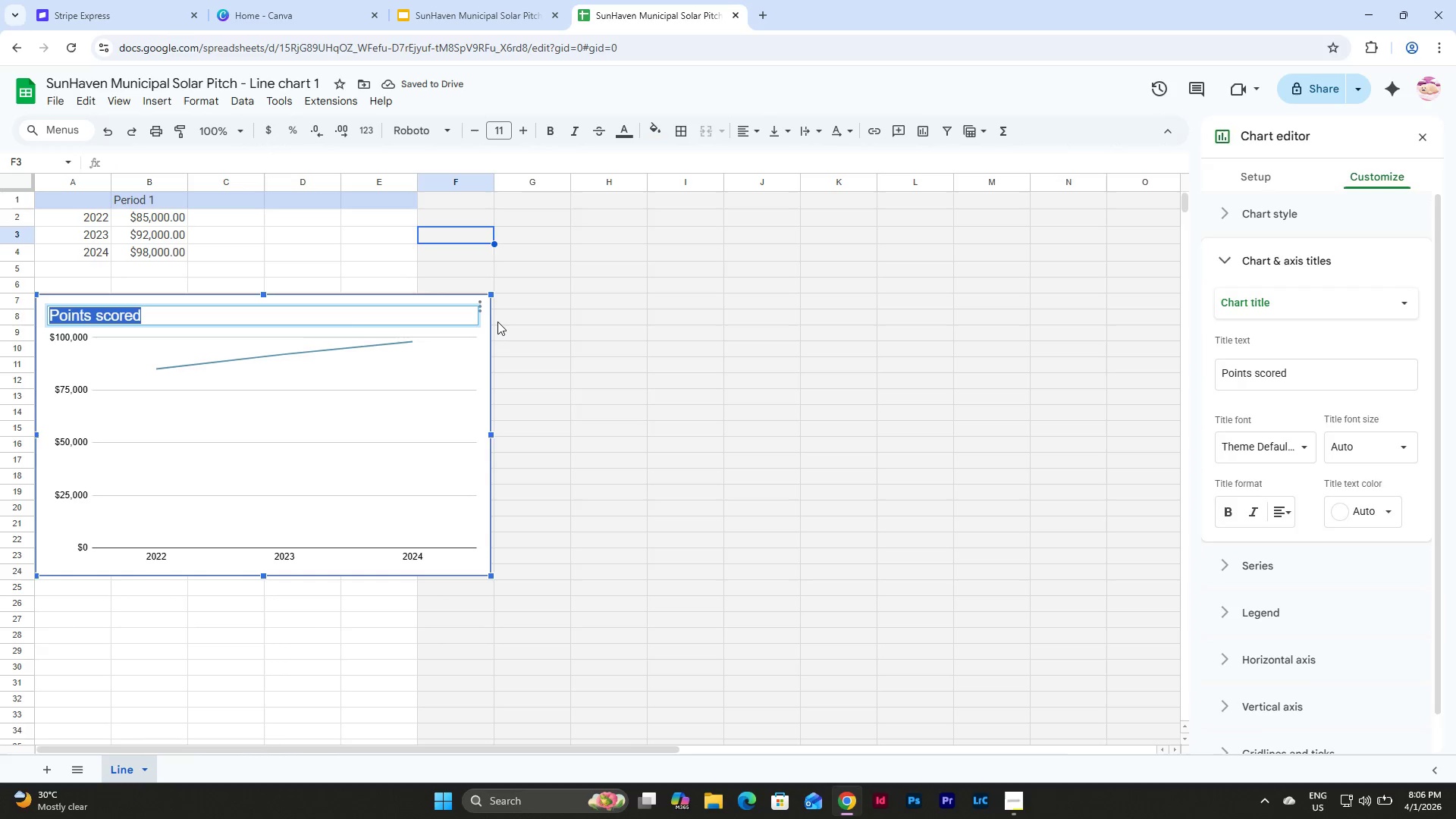 
left_click([500, 322])
 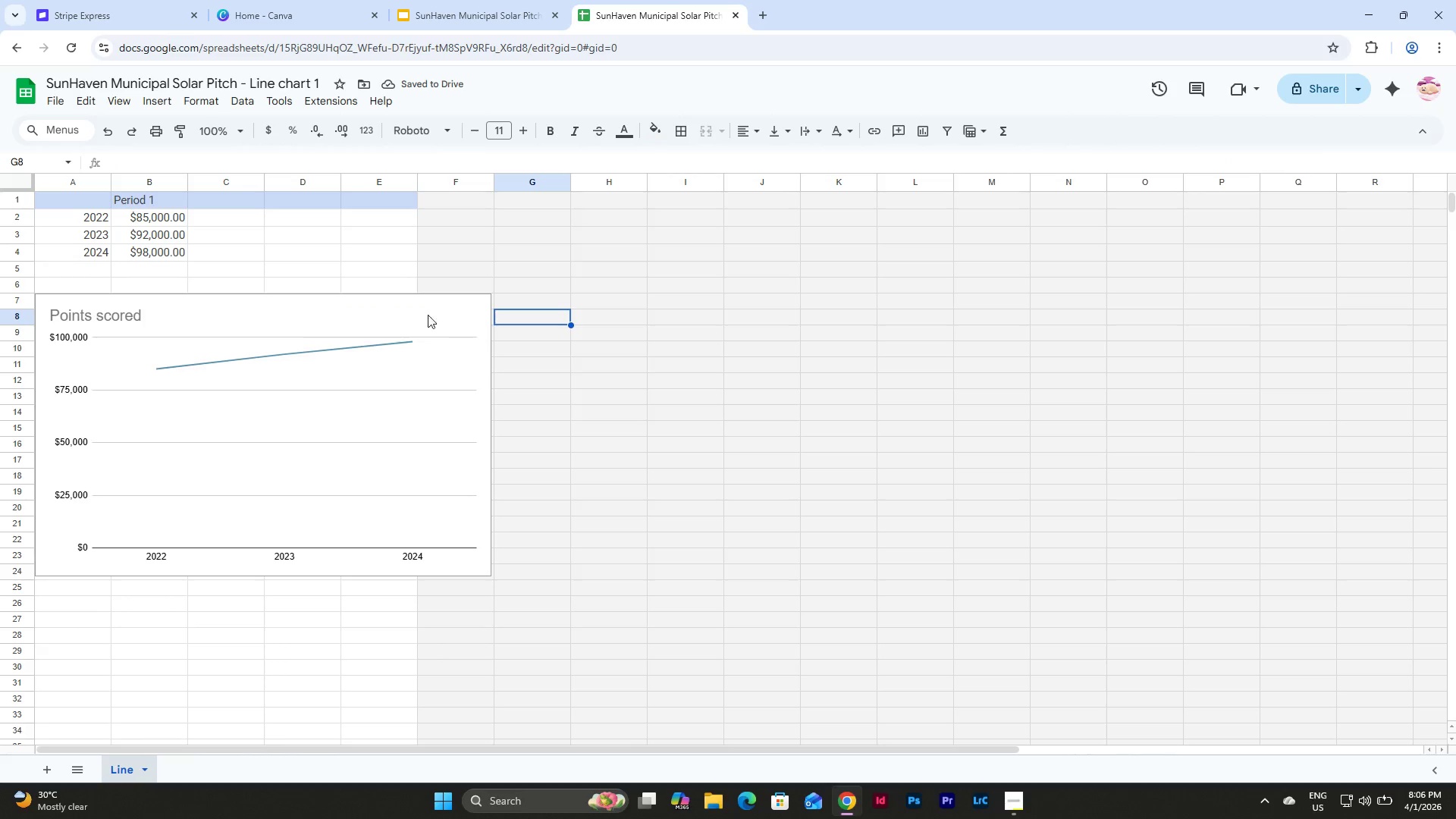 
left_click([413, 311])
 